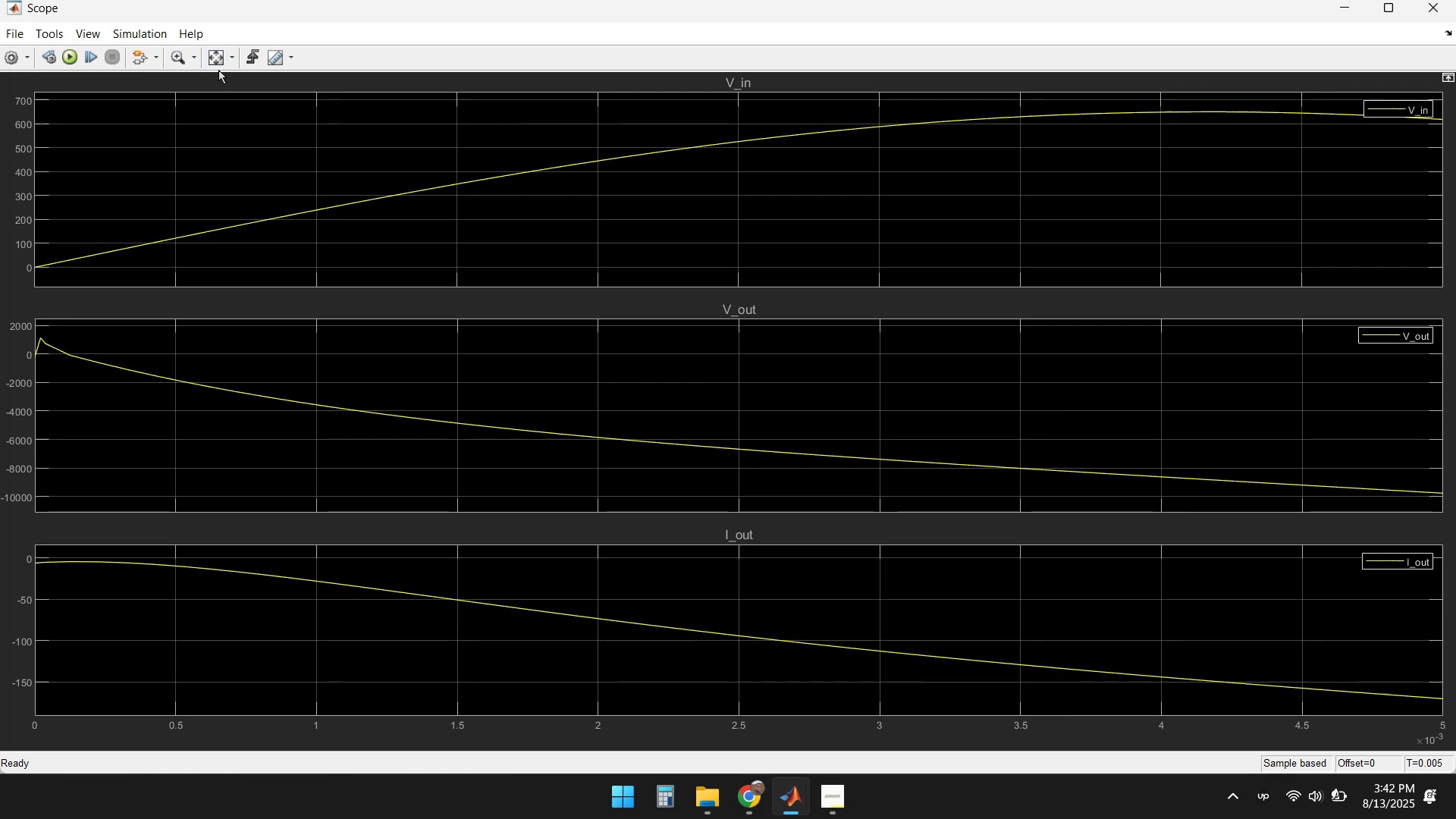 
left_click([218, 60])
 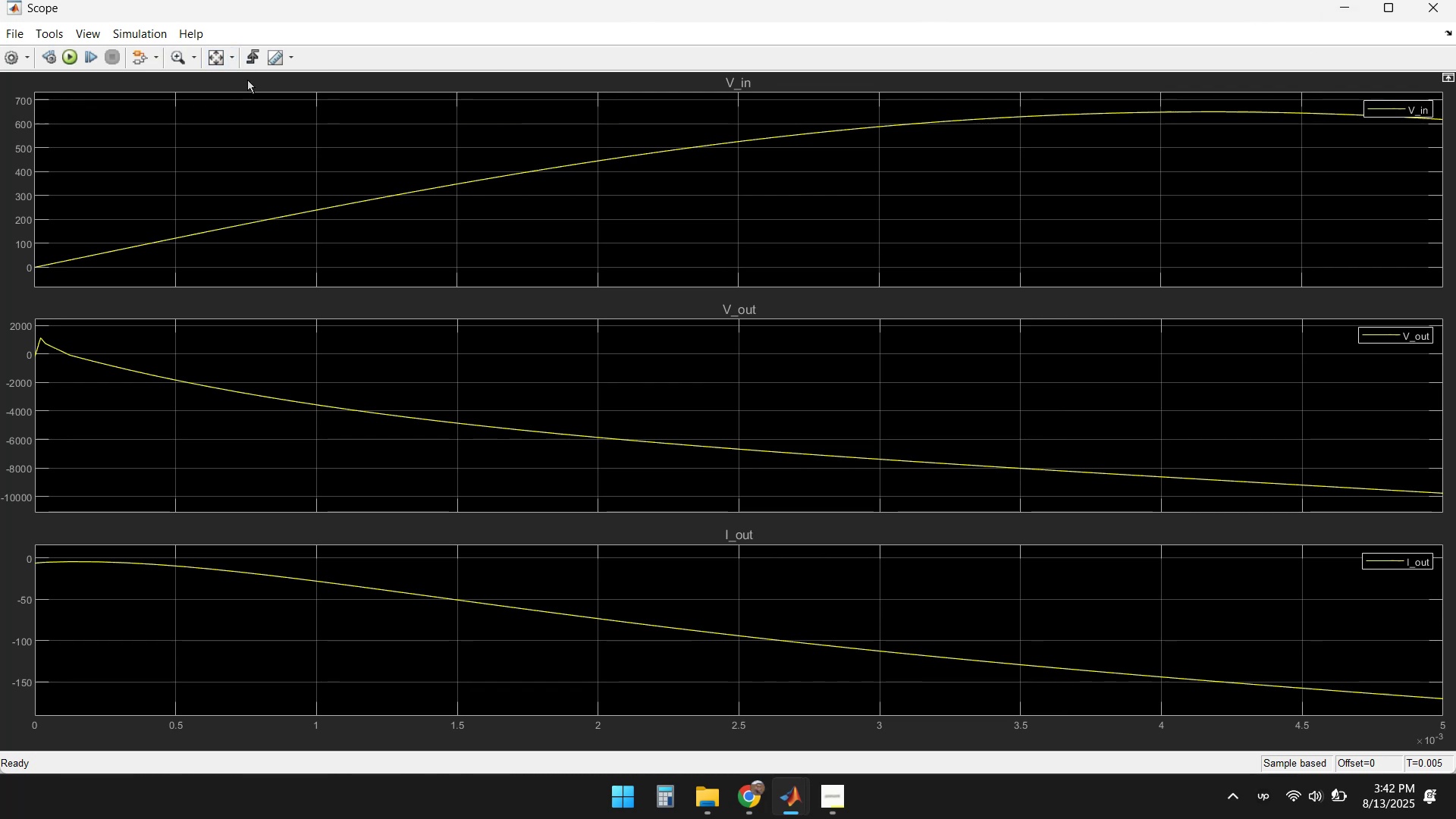 
left_click([232, 58])
 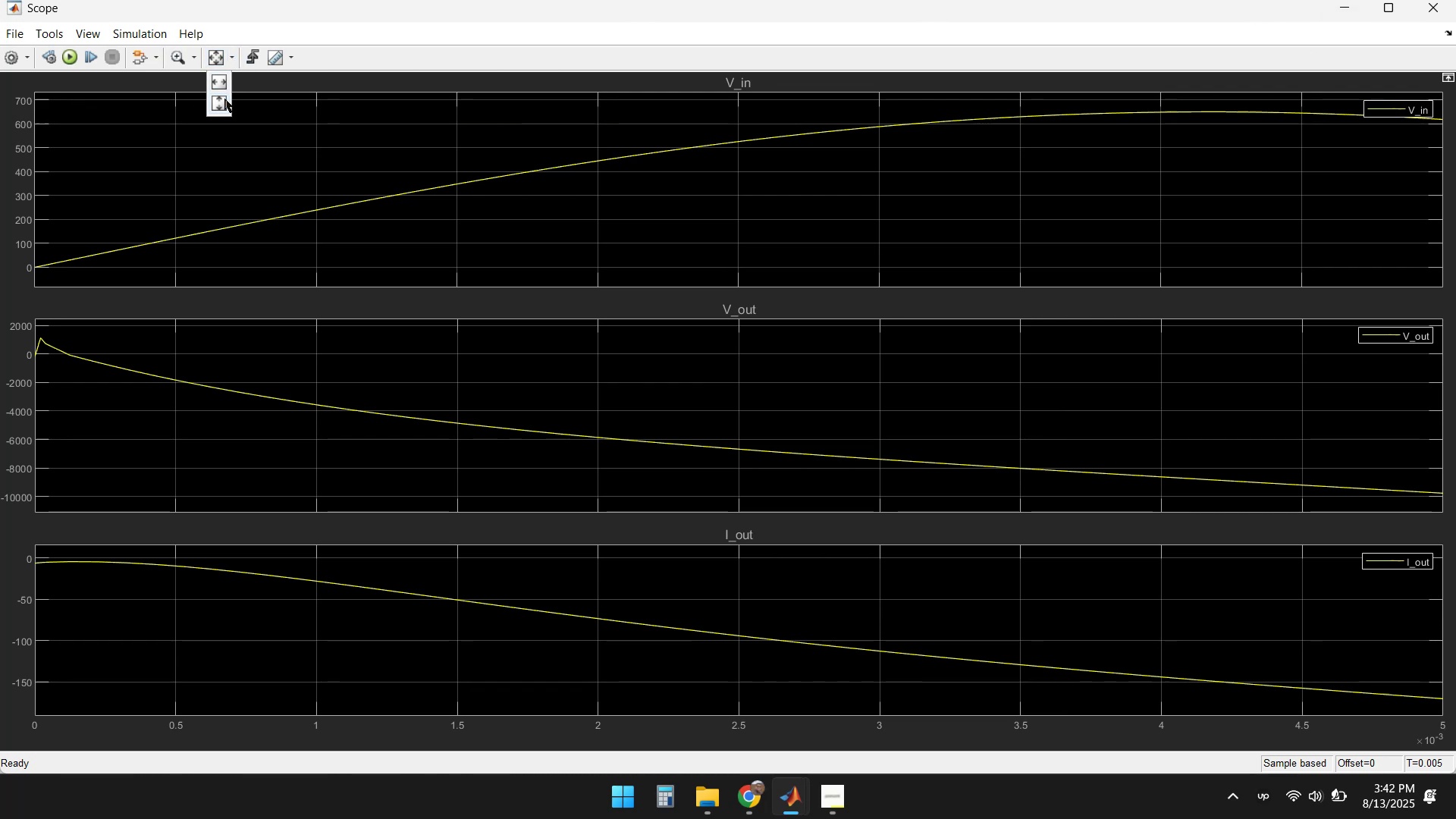 
left_click([224, 104])
 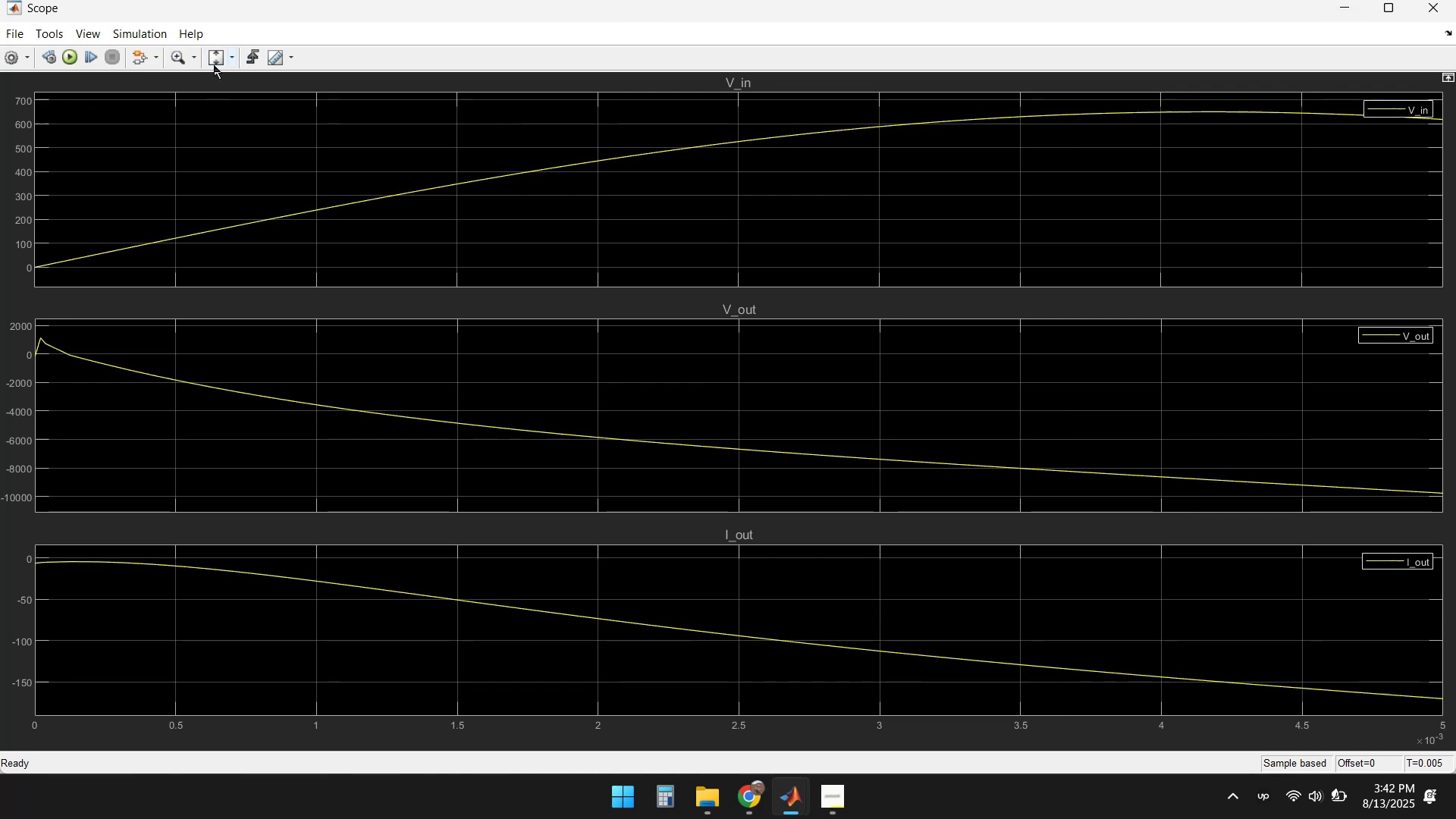 
double_click([213, 59])
 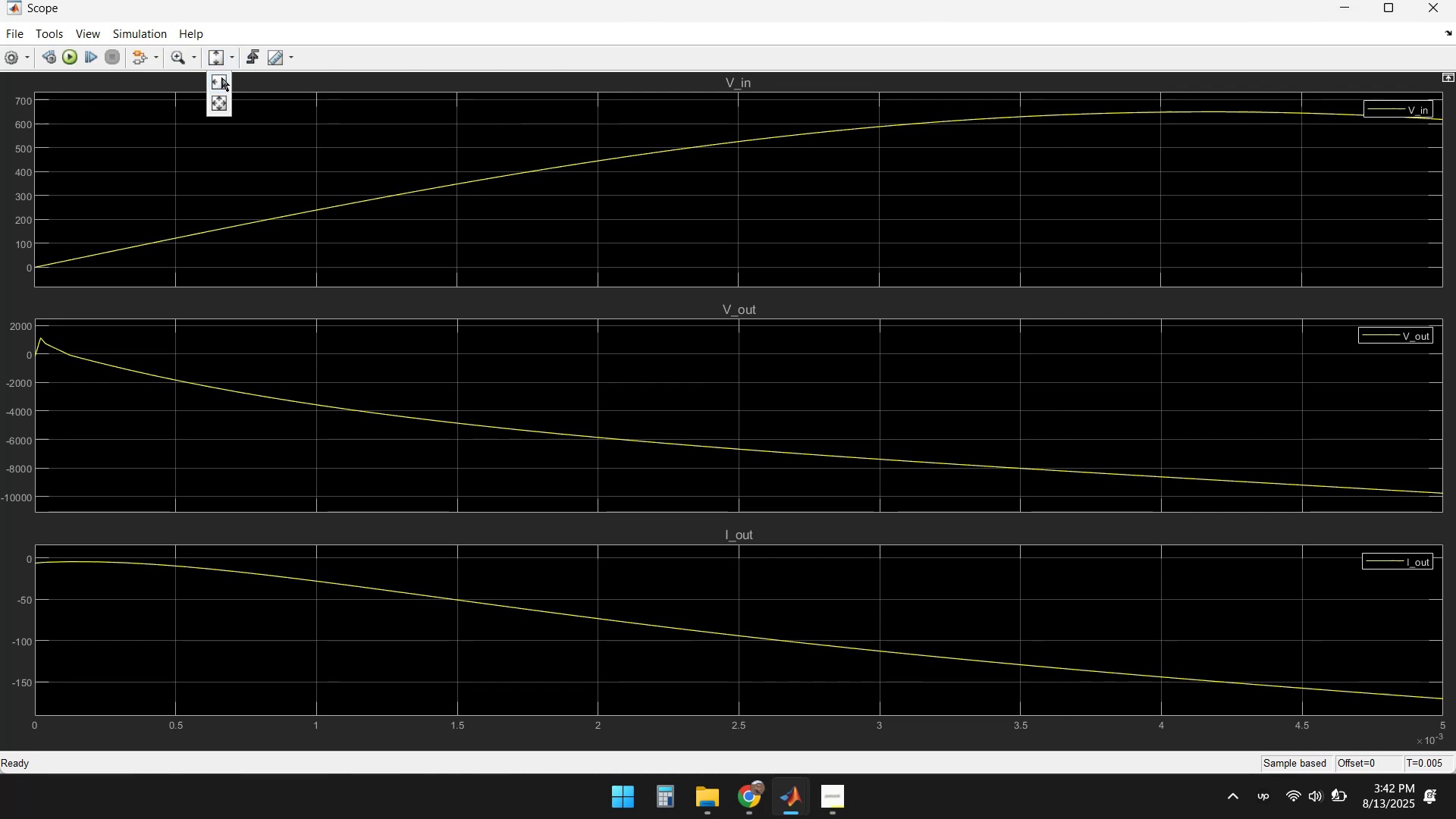 
left_click([221, 85])
 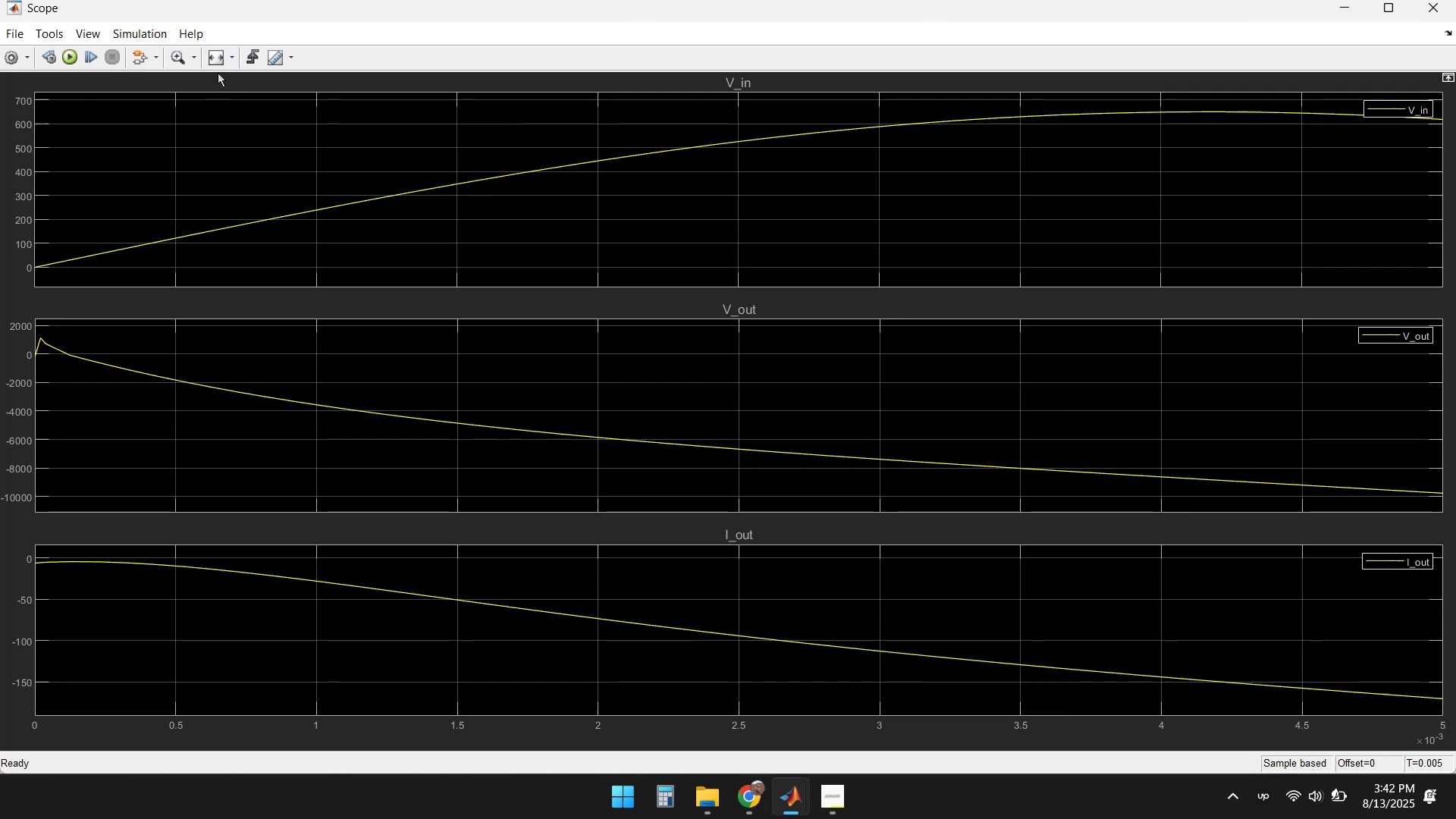 
left_click([214, 56])
 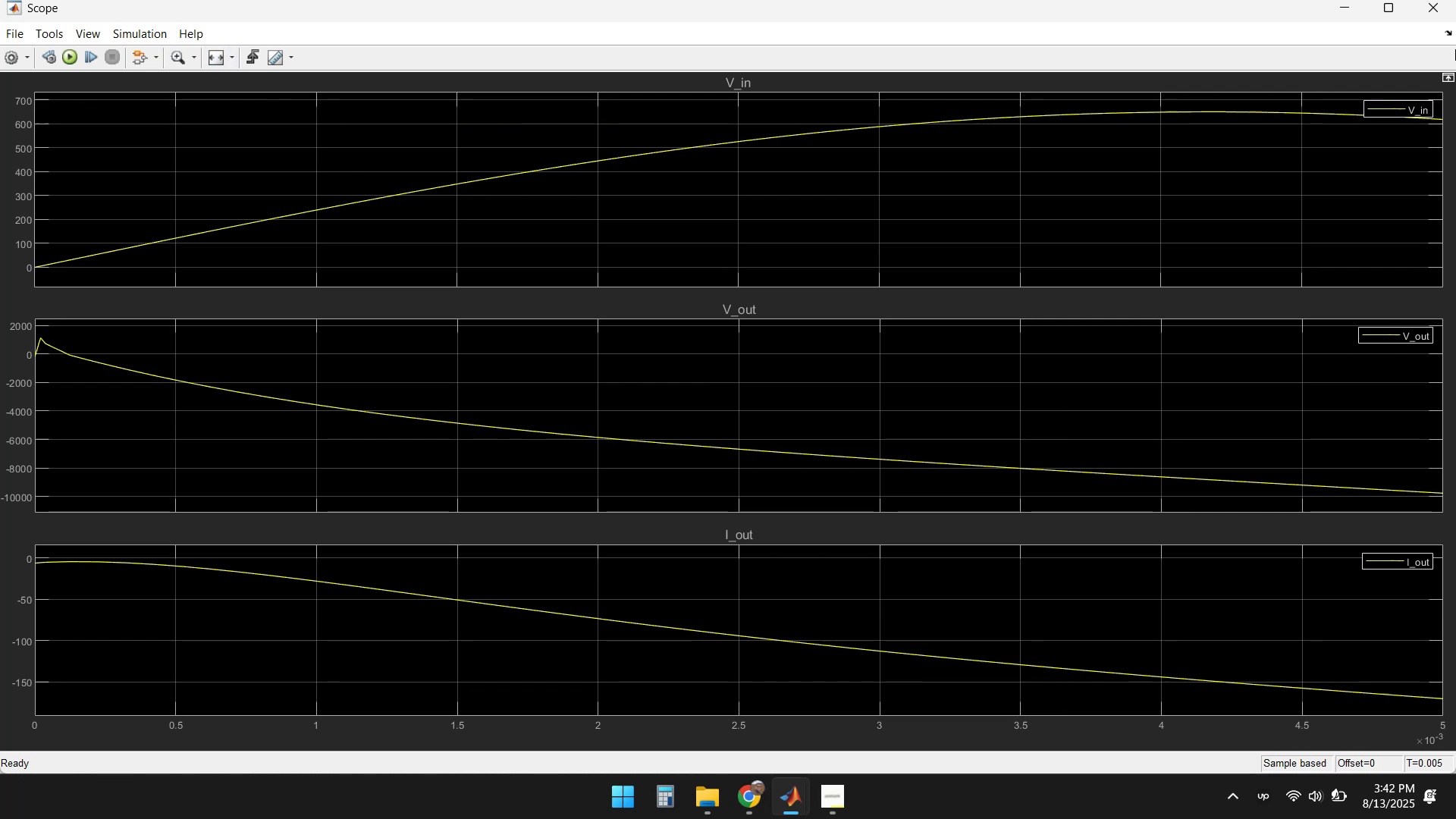 
left_click([1436, 11])
 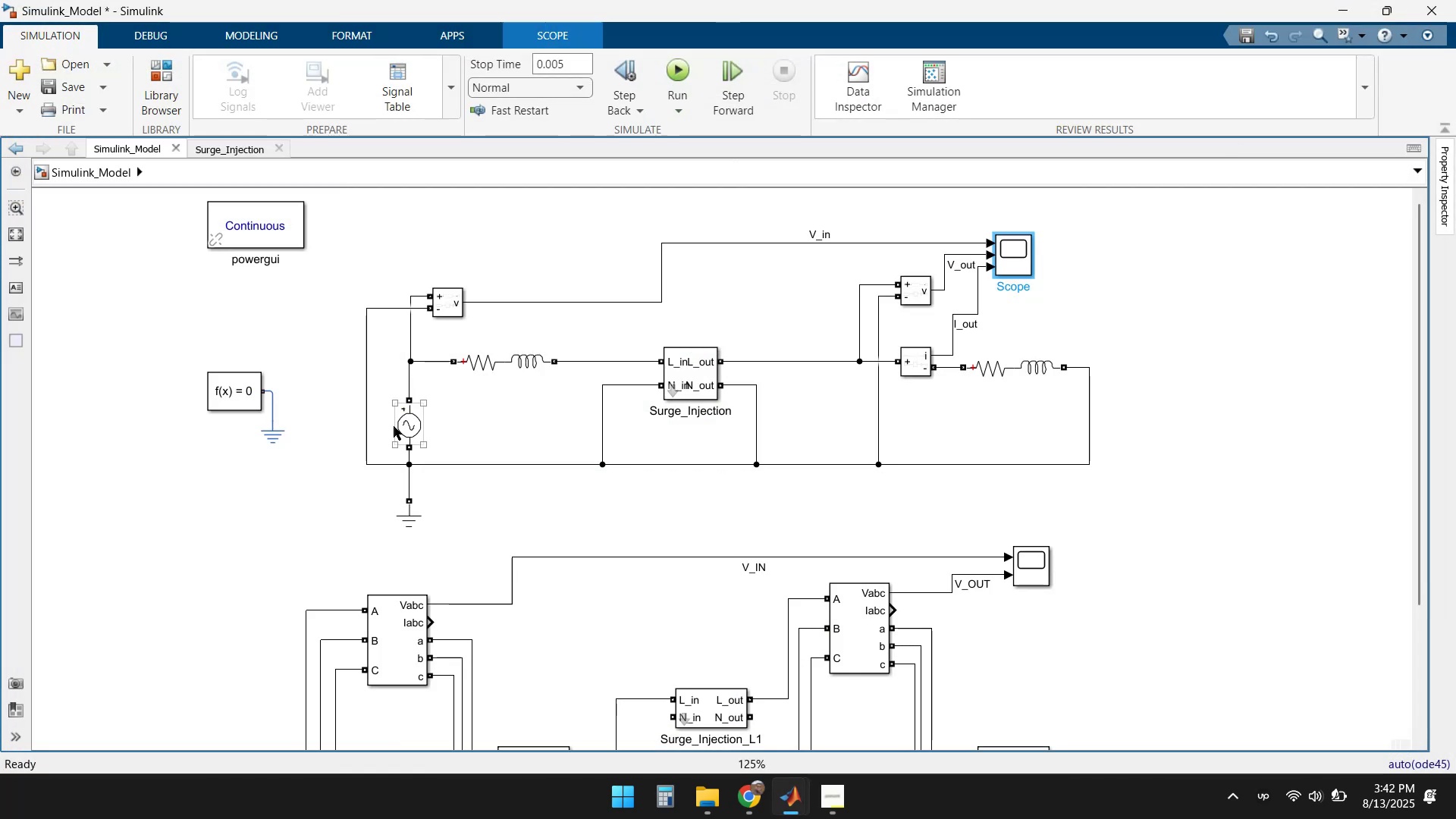 
double_click([397, 425])
 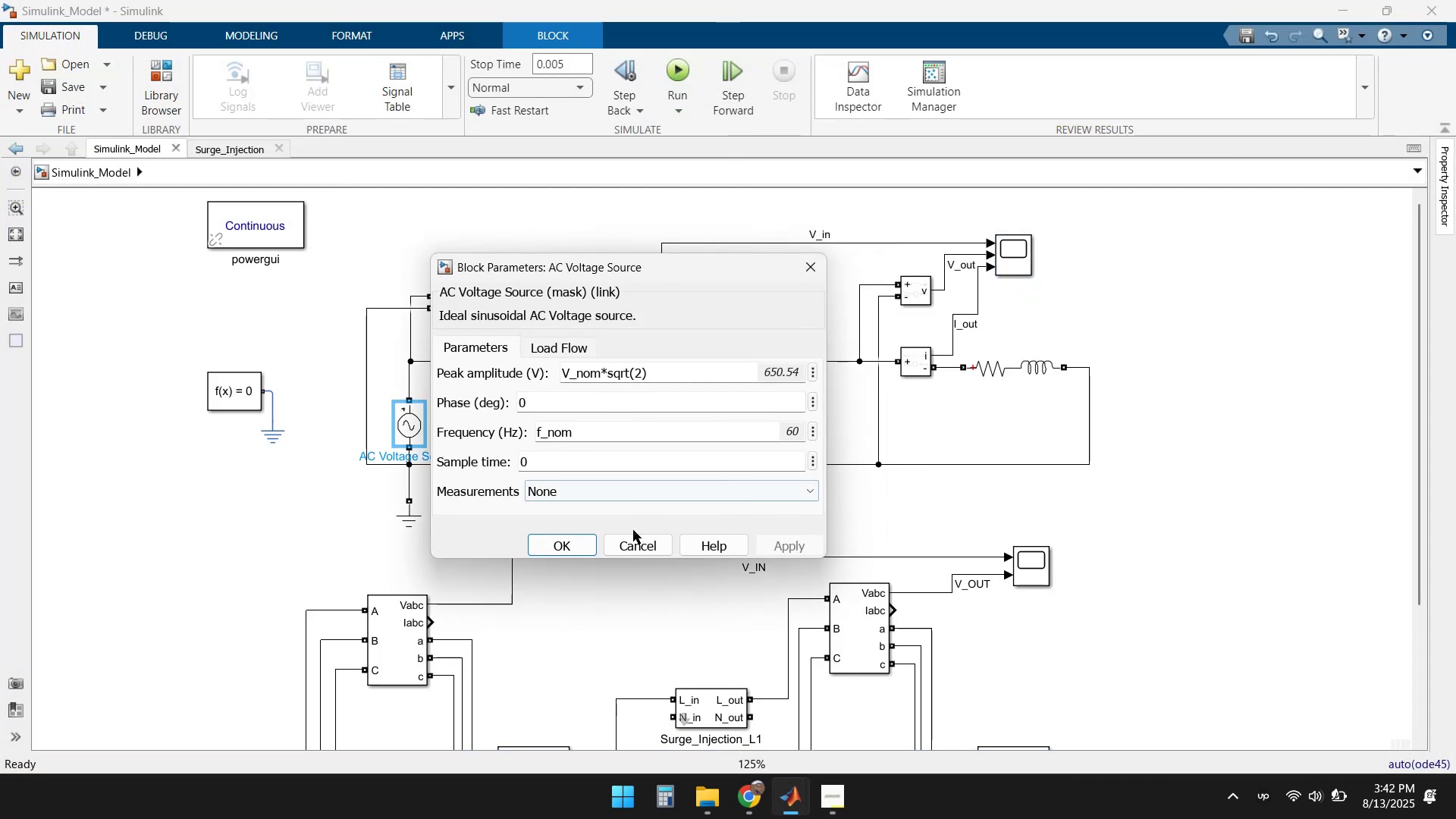 
left_click([622, 543])
 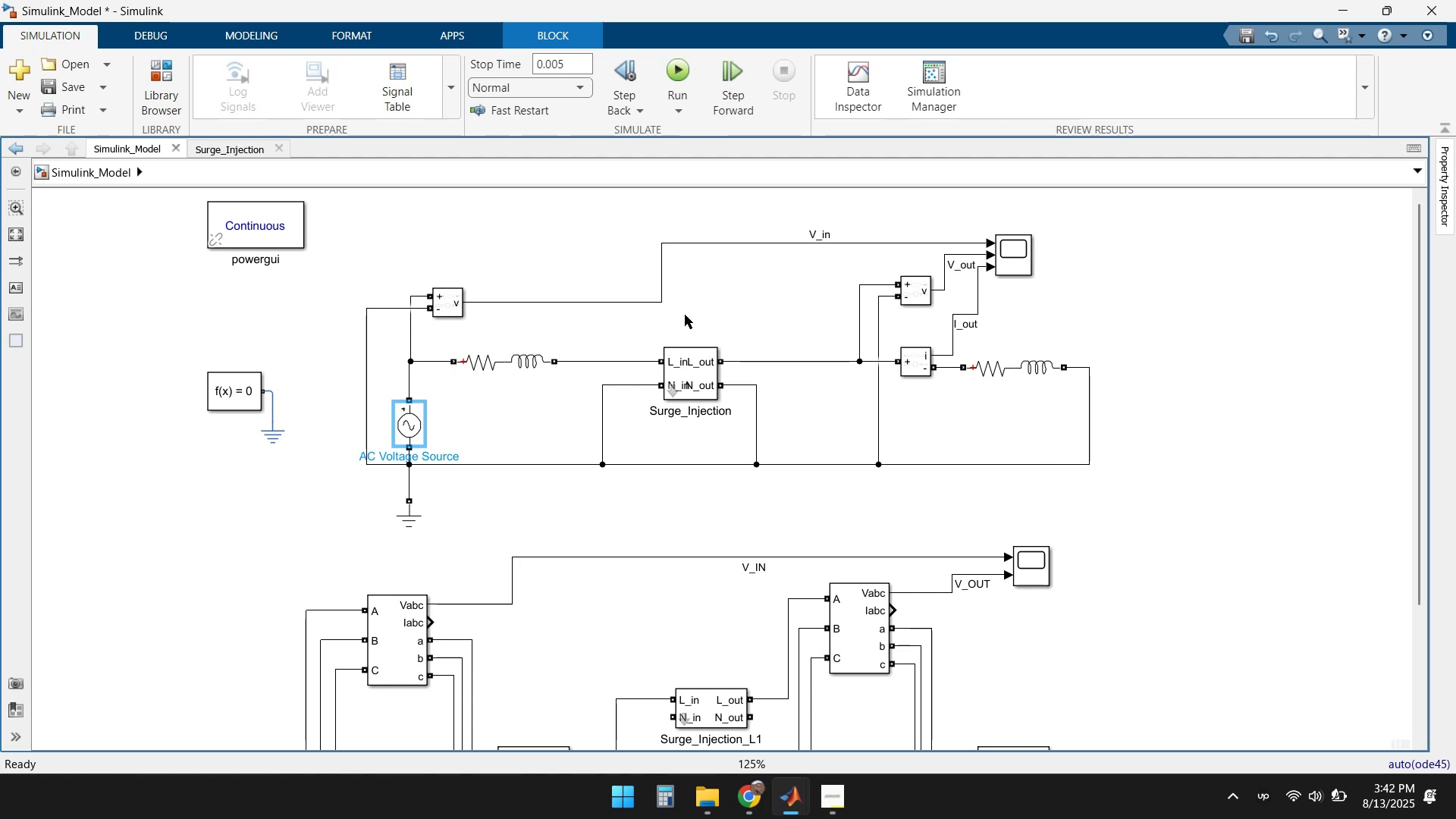 
wait(11.73)
 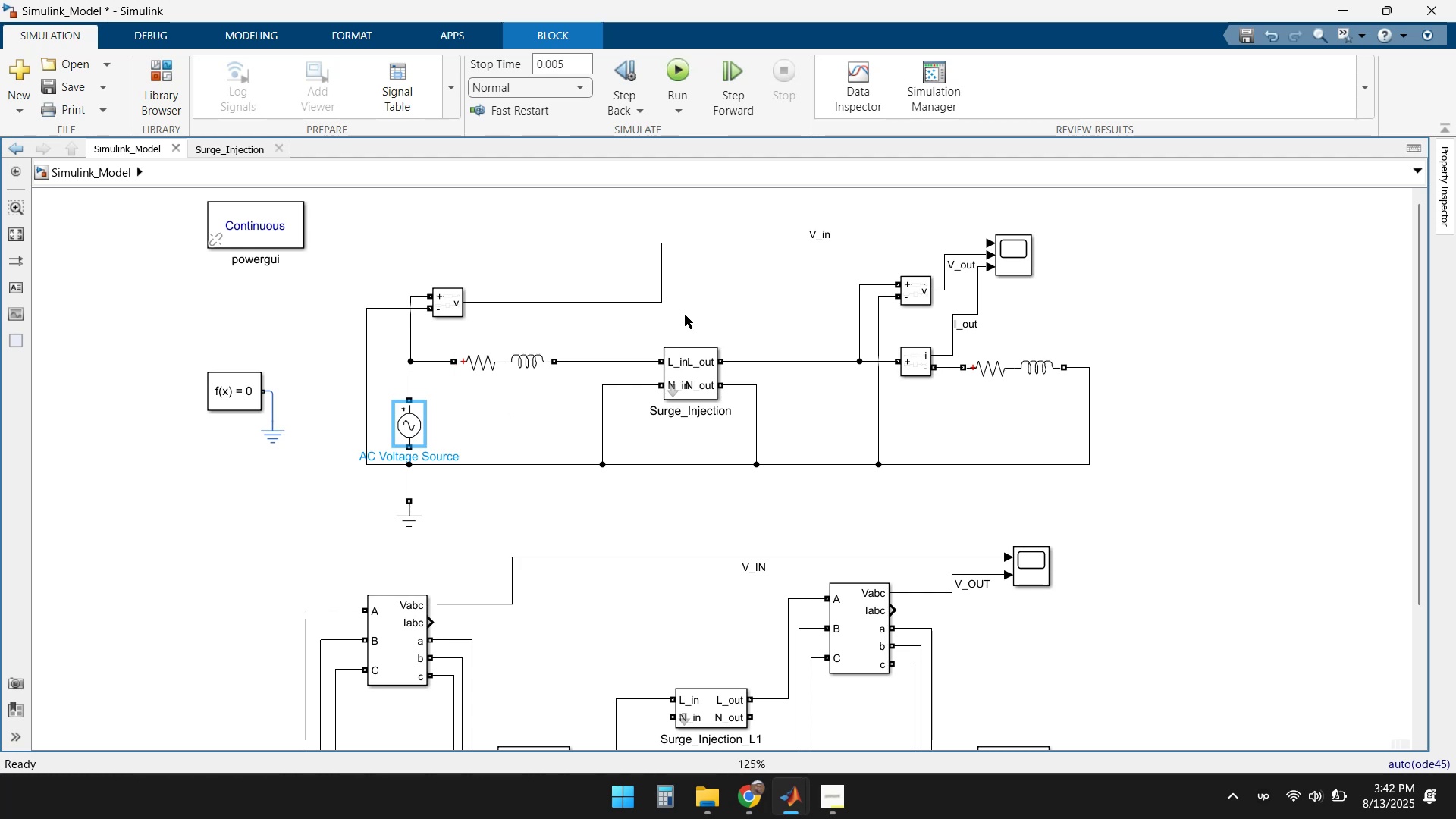 
left_click([1159, 417])
 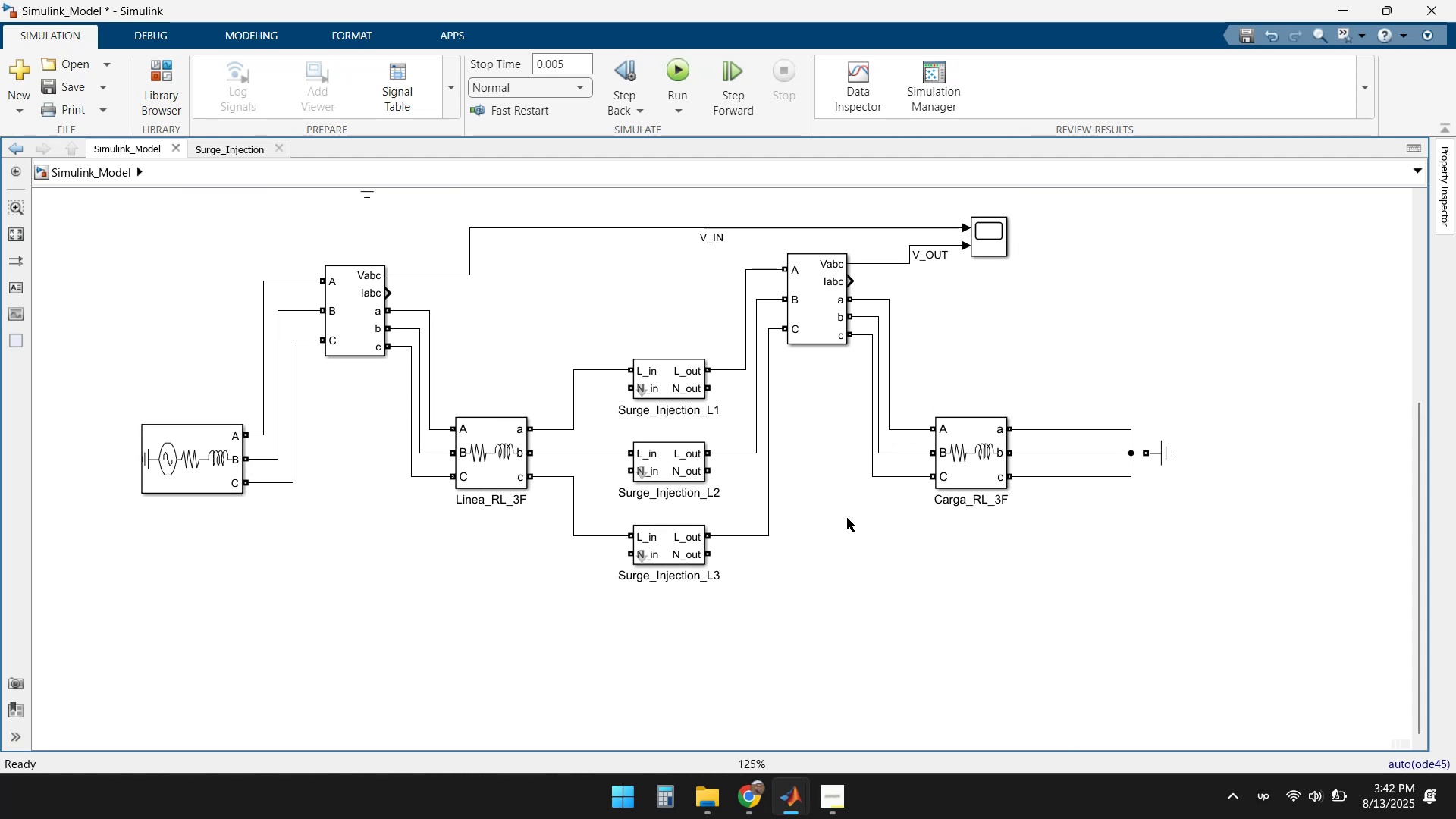 
wait(13.68)
 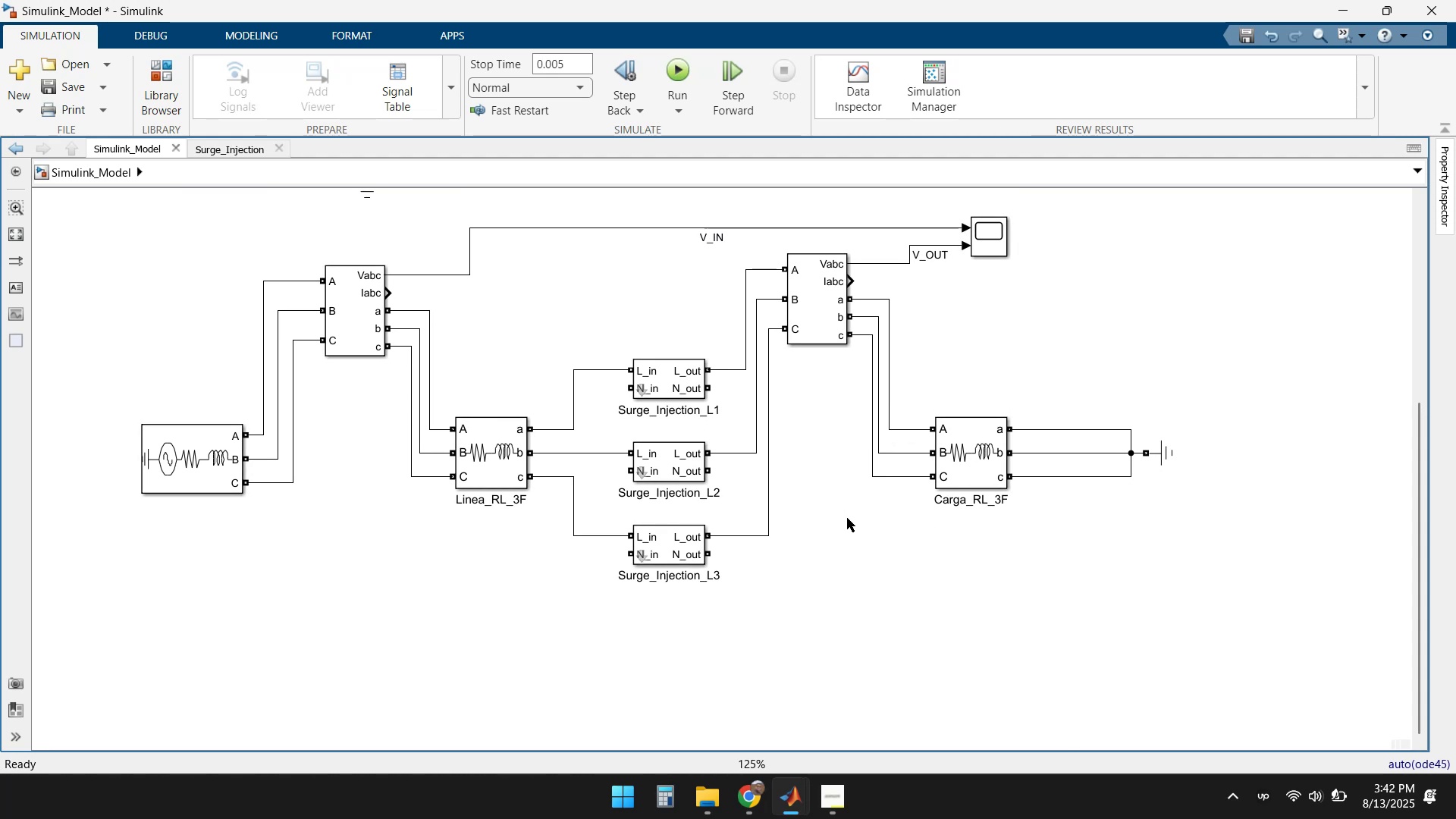 
left_click_drag(start_coordinate=[712, 389], to_coordinate=[714, 554])
 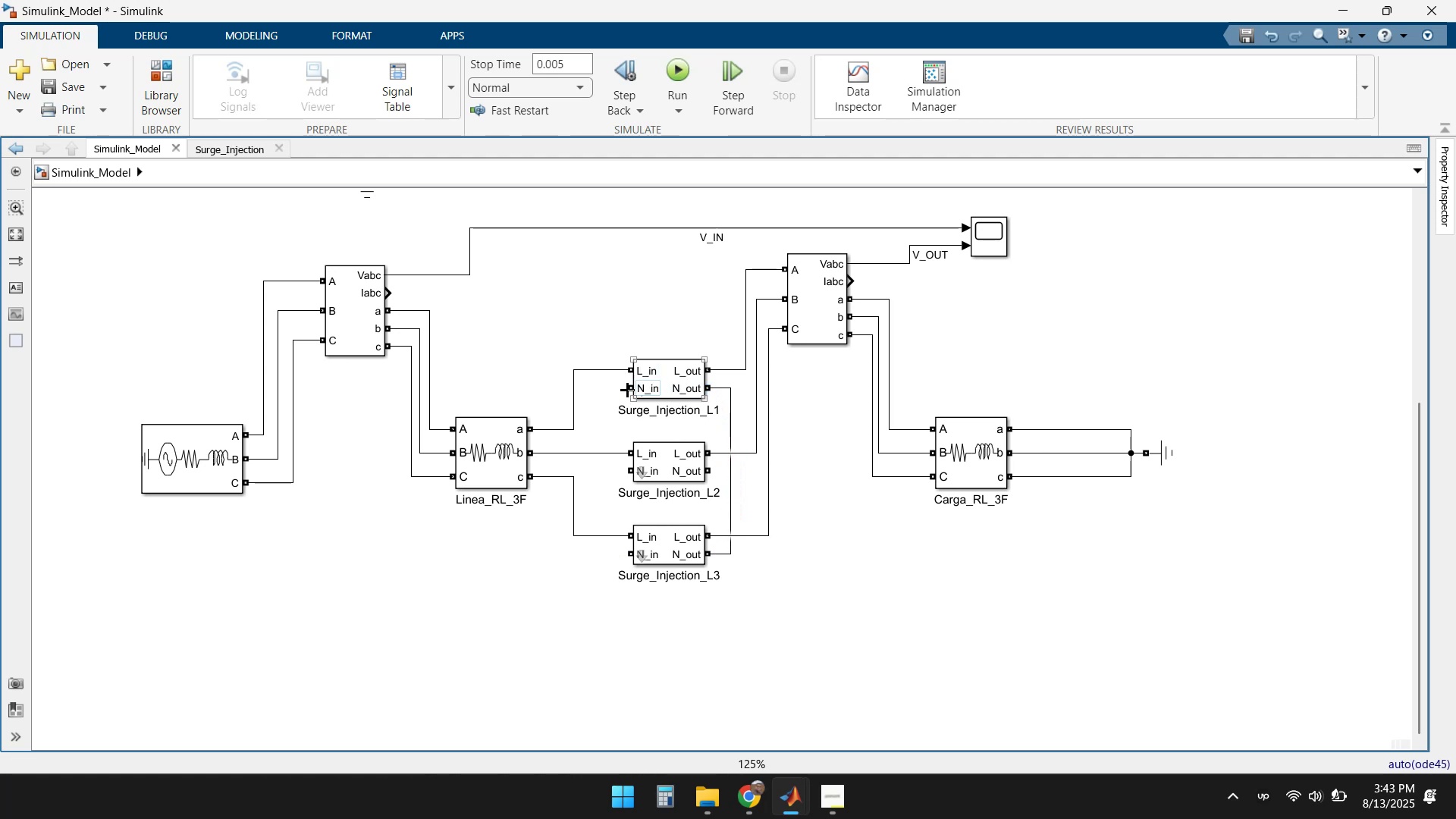 
left_click_drag(start_coordinate=[627, 386], to_coordinate=[630, 553])
 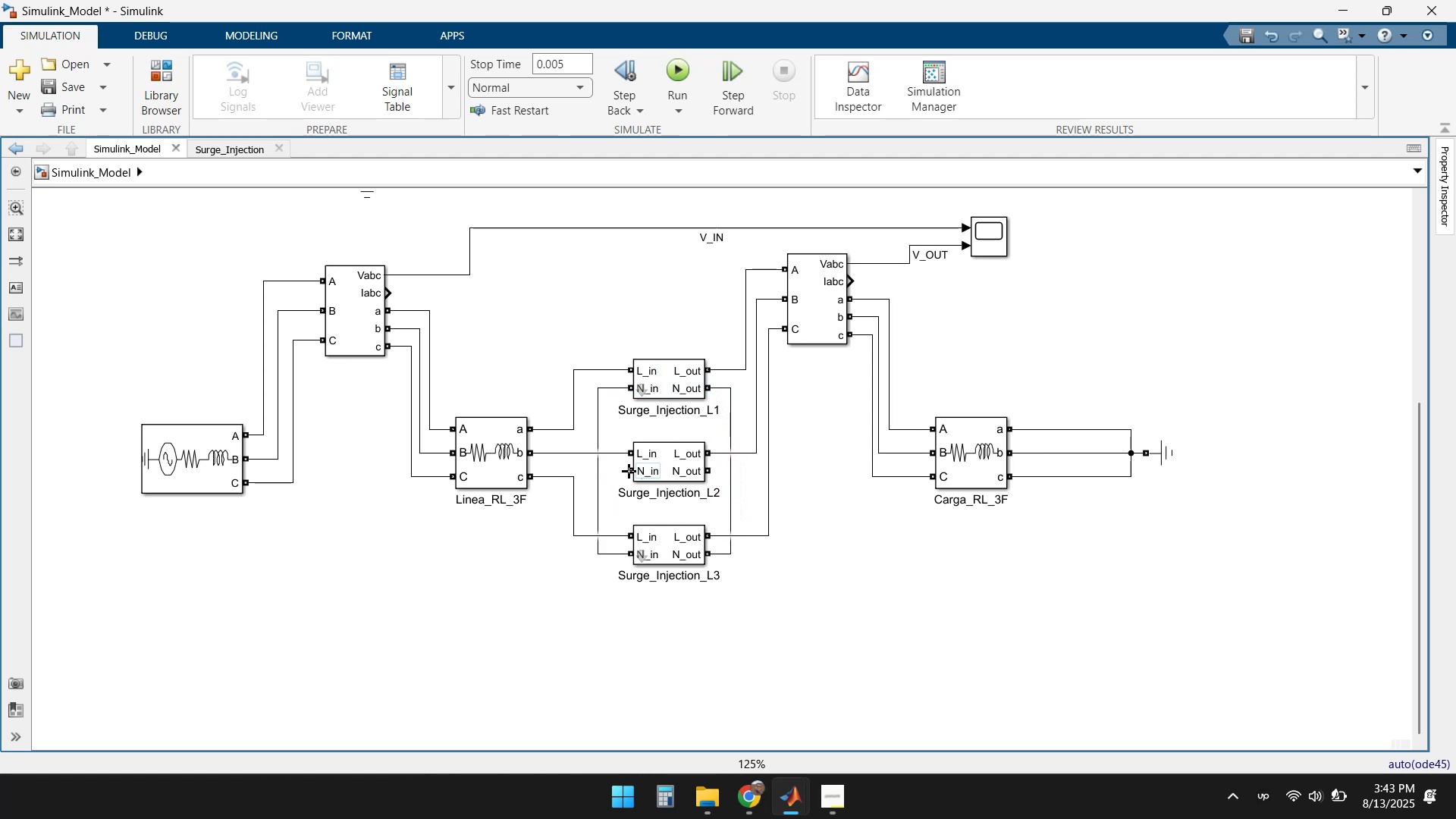 
left_click_drag(start_coordinate=[629, 471], to_coordinate=[728, 509])
 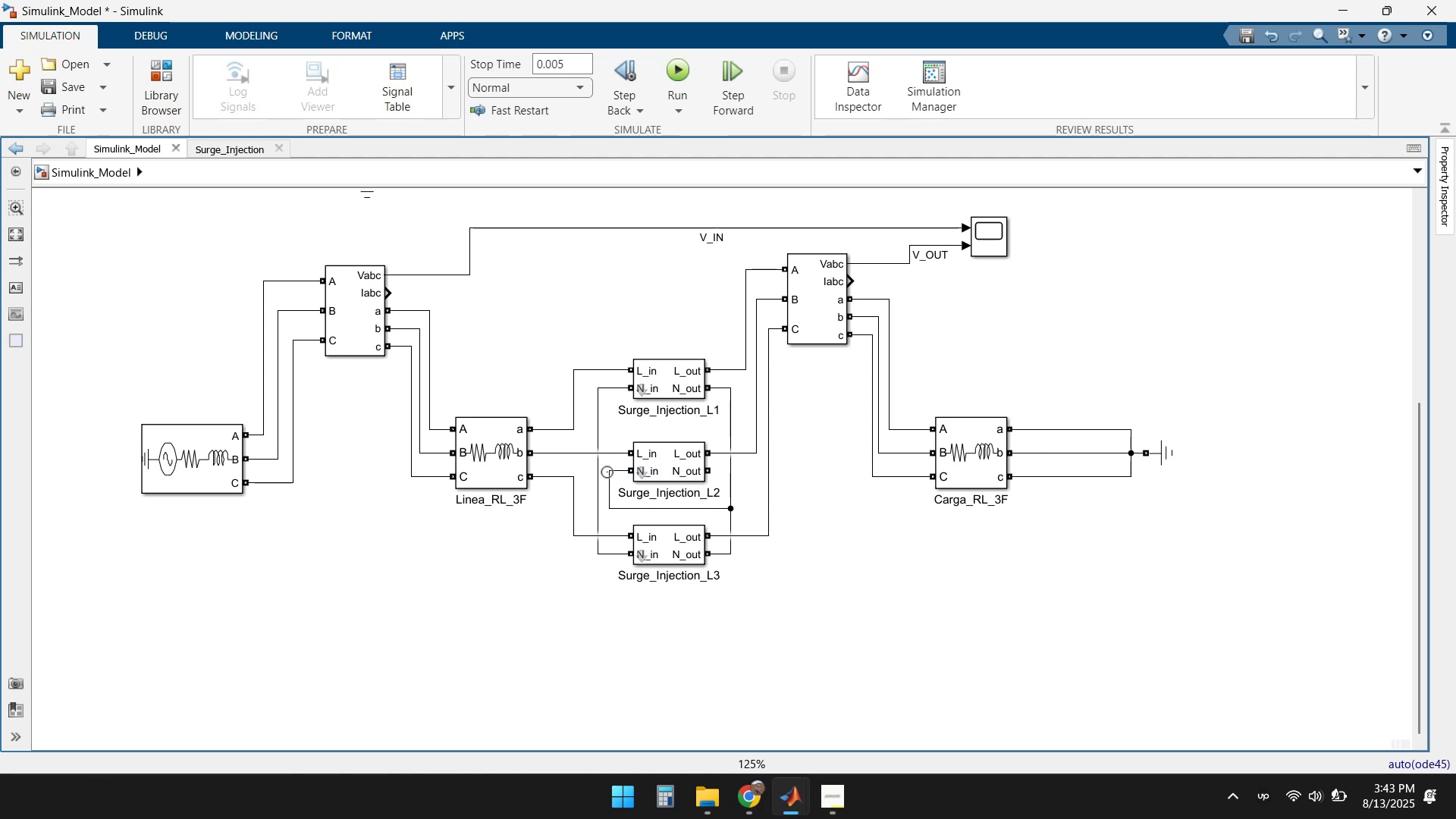 
left_click_drag(start_coordinate=[599, 462], to_coordinate=[611, 479])
 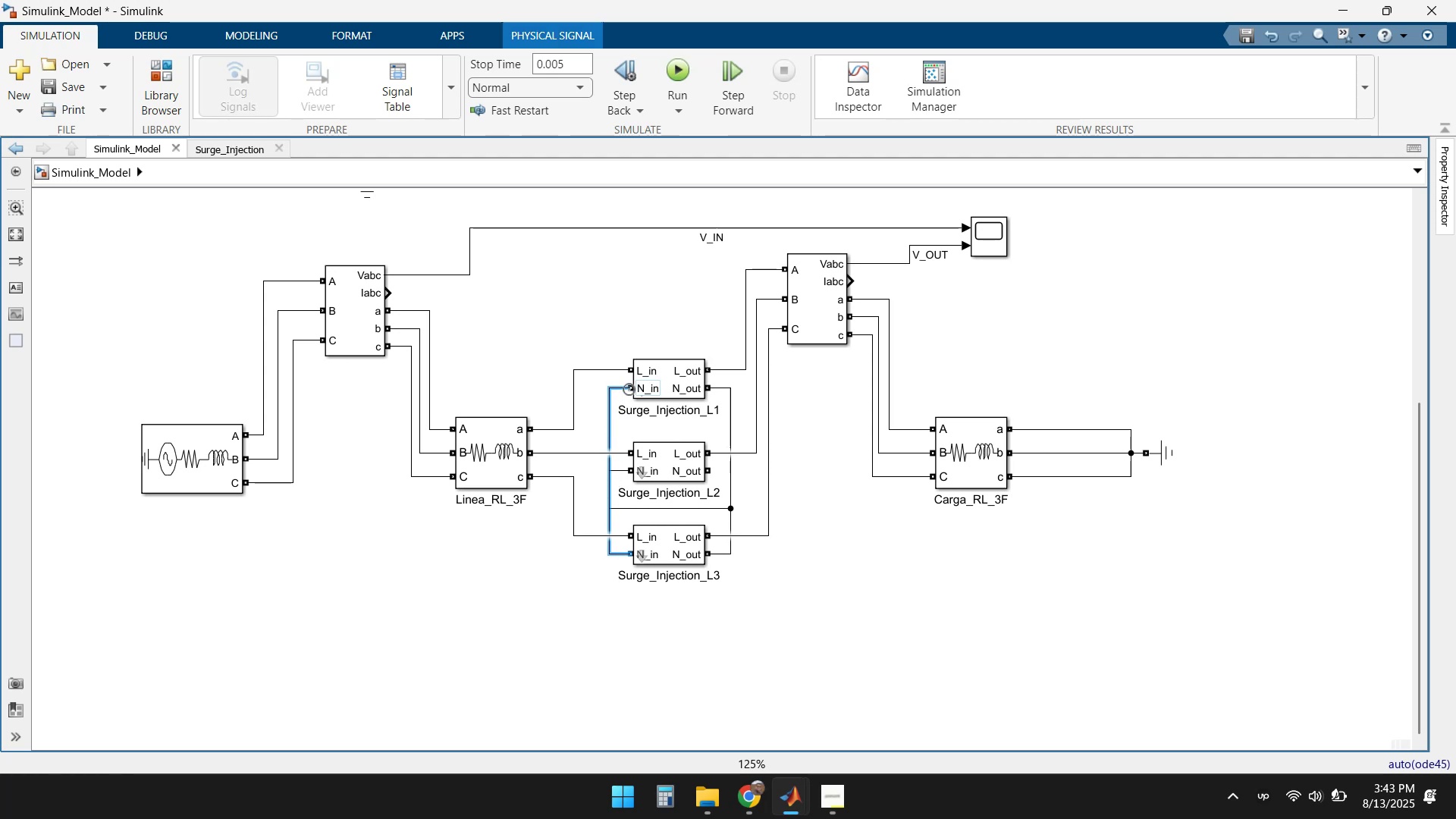 
left_click_drag(start_coordinate=[629, 387], to_coordinate=[613, 507])
 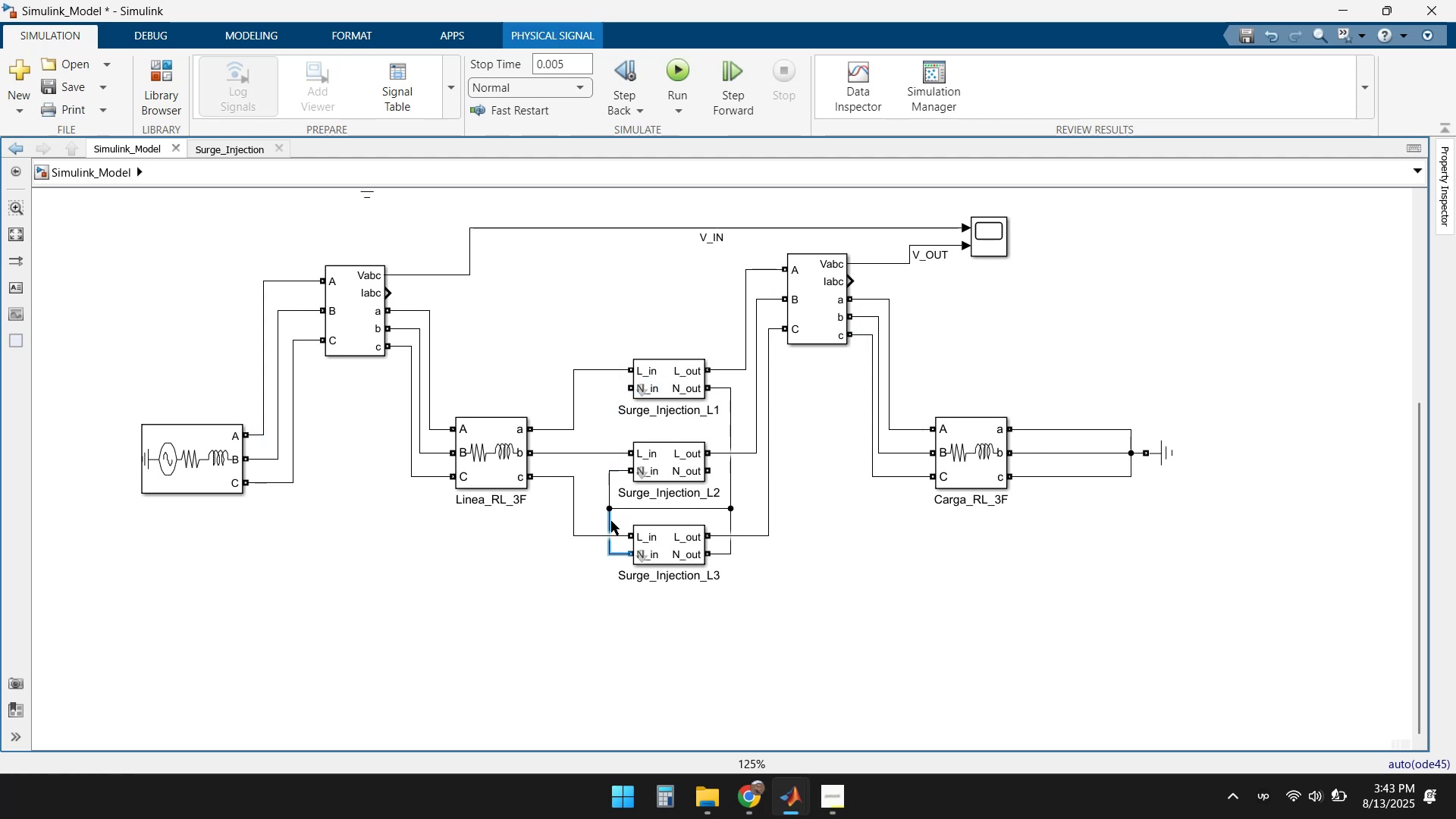 
left_click_drag(start_coordinate=[610, 517], to_coordinate=[617, 517])
 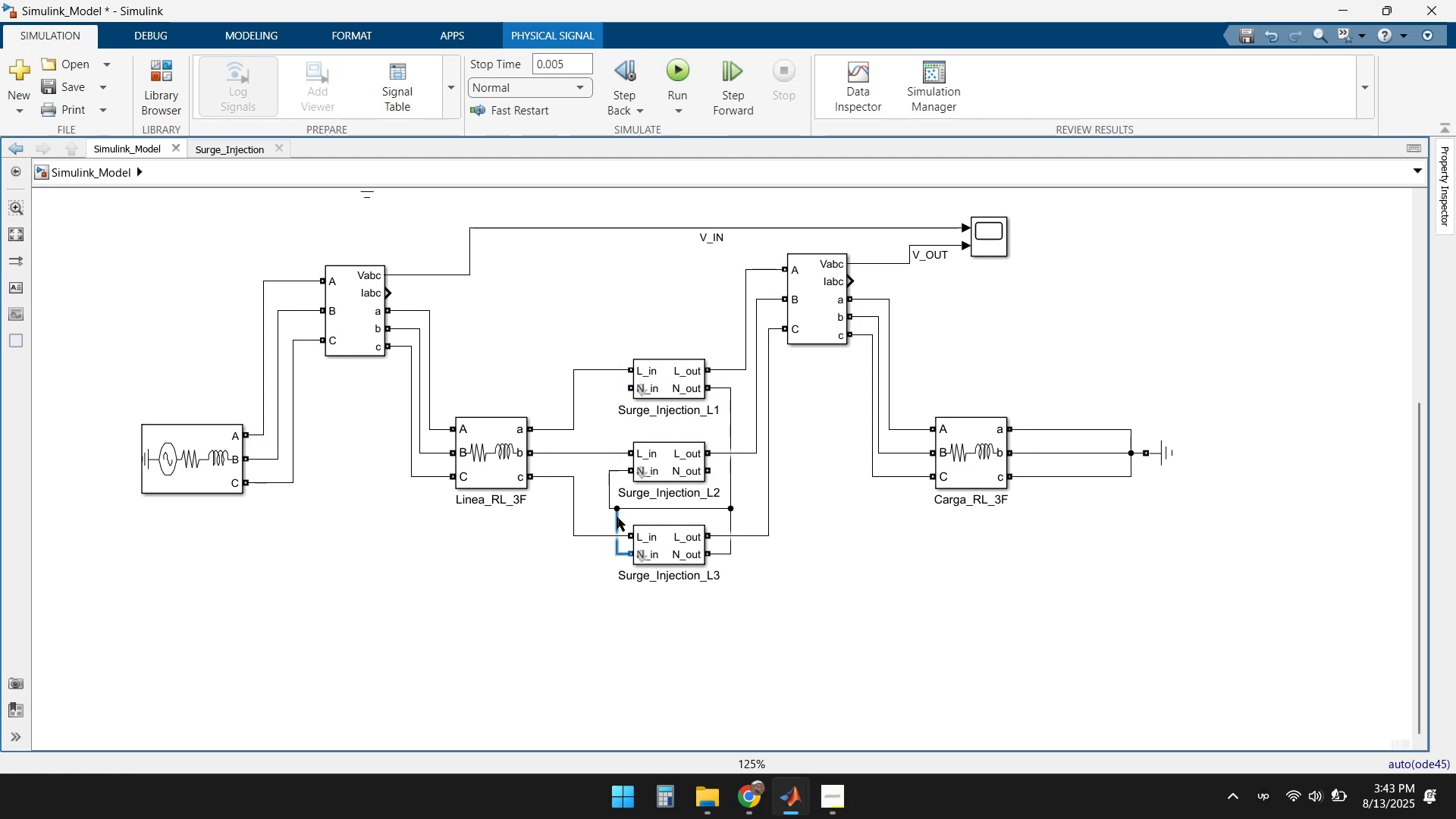 
scroll: coordinate [615, 517], scroll_direction: up, amount: 4.0
 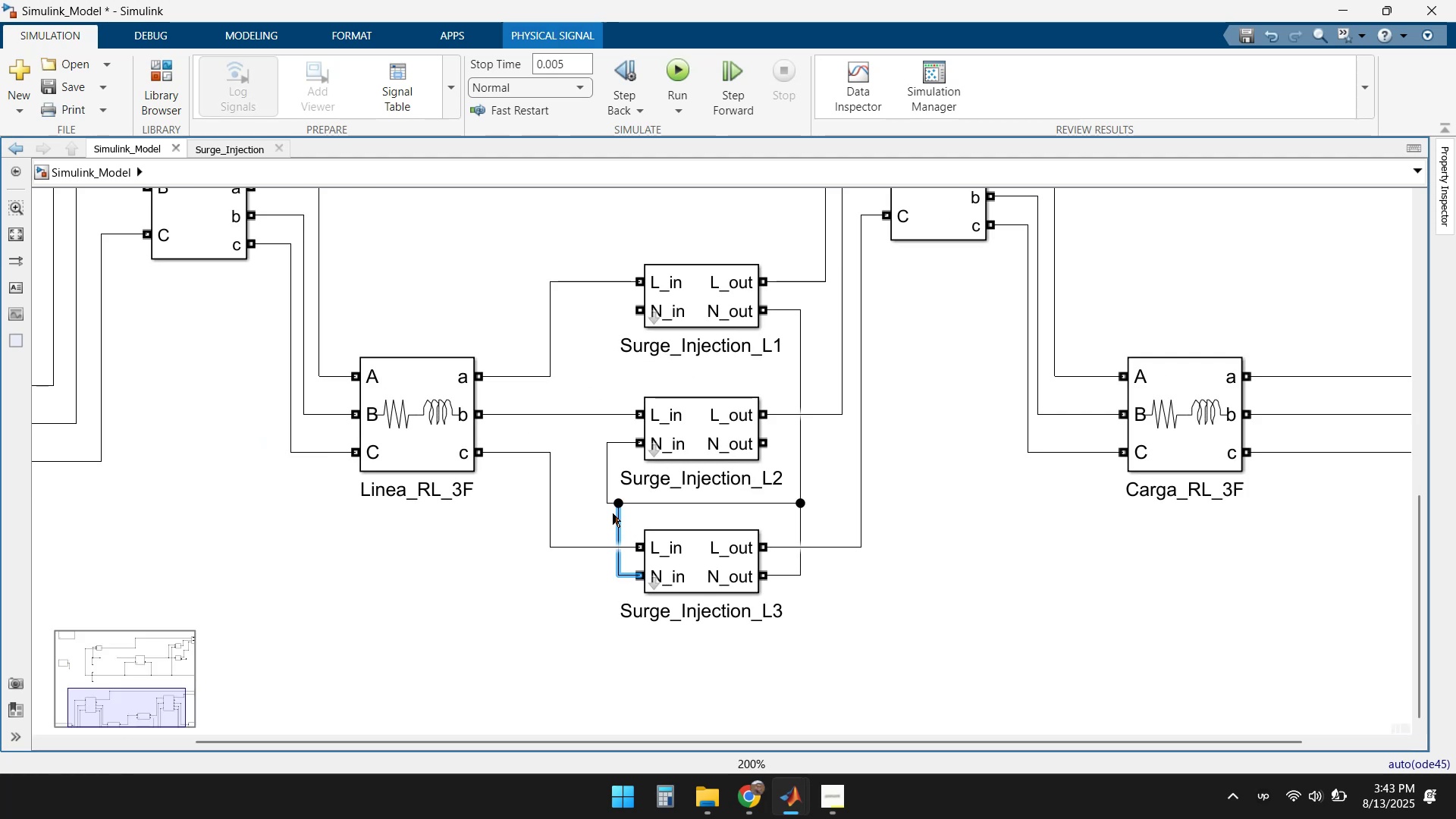 
left_click_drag(start_coordinate=[615, 513], to_coordinate=[605, 514])
 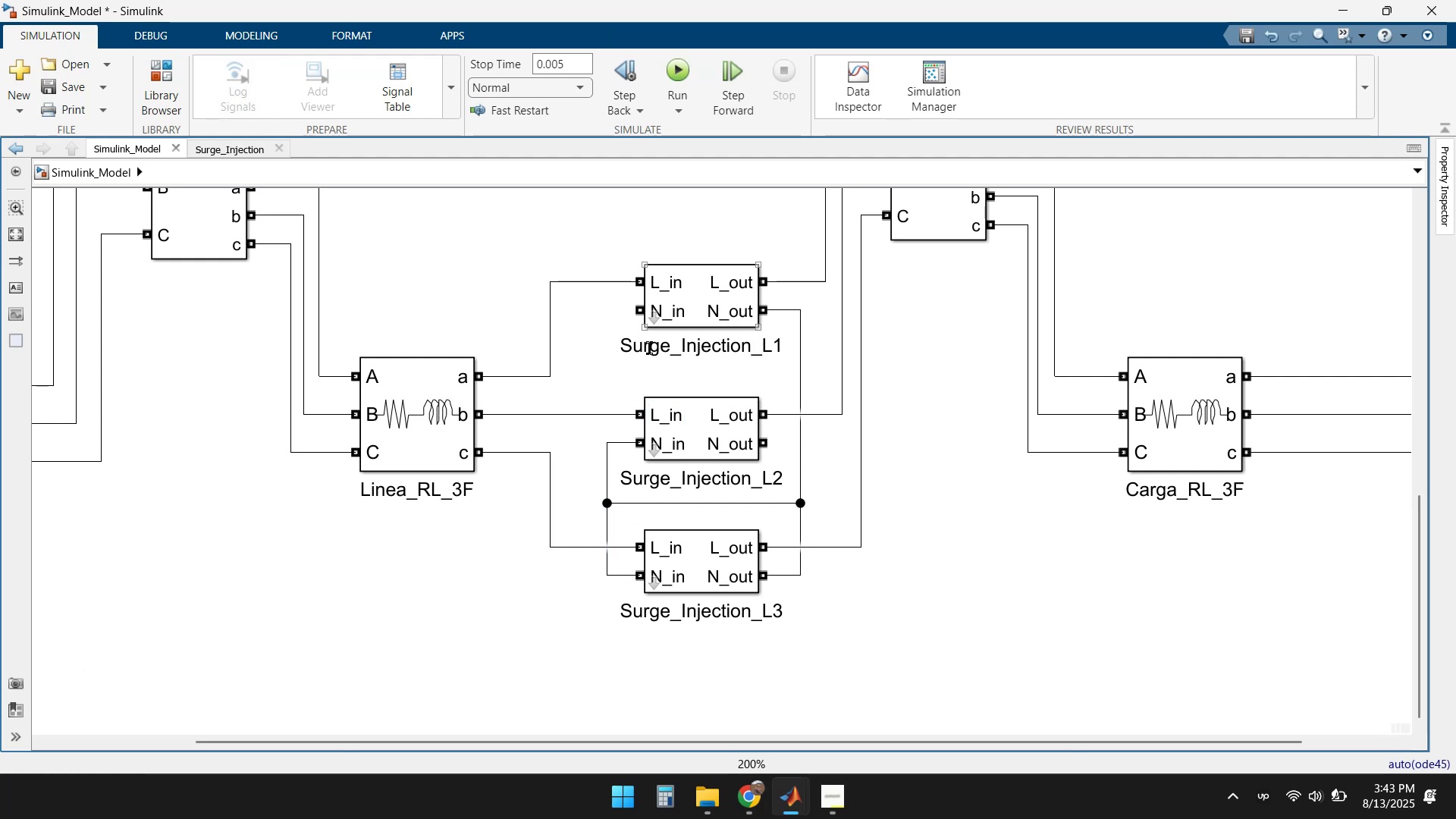 
left_click_drag(start_coordinate=[639, 312], to_coordinate=[607, 439])
 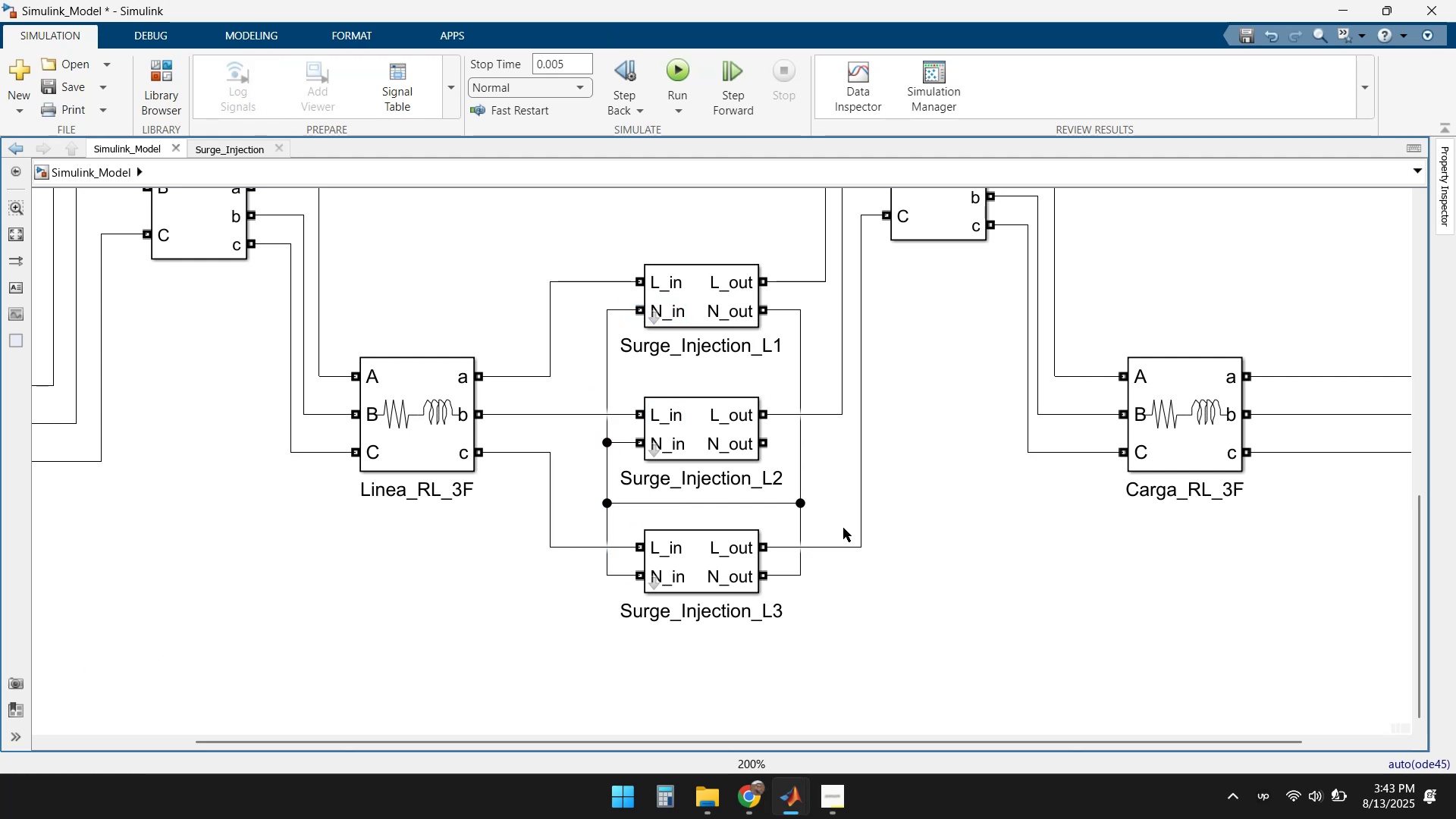 
left_click([843, 508])
 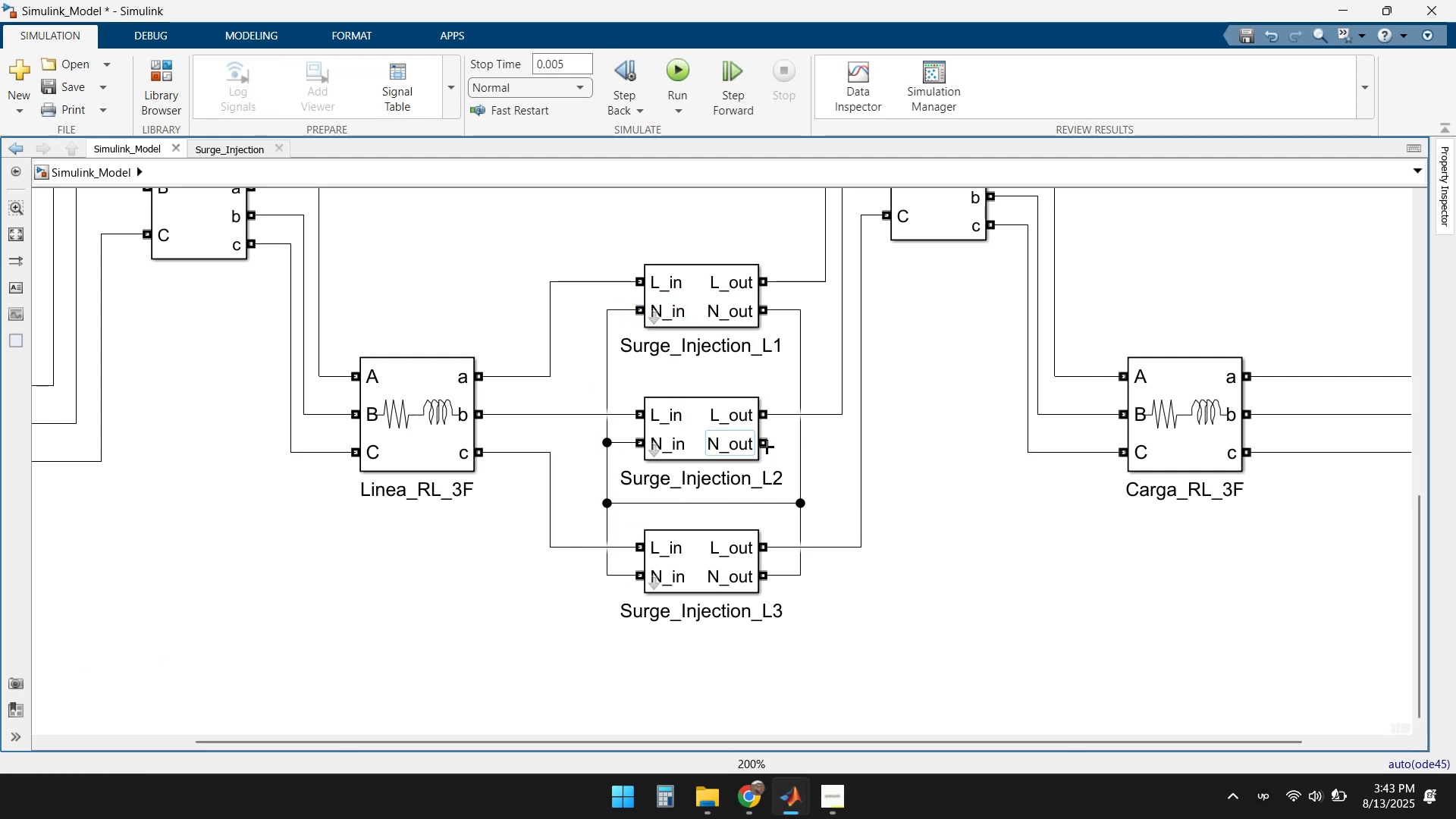 
left_click_drag(start_coordinate=[767, 441], to_coordinate=[799, 447])
 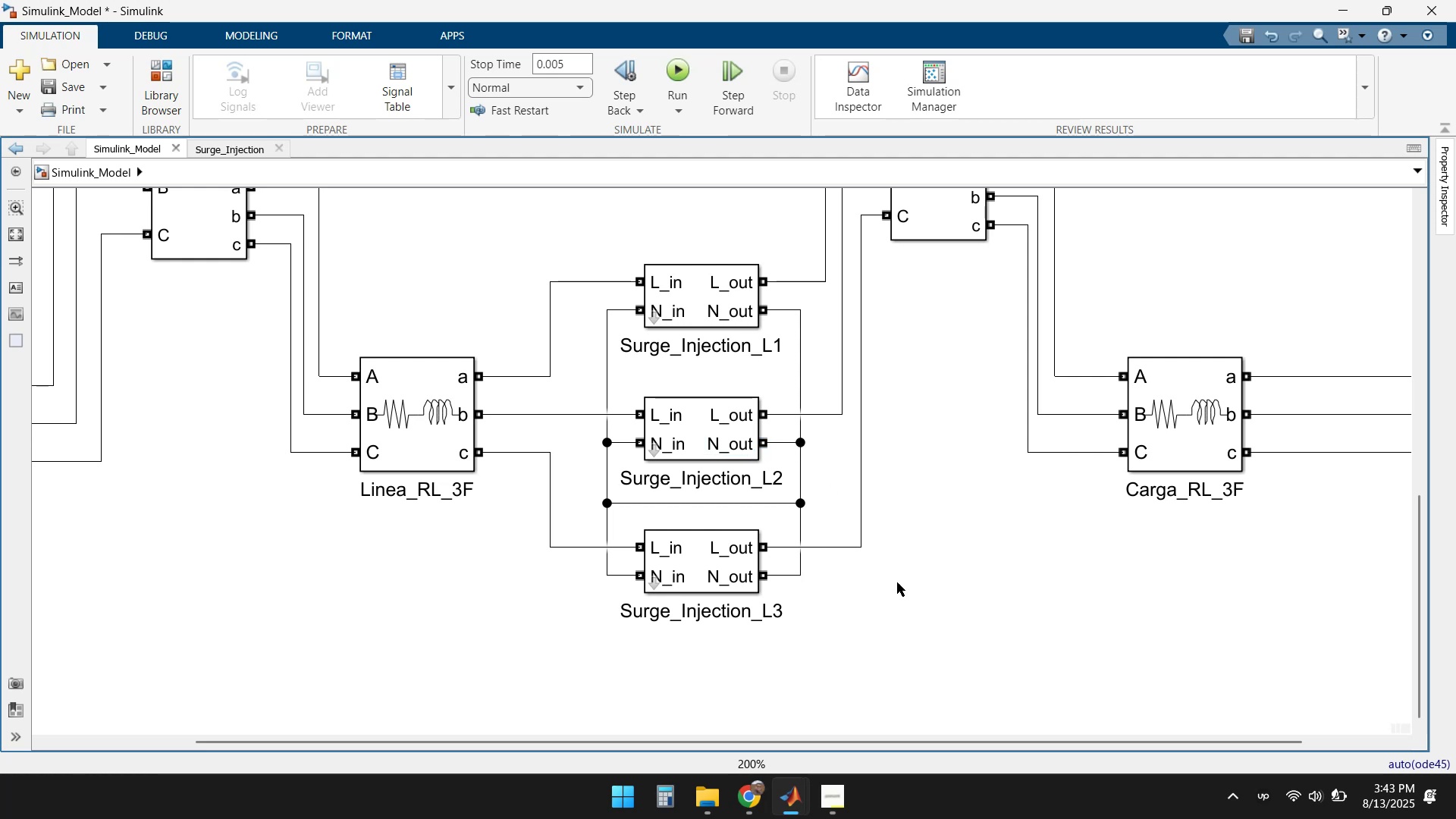 
scroll: coordinate [946, 596], scroll_direction: down, amount: 2.0
 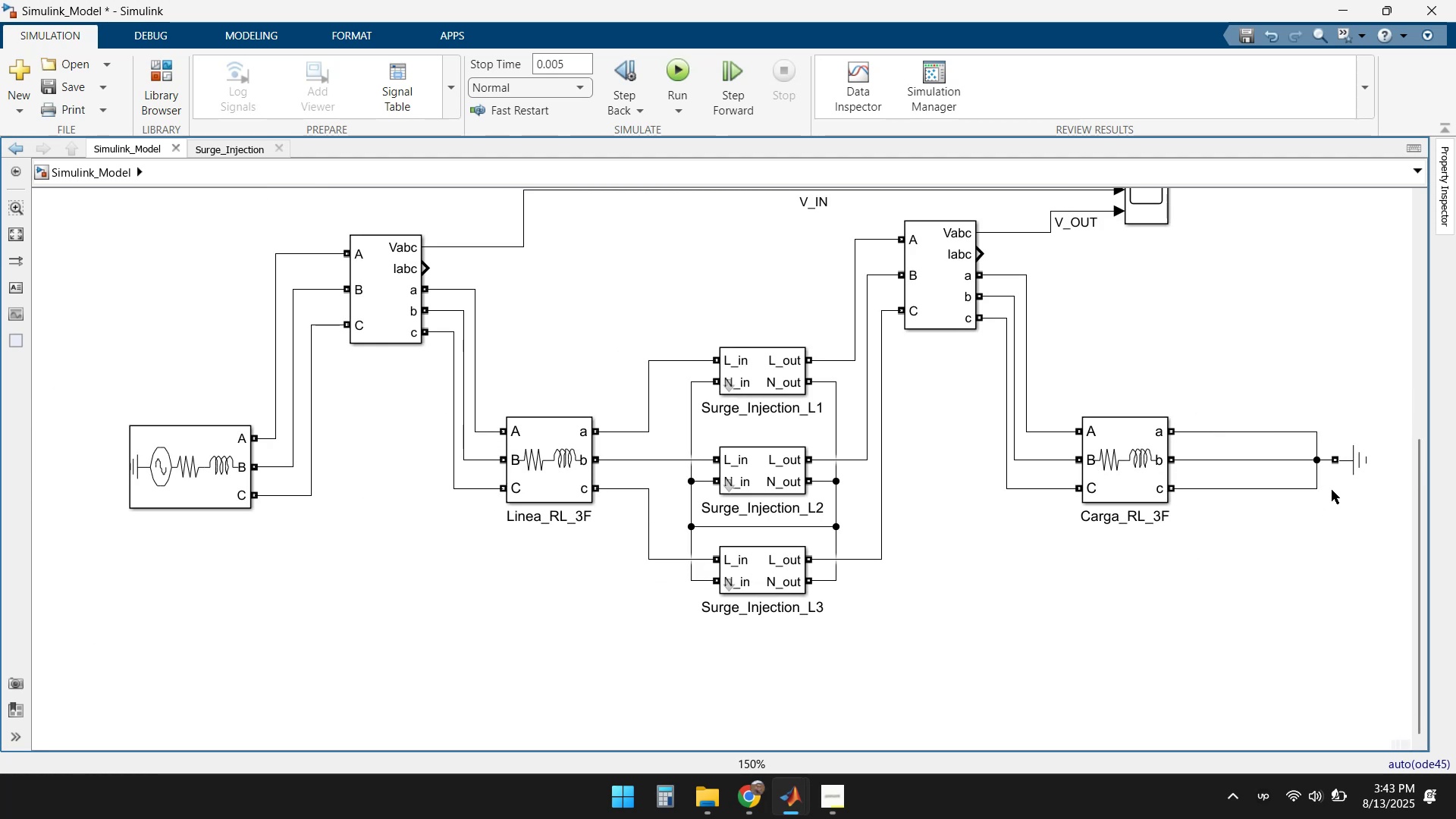 
wait(6.54)
 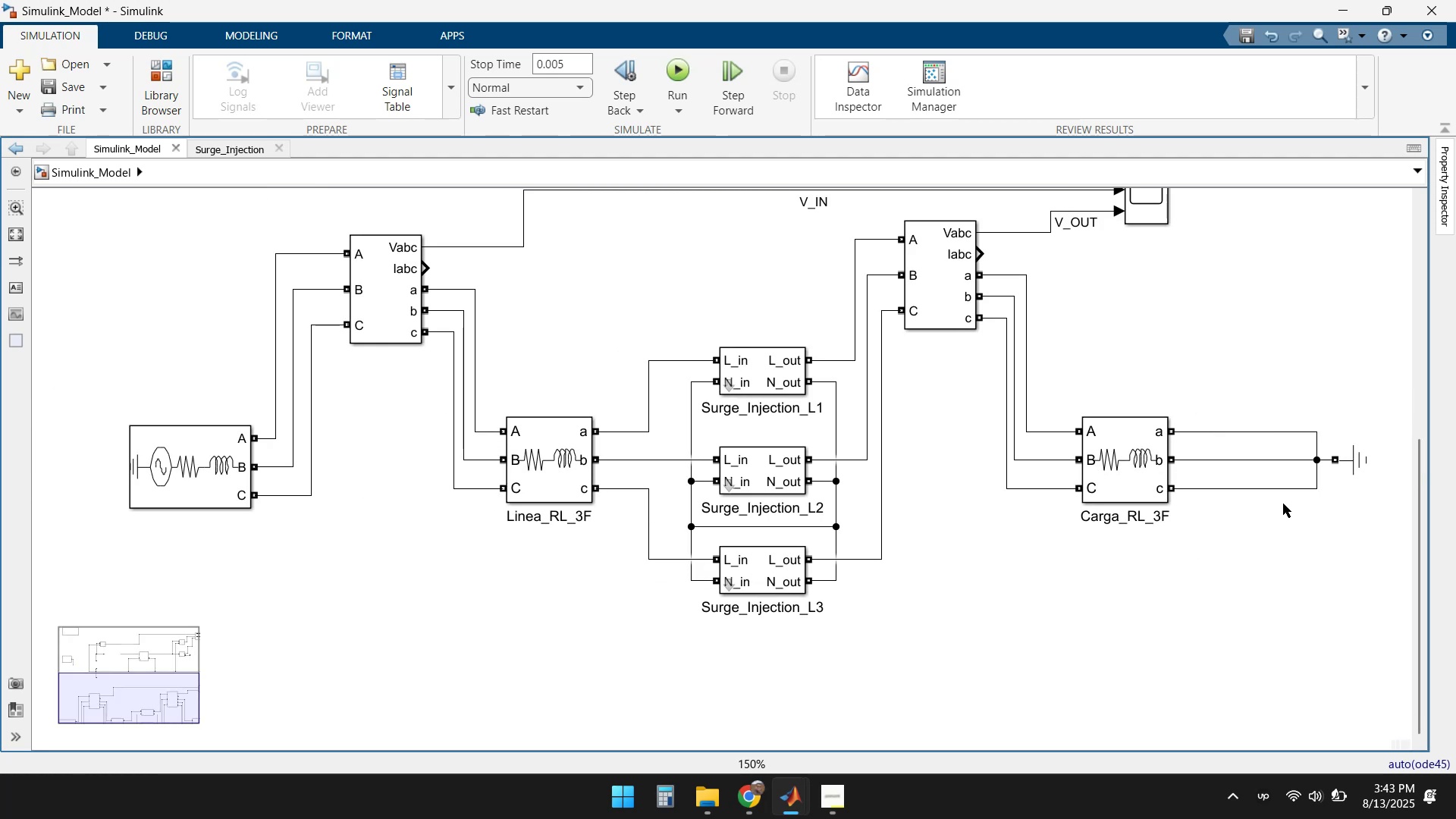 
left_click([1289, 526])
 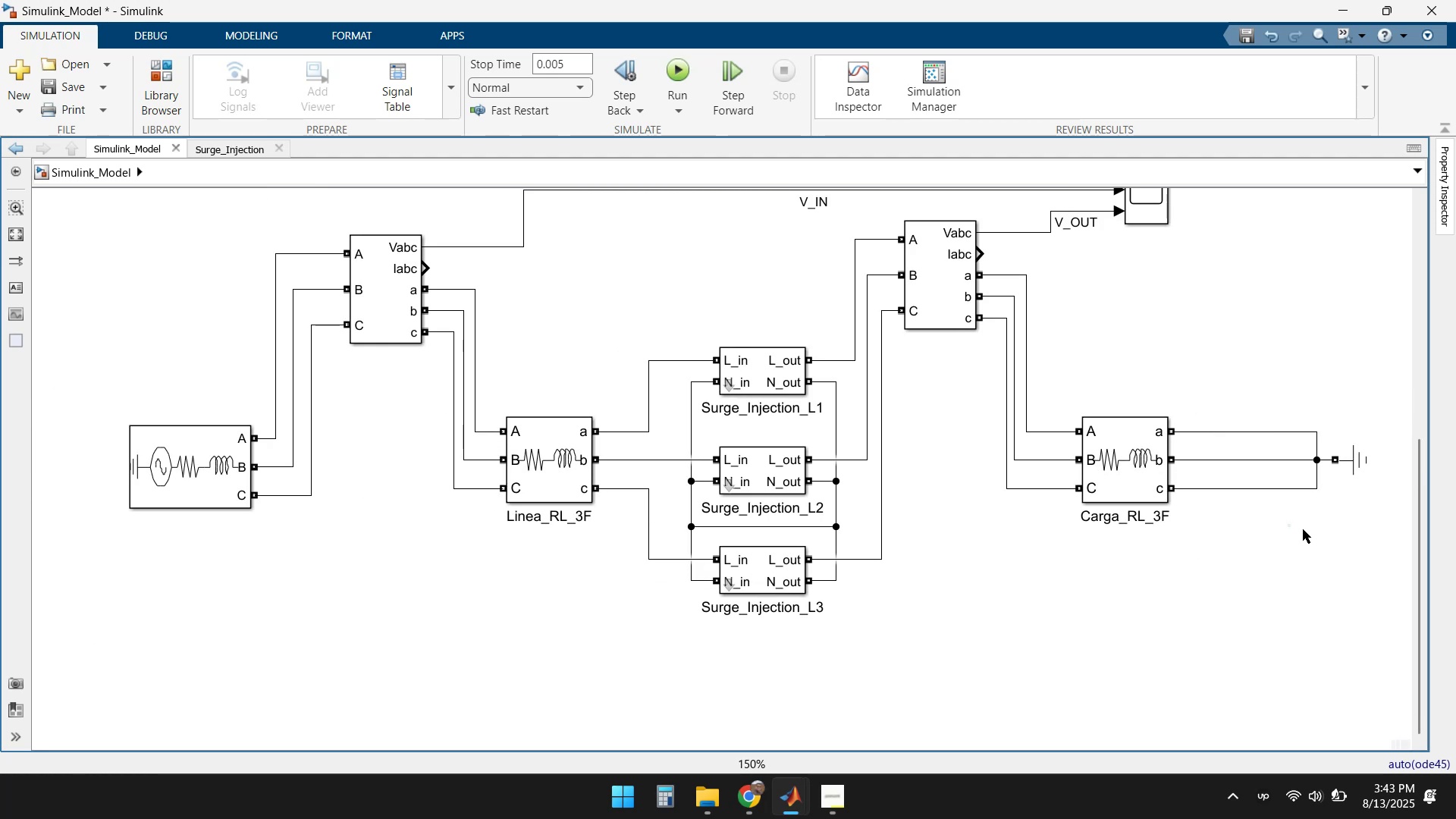 
key(NumpadAdd)
 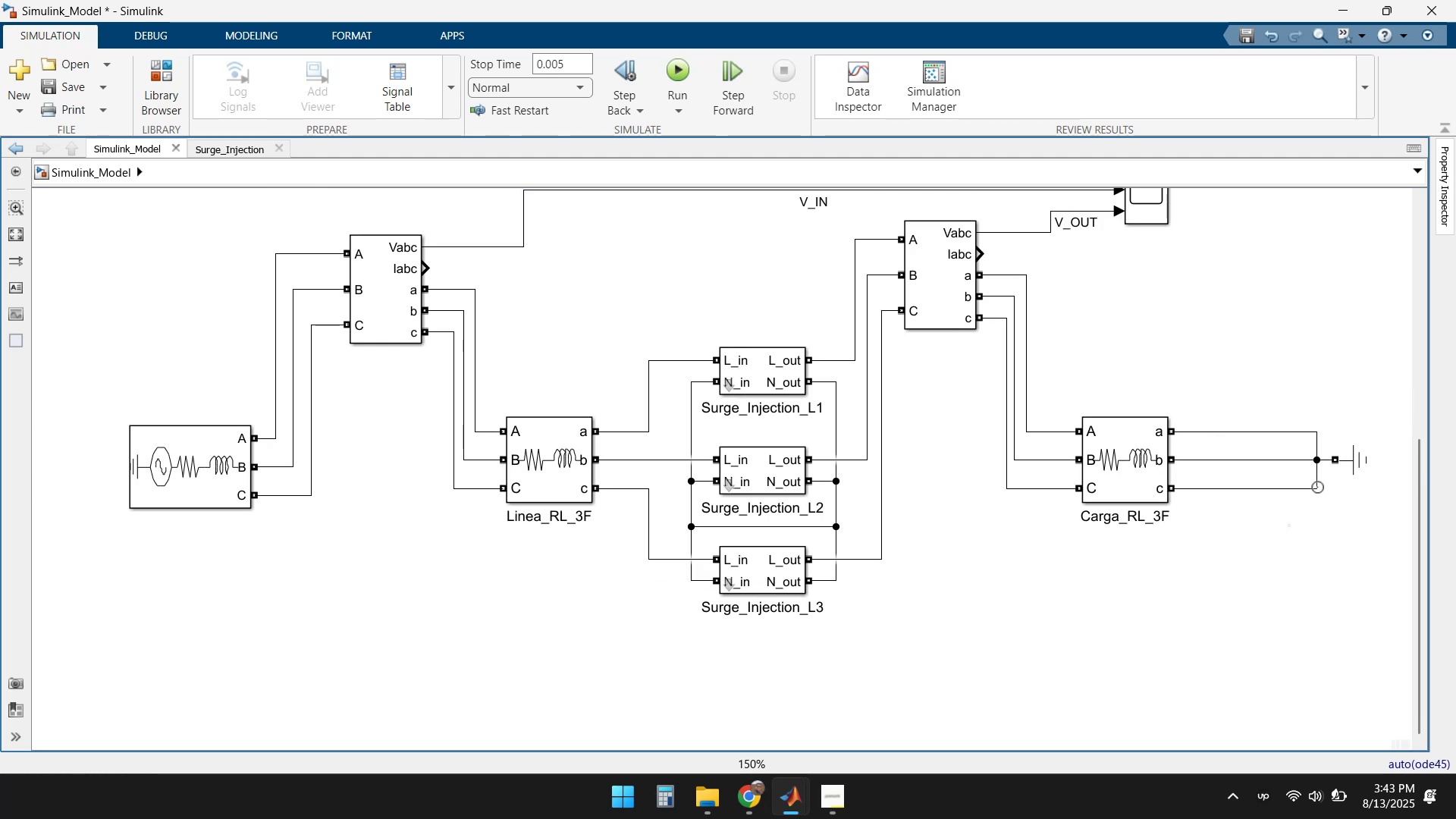 
key(NumpadAdd)
 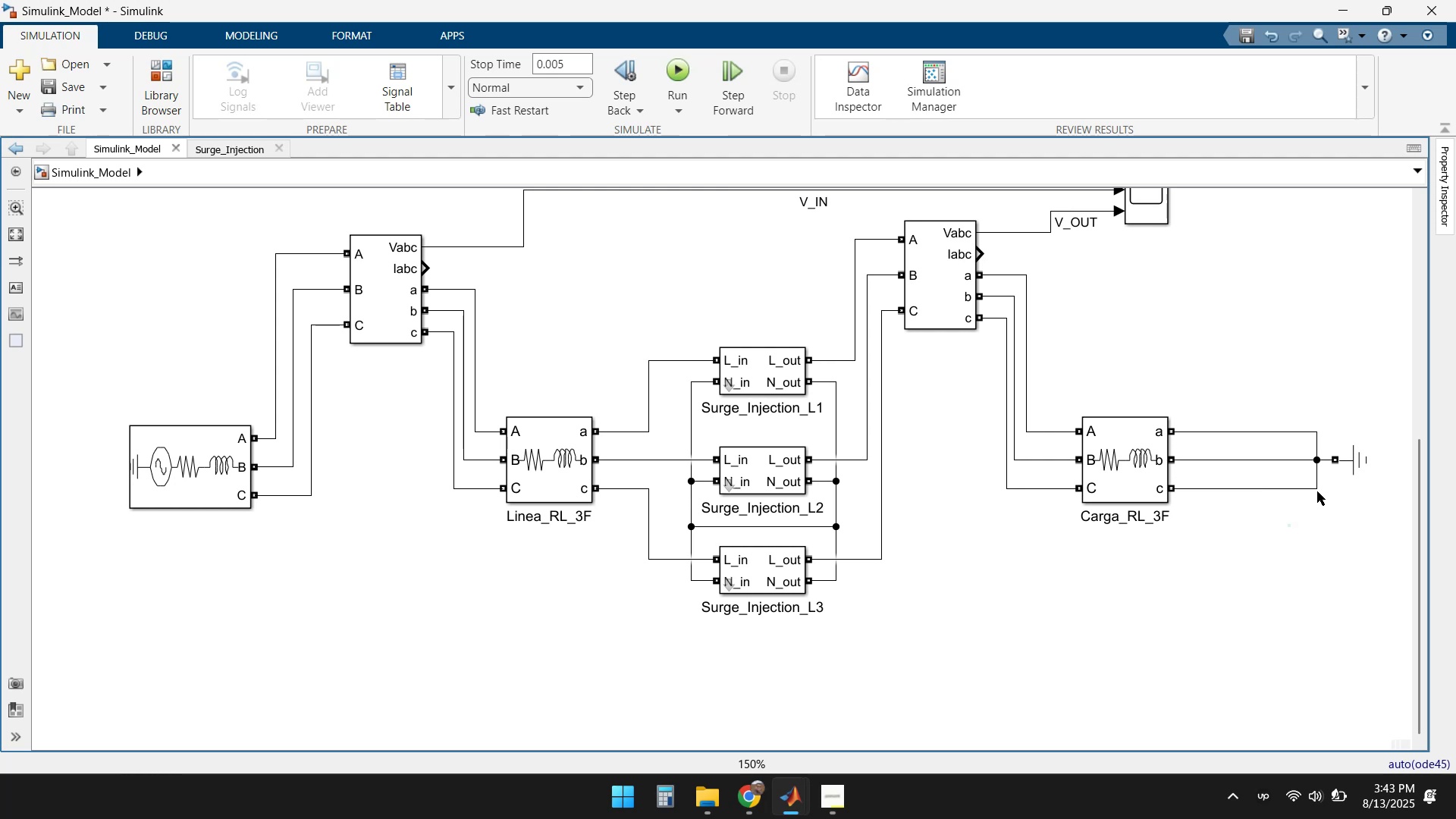 
left_click([1317, 489])
 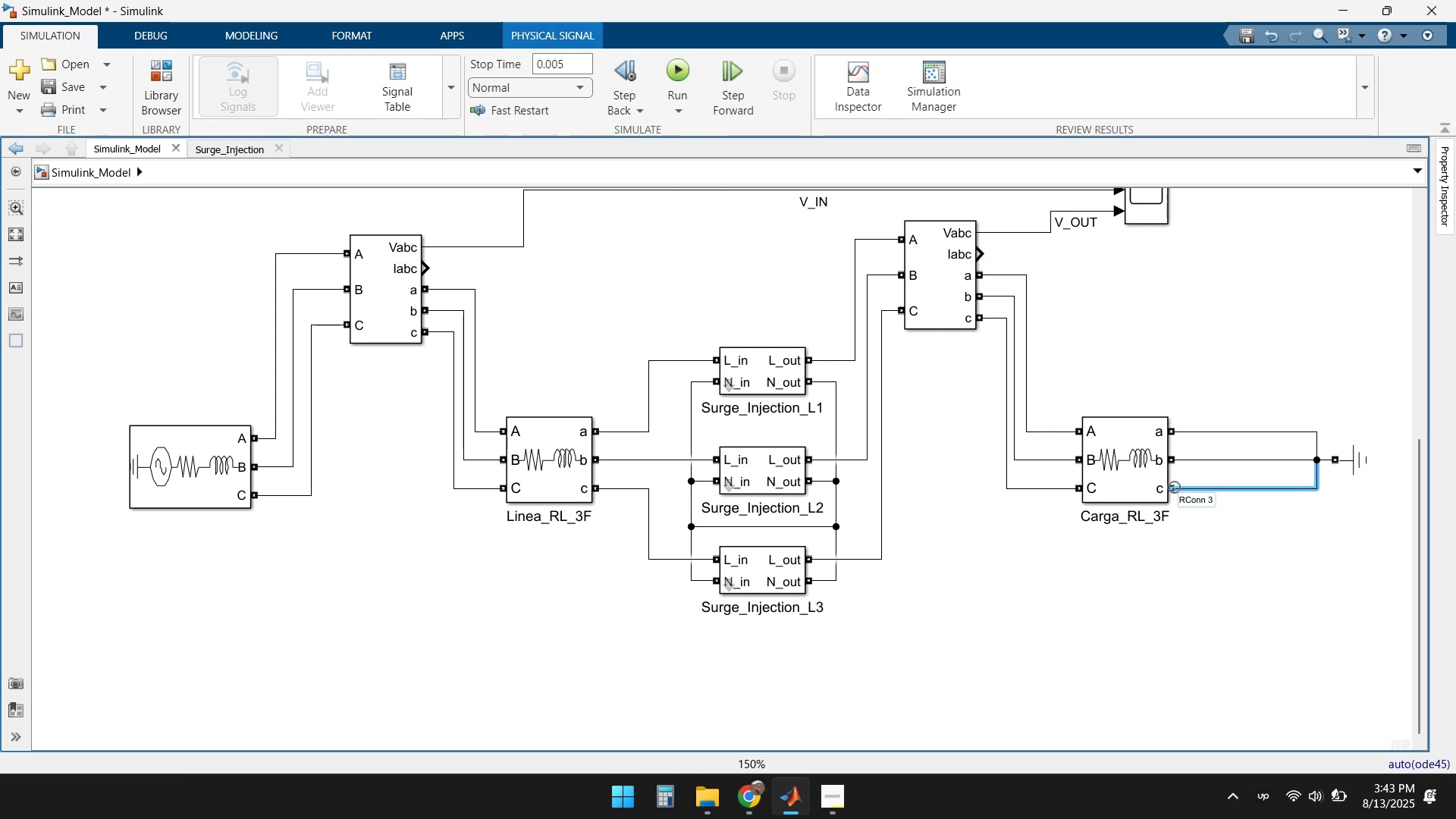 
left_click([1244, 488])
 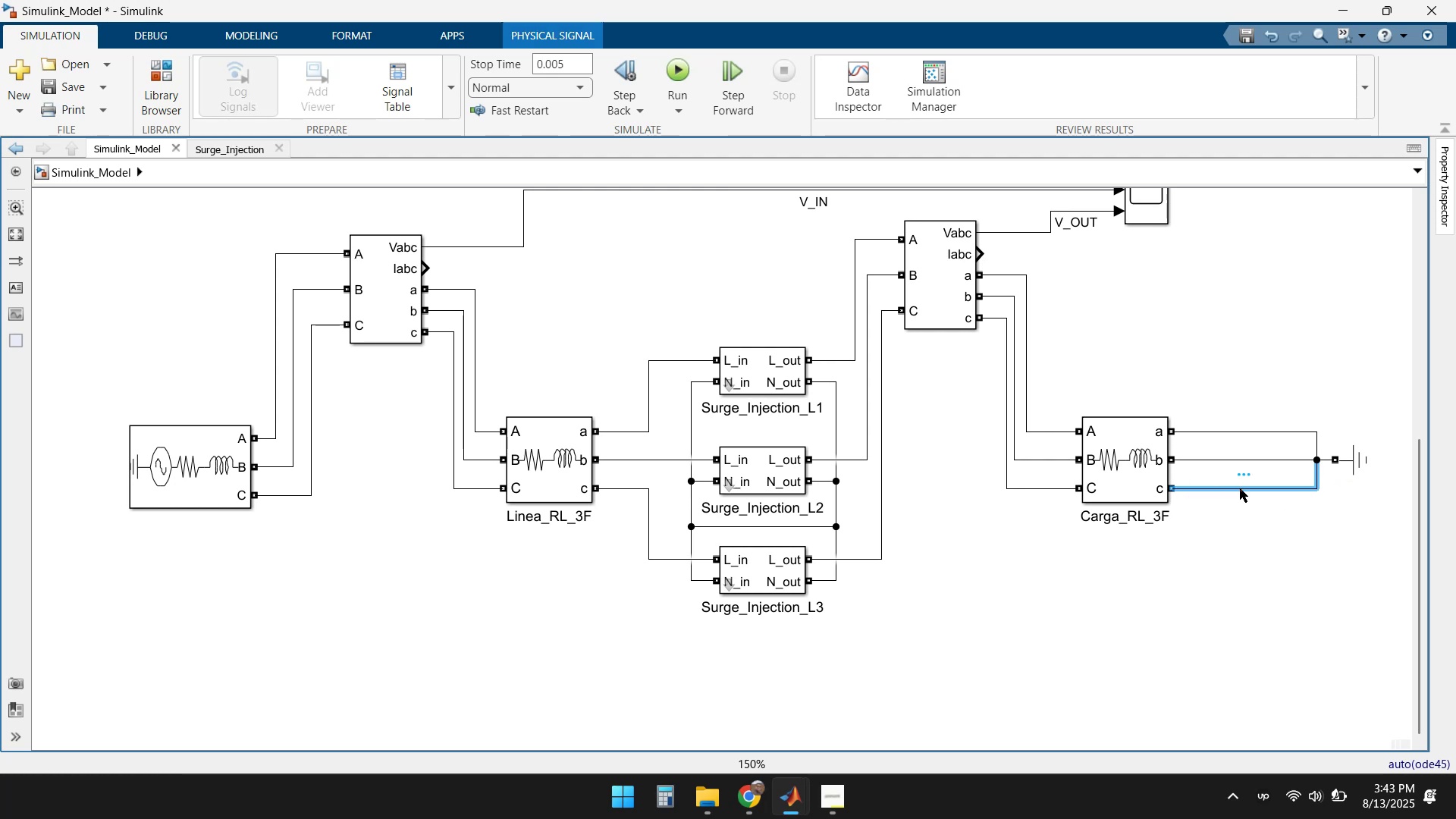 
key(Delete)
 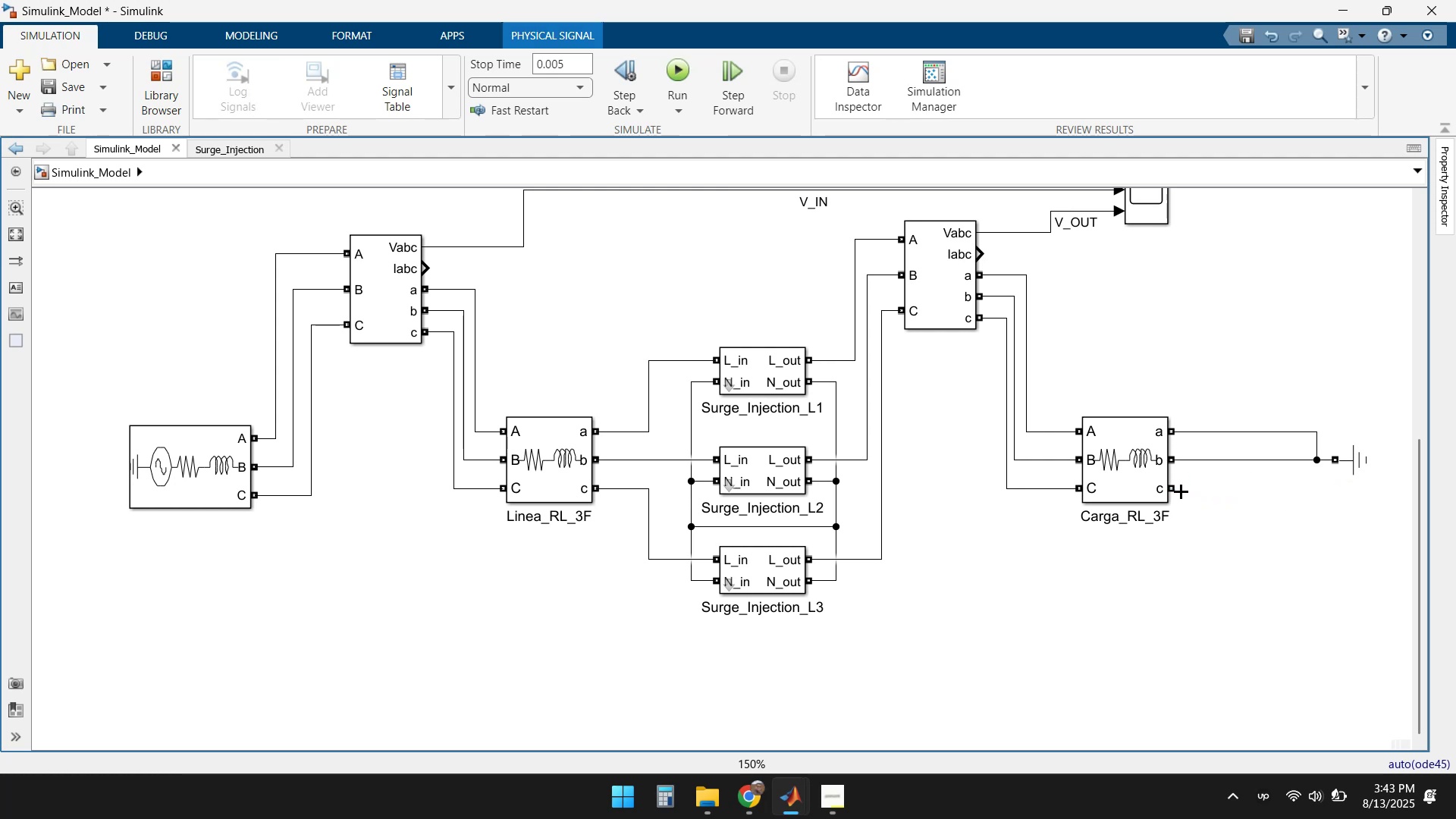 
left_click_drag(start_coordinate=[1179, 488], to_coordinate=[839, 581])
 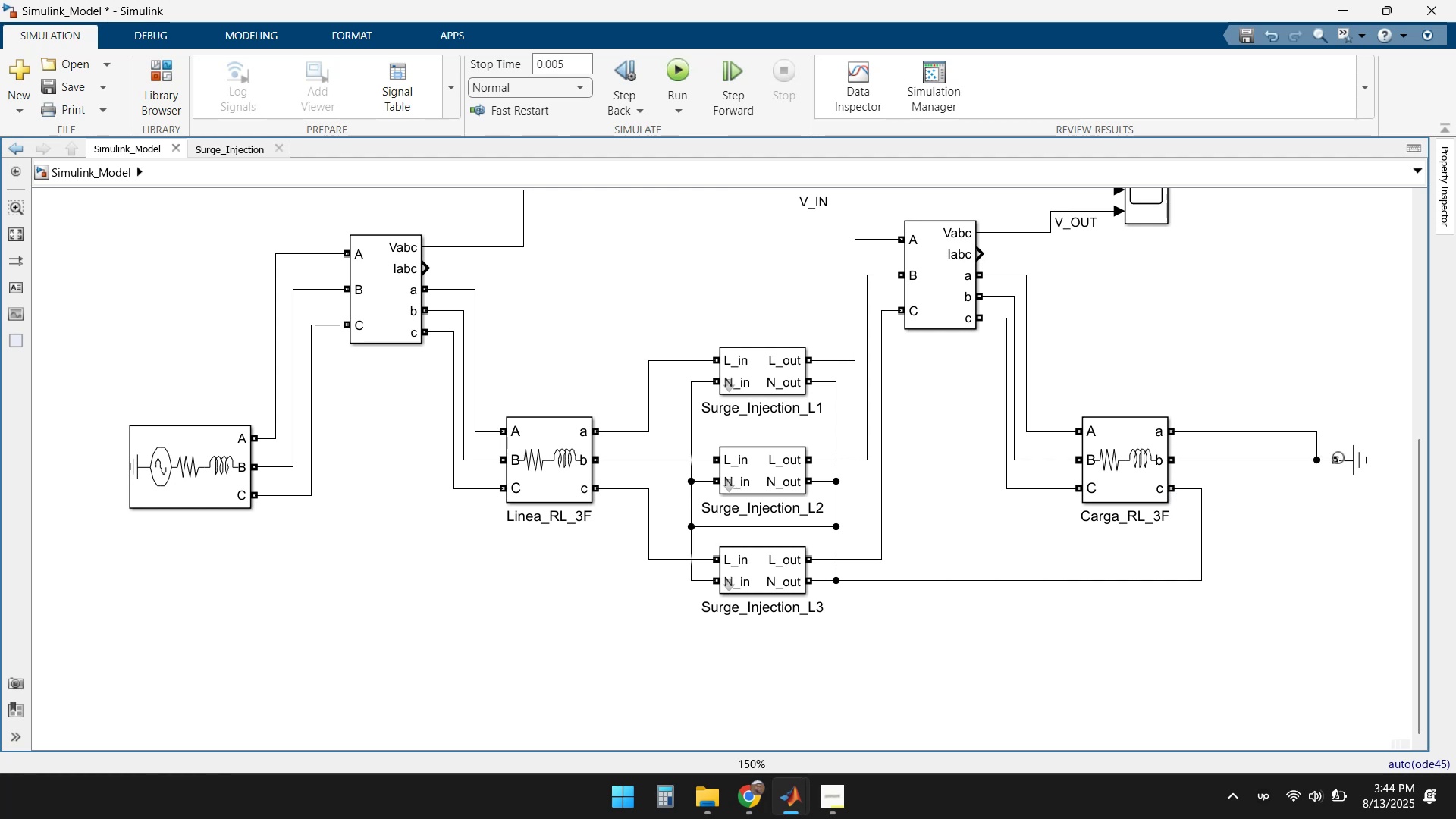 
wait(5.5)
 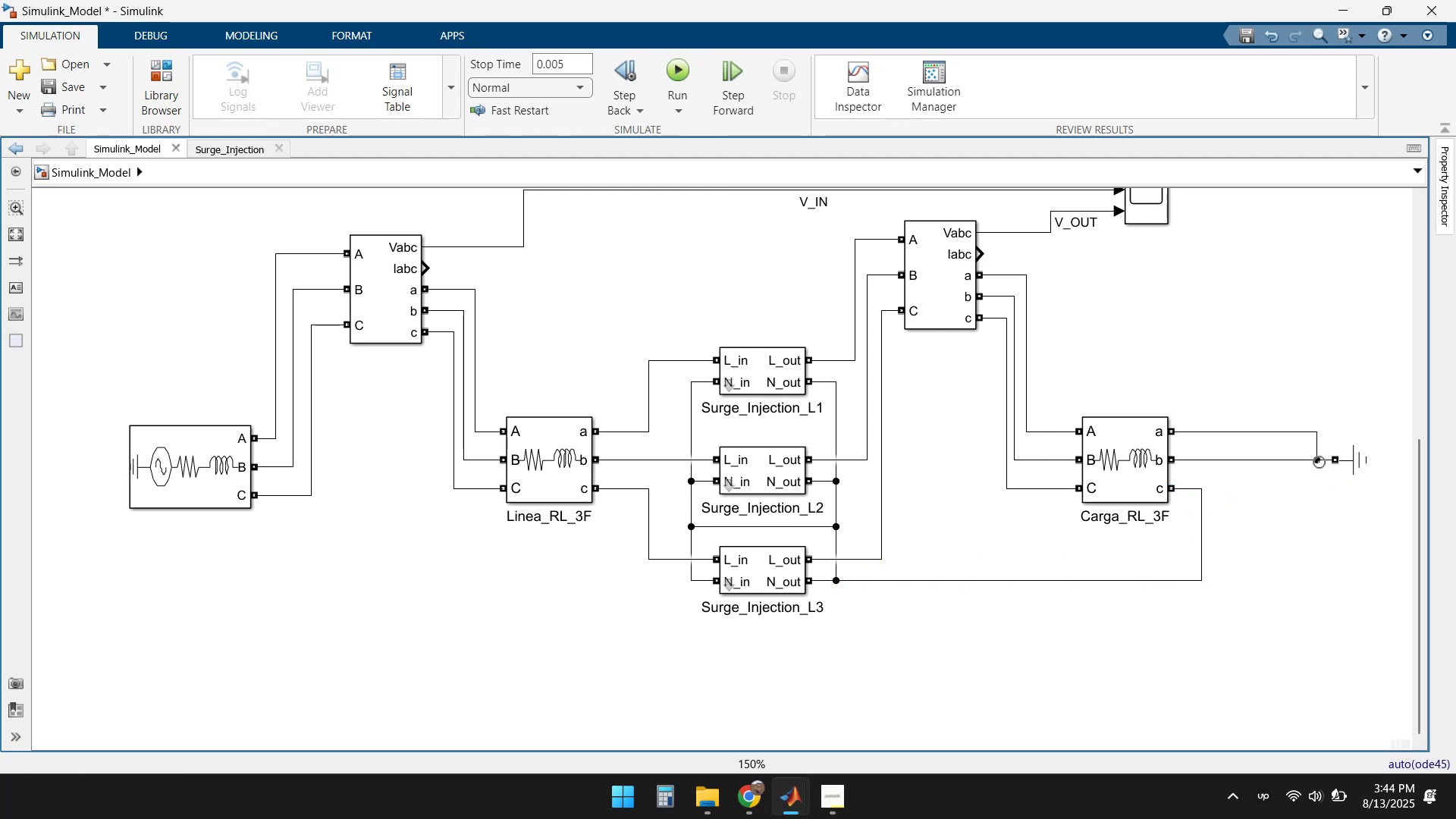 
left_click([1326, 463])
 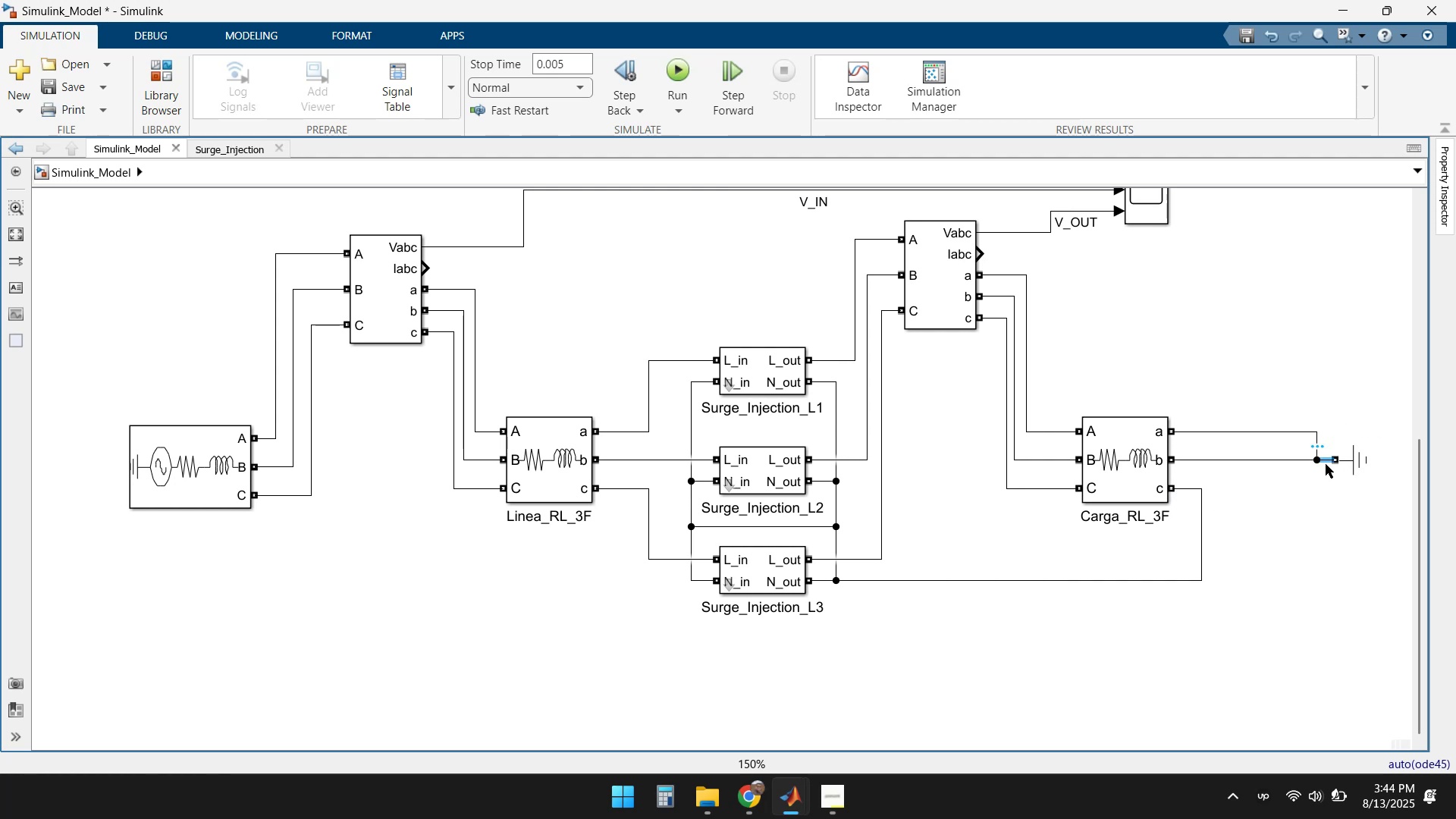 
key(Delete)
 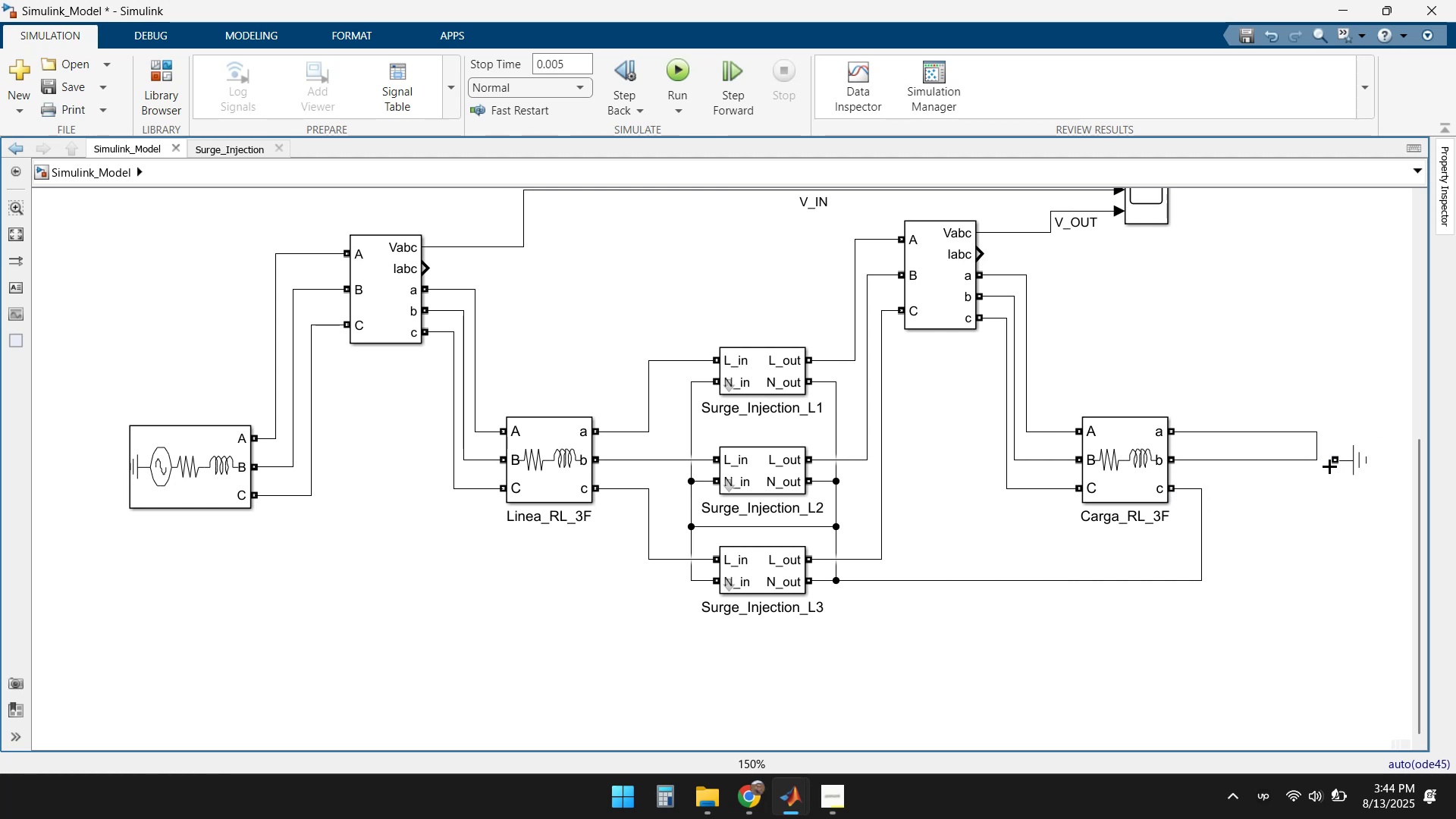 
left_click_drag(start_coordinate=[1333, 463], to_coordinate=[1203, 488])
 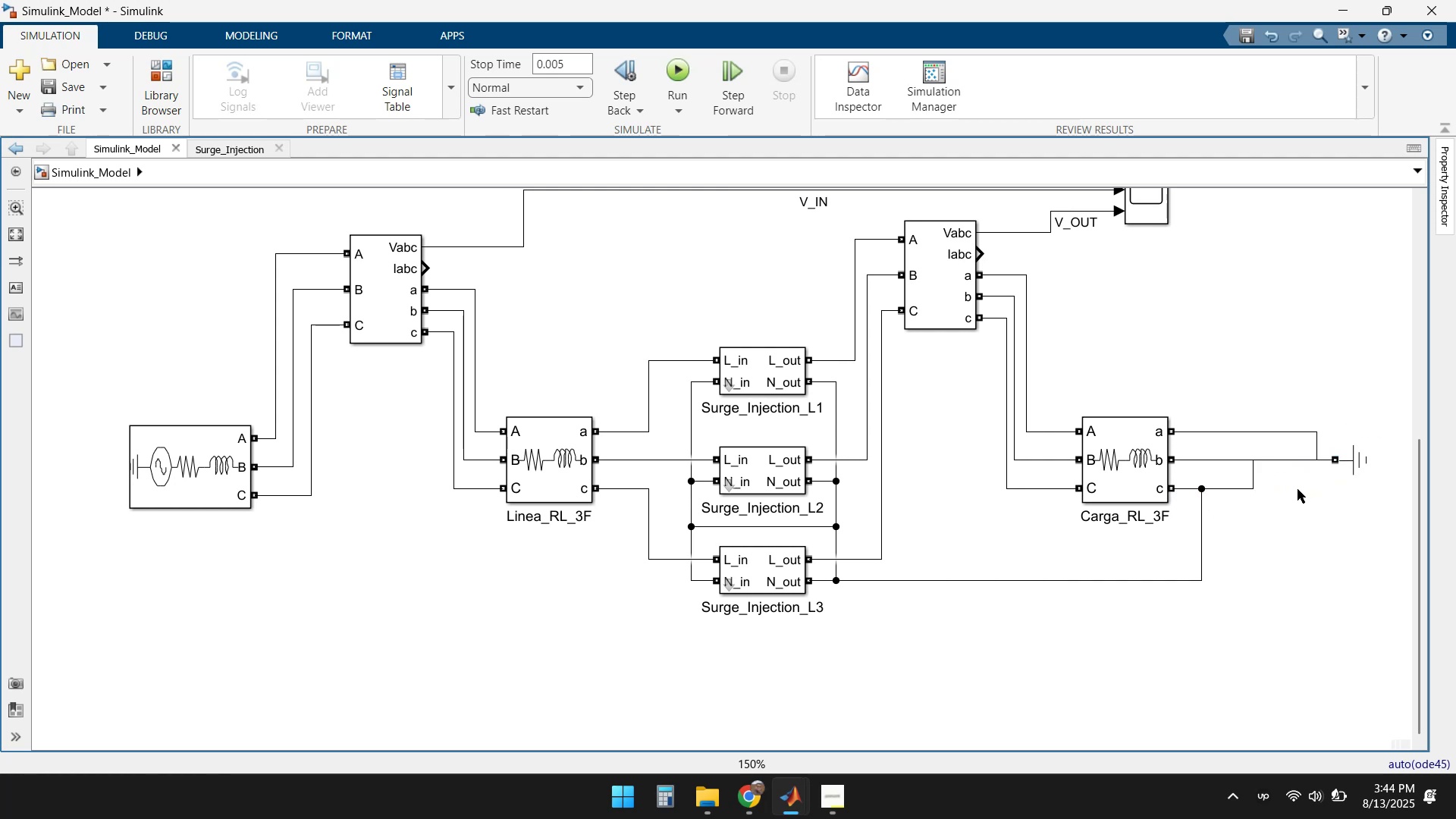 
left_click([1309, 489])
 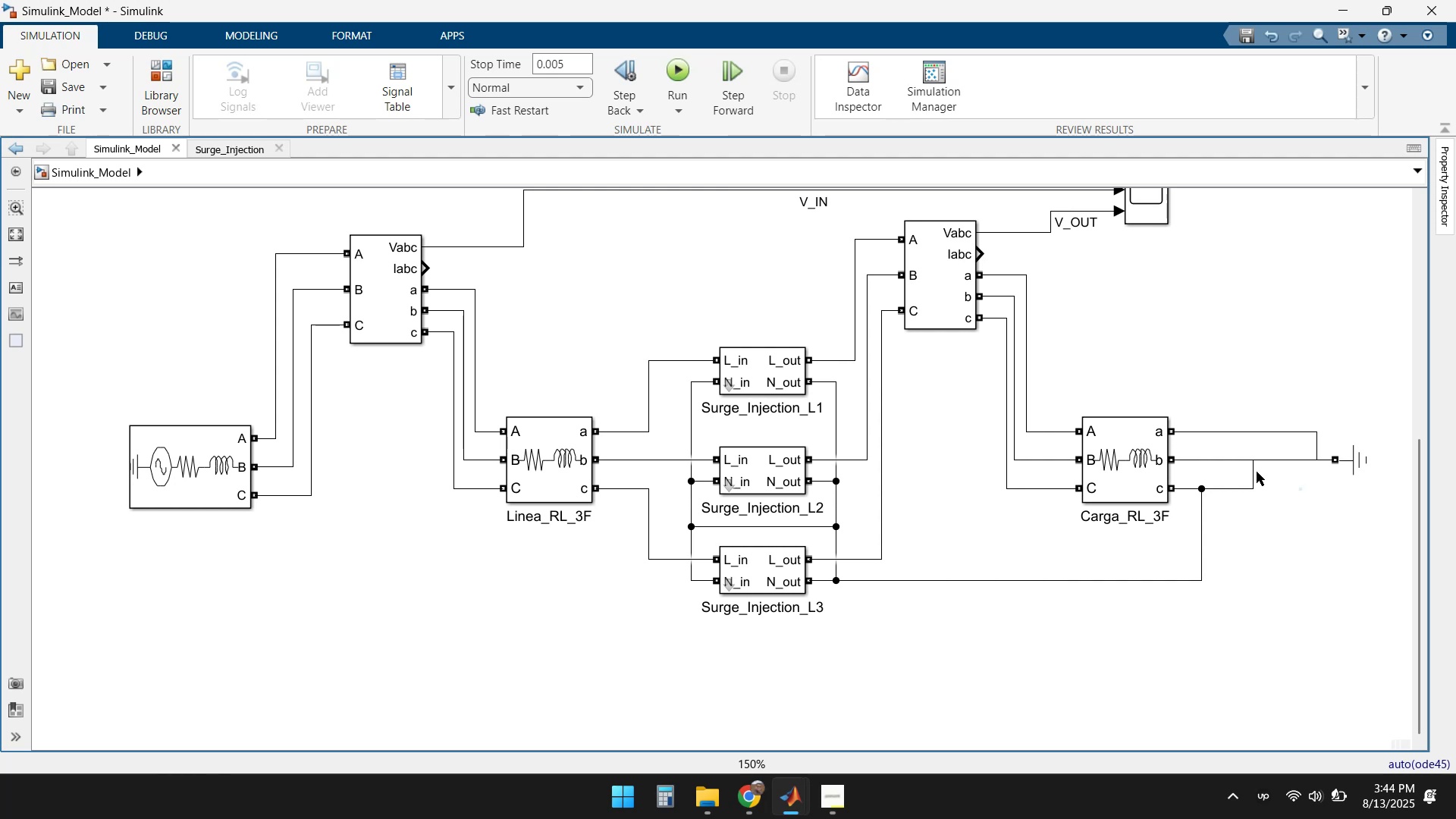 
left_click_drag(start_coordinate=[1257, 472], to_coordinate=[1334, 470])
 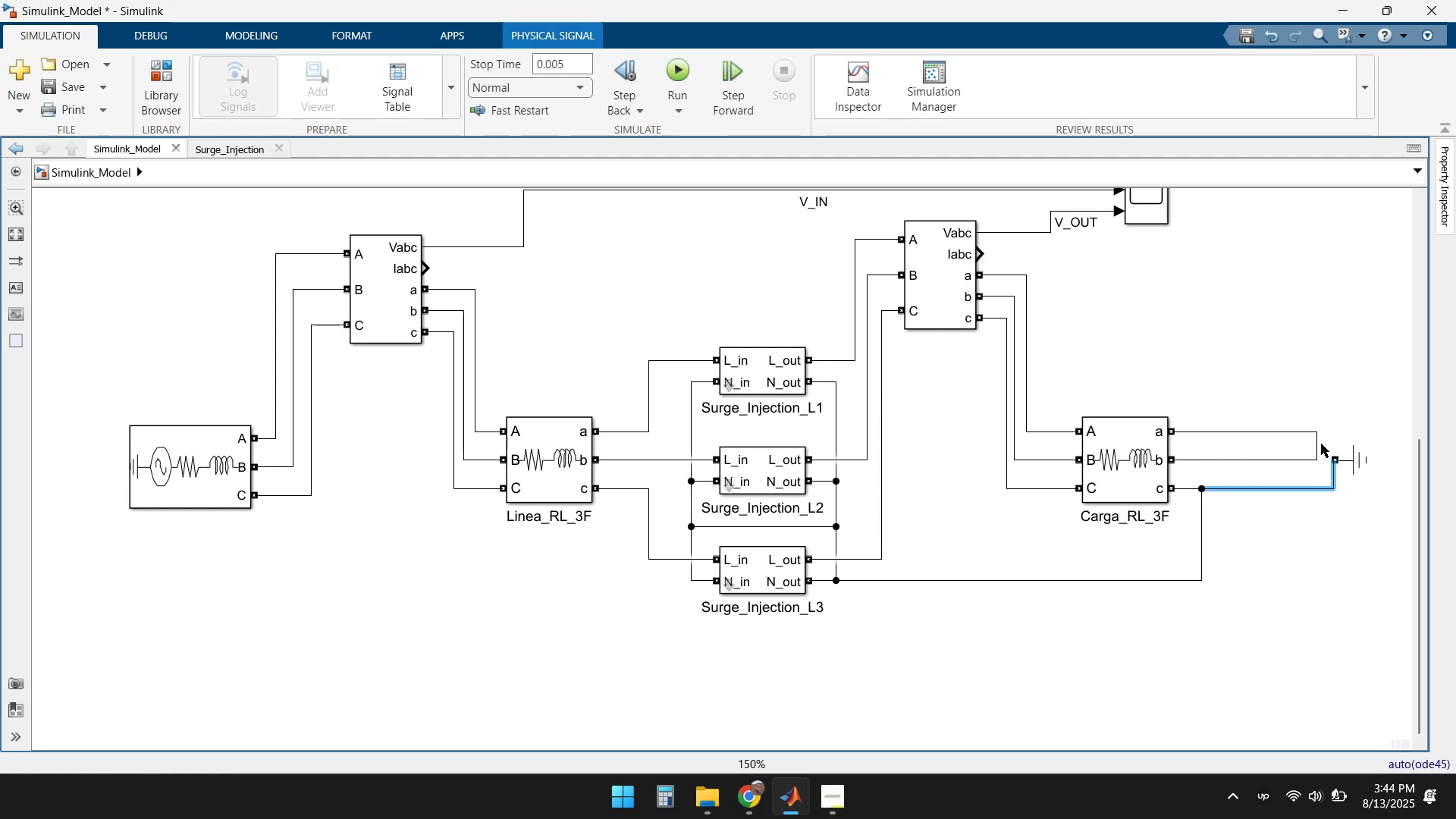 
left_click([1319, 443])
 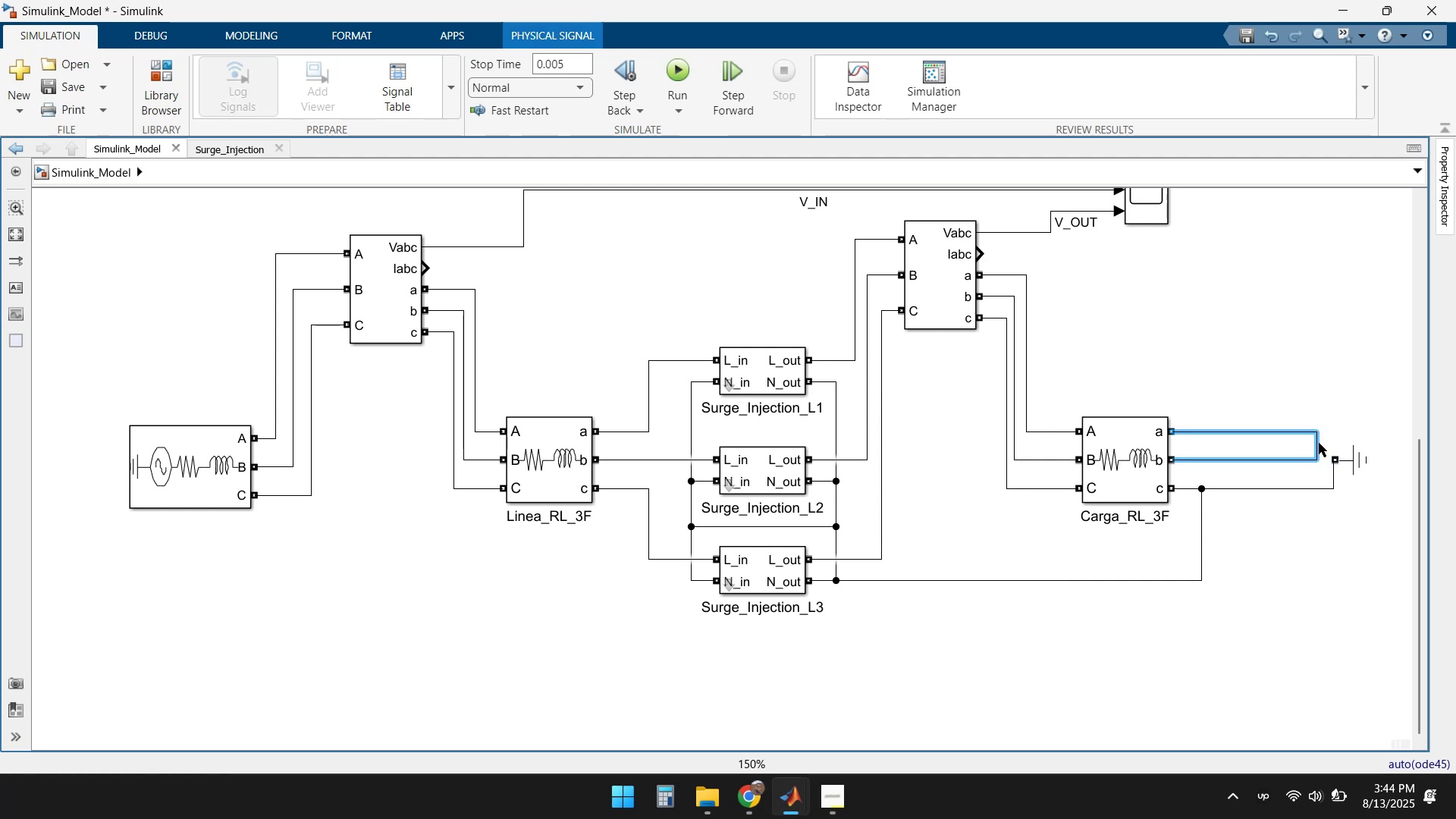 
key(Delete)
 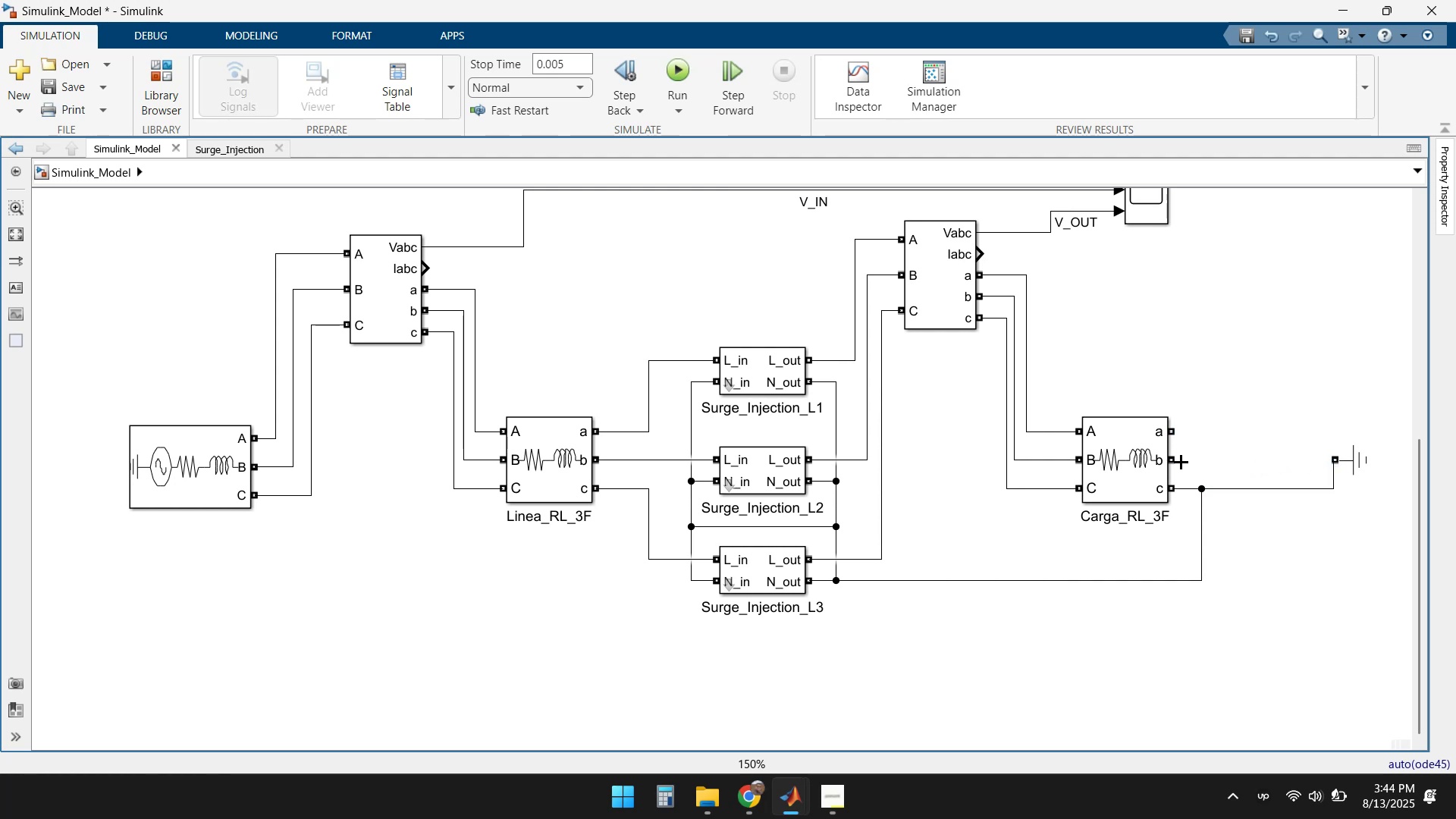 
left_click_drag(start_coordinate=[1178, 460], to_coordinate=[1335, 459])
 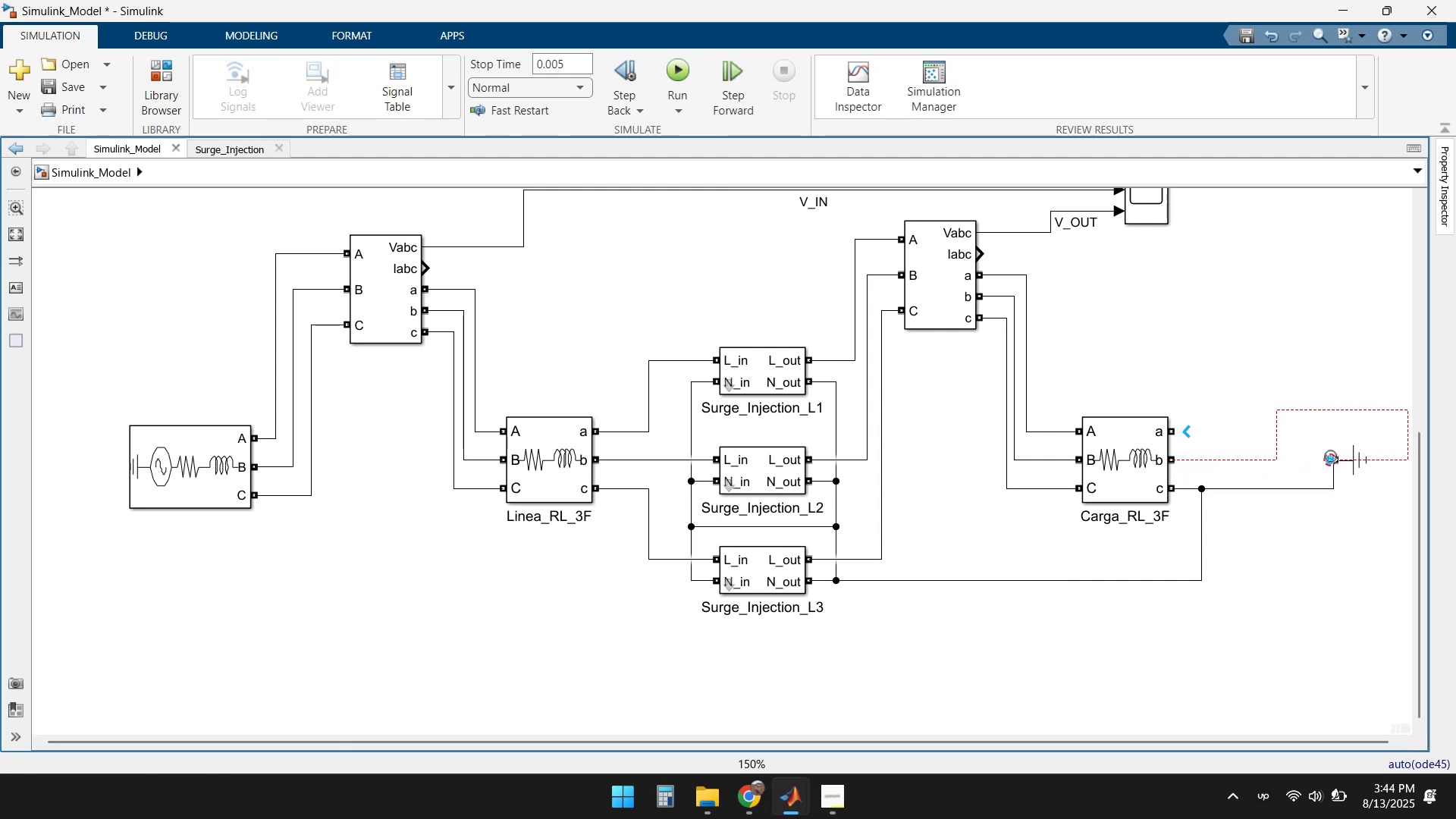 
key(Delete)
 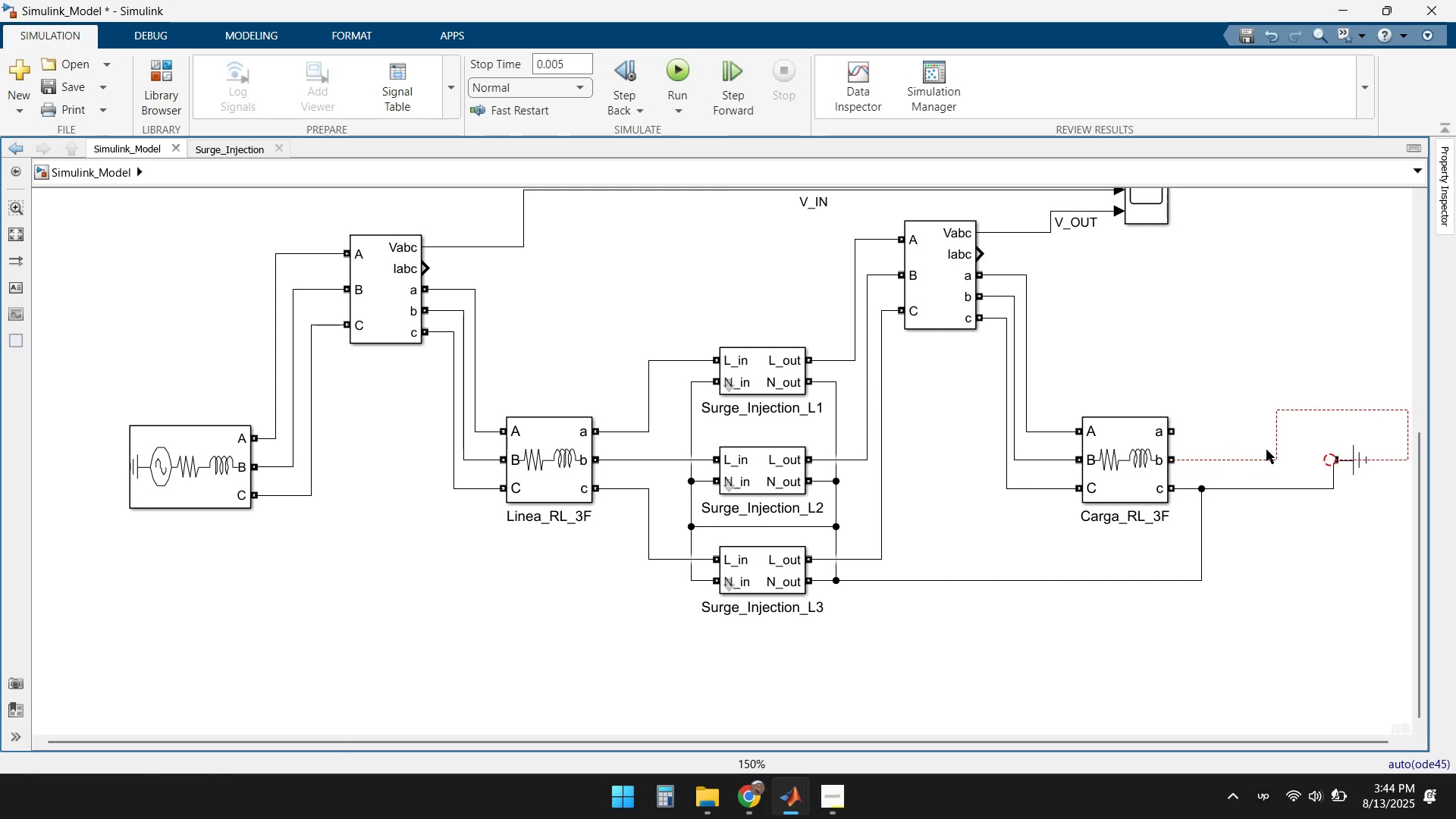 
left_click([1278, 450])
 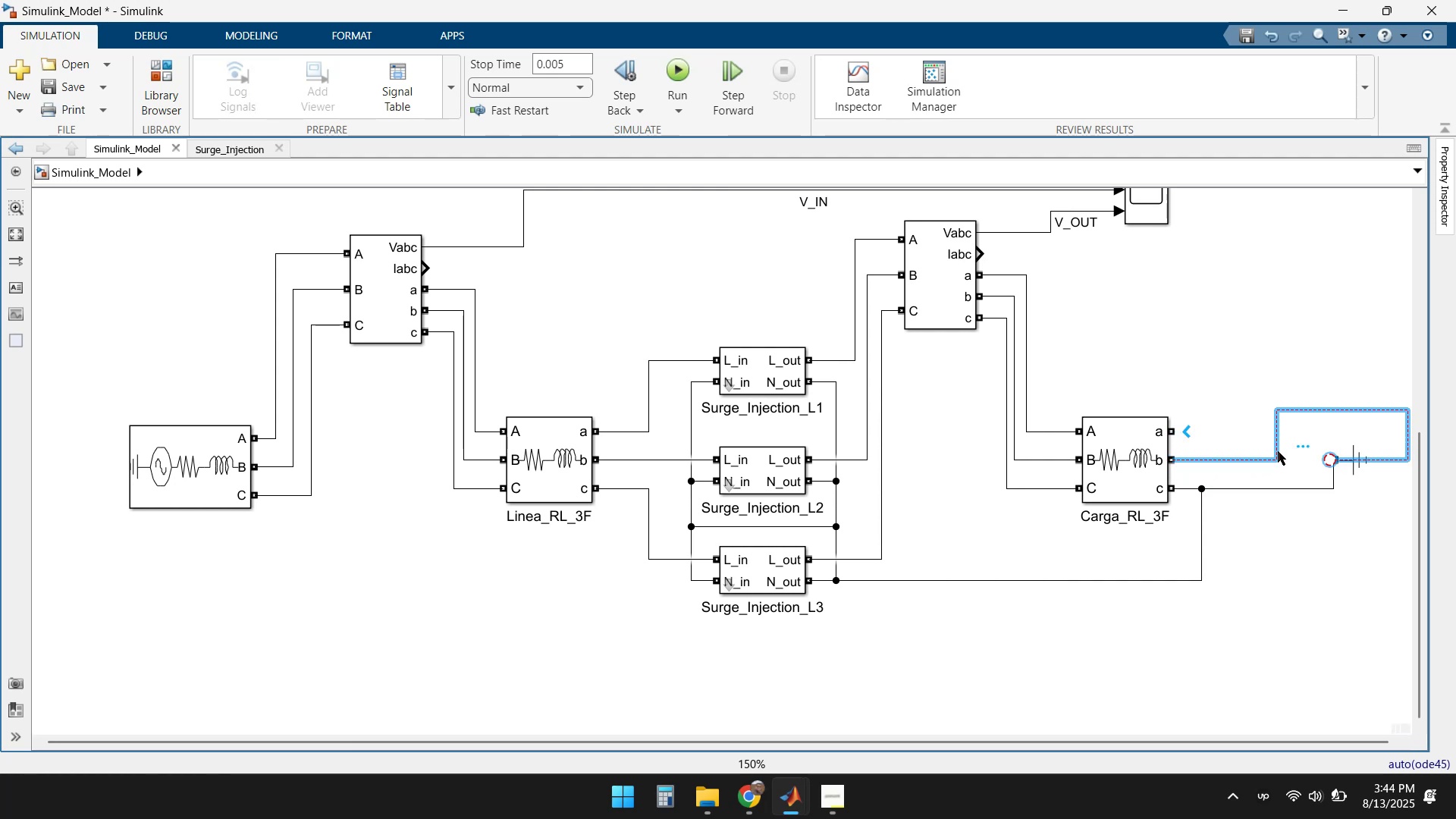 
key(Delete)
 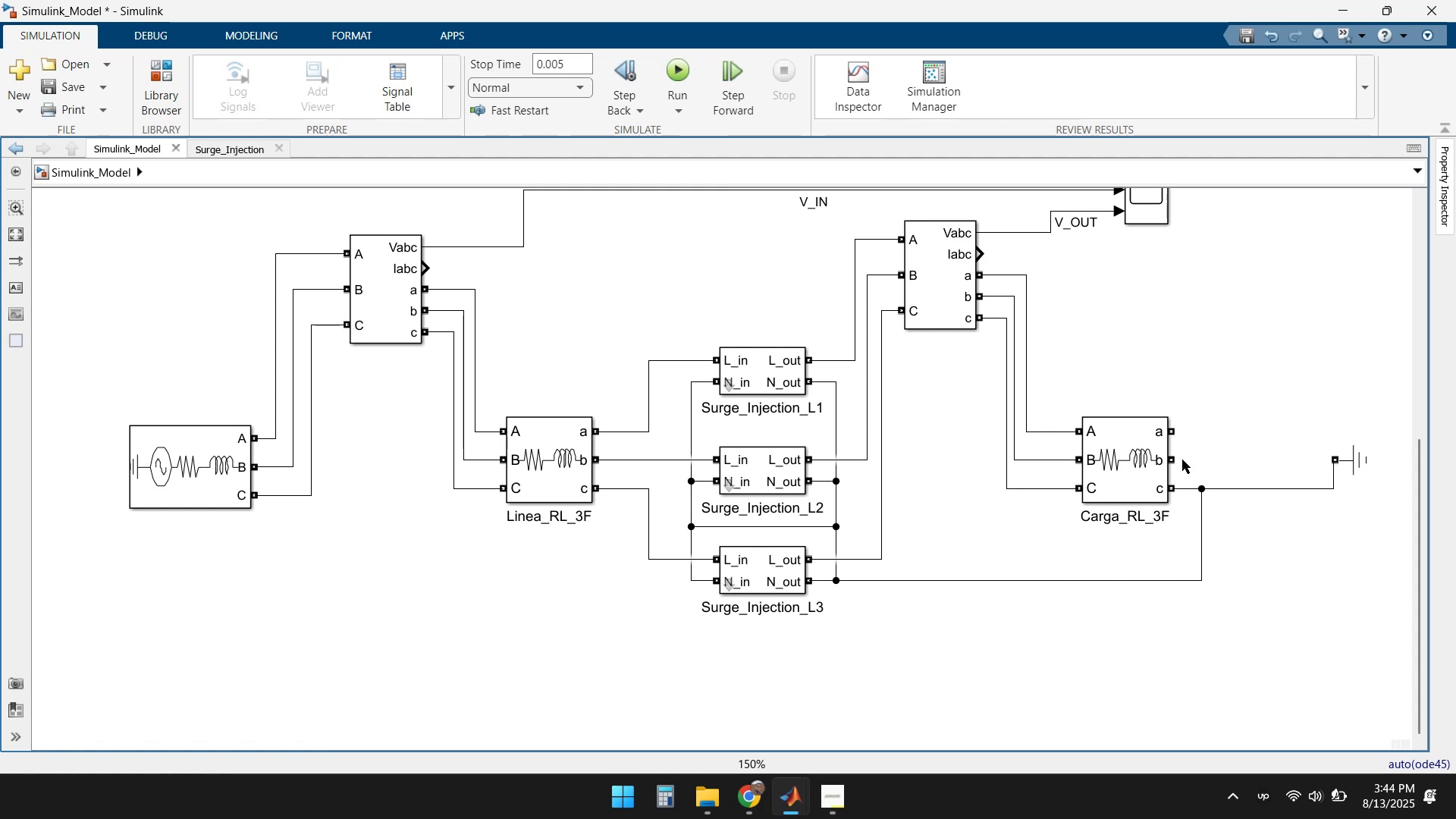 
left_click_drag(start_coordinate=[1180, 457], to_coordinate=[1341, 460])
 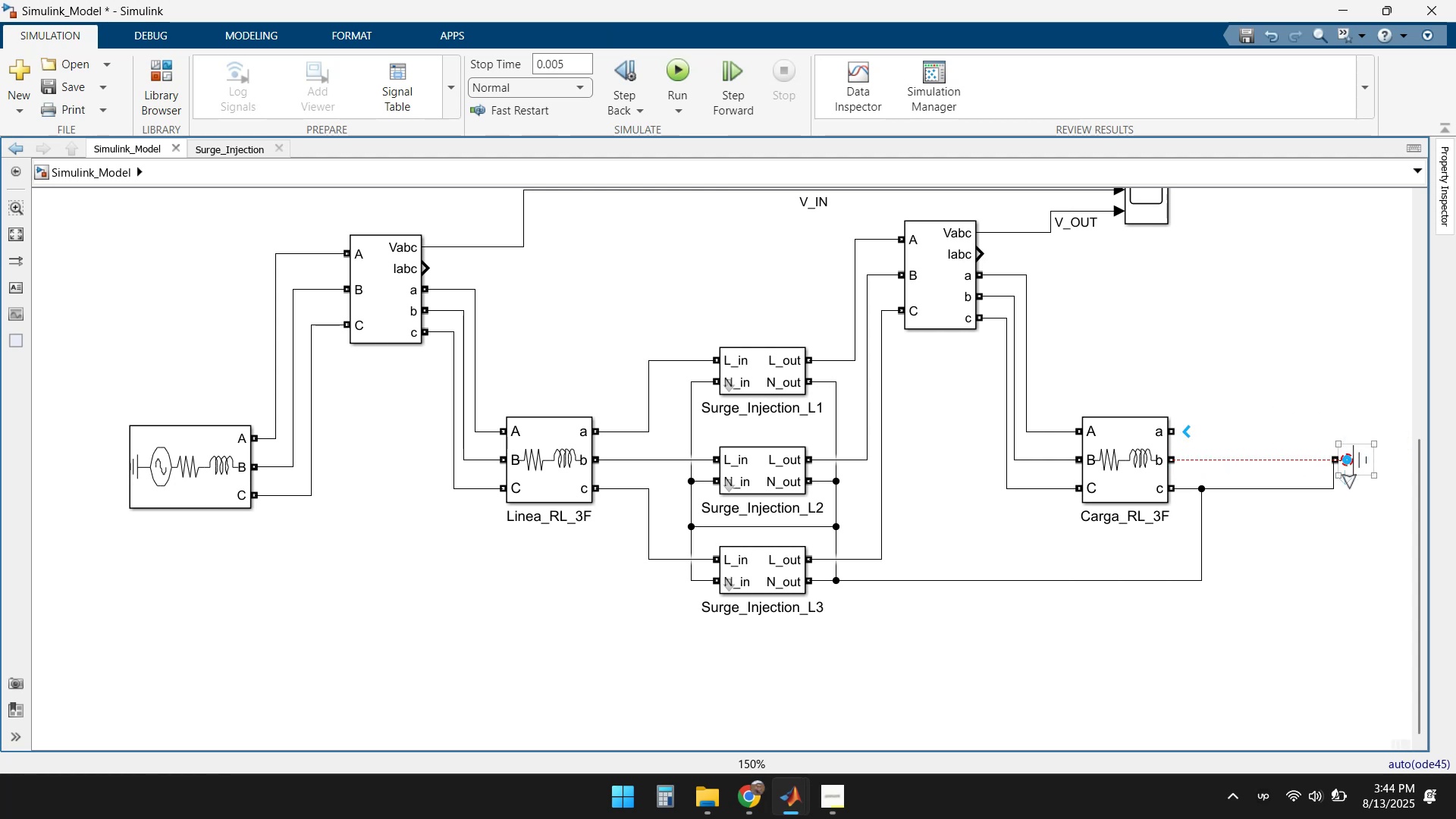 
left_click([1349, 481])
 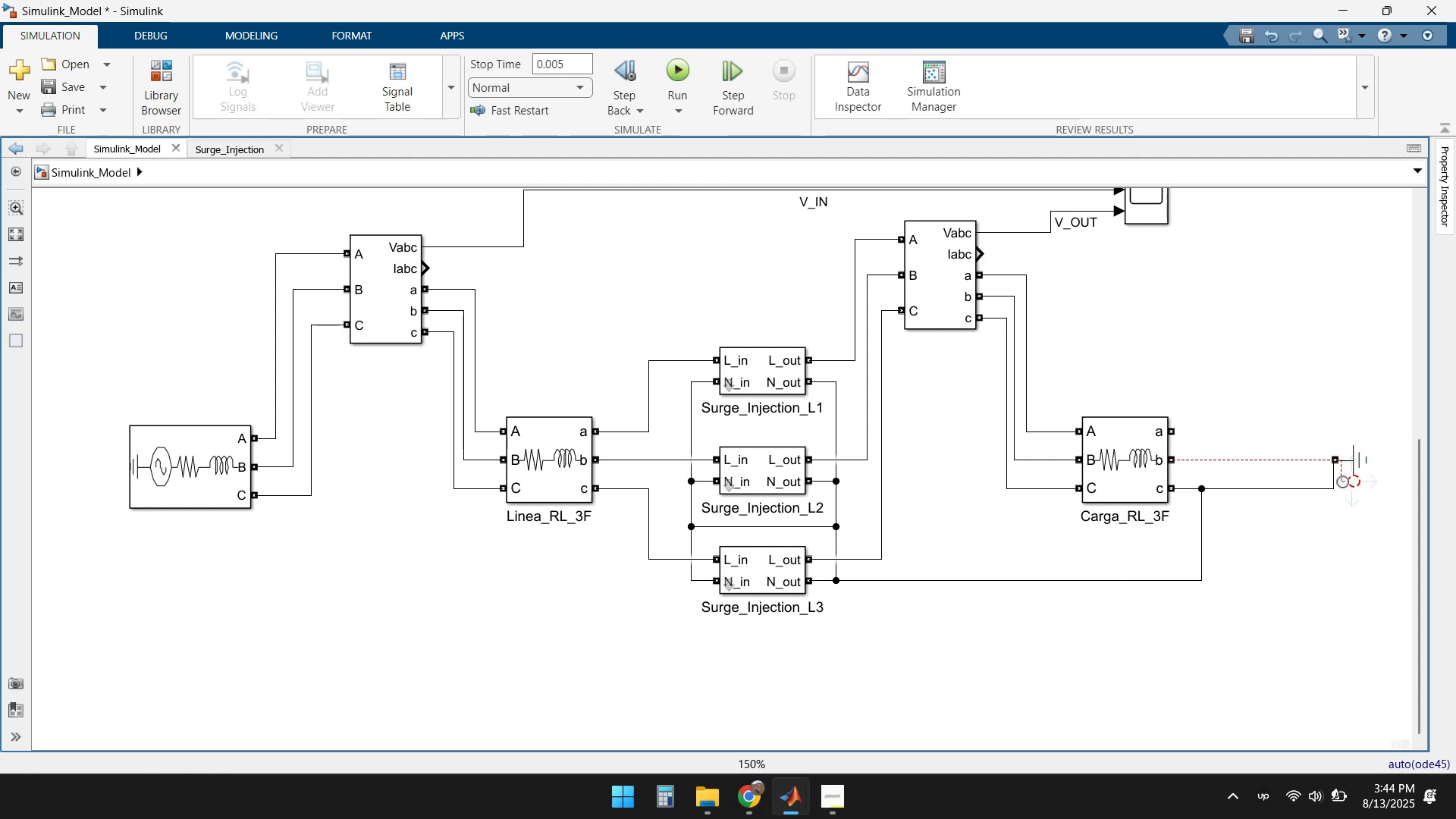 
scroll: coordinate [1330, 474], scroll_direction: up, amount: 7.0
 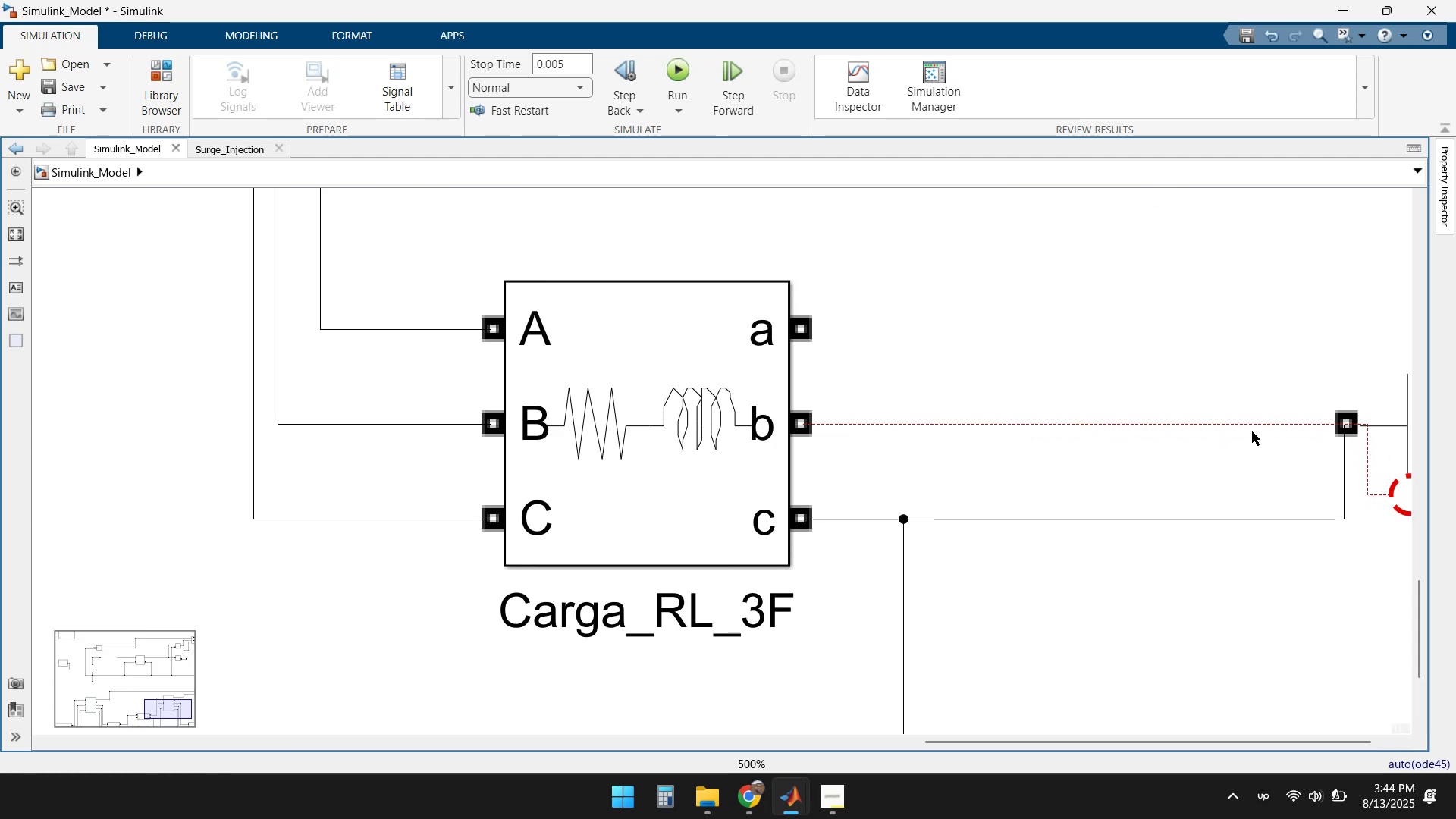 
key(Delete)
 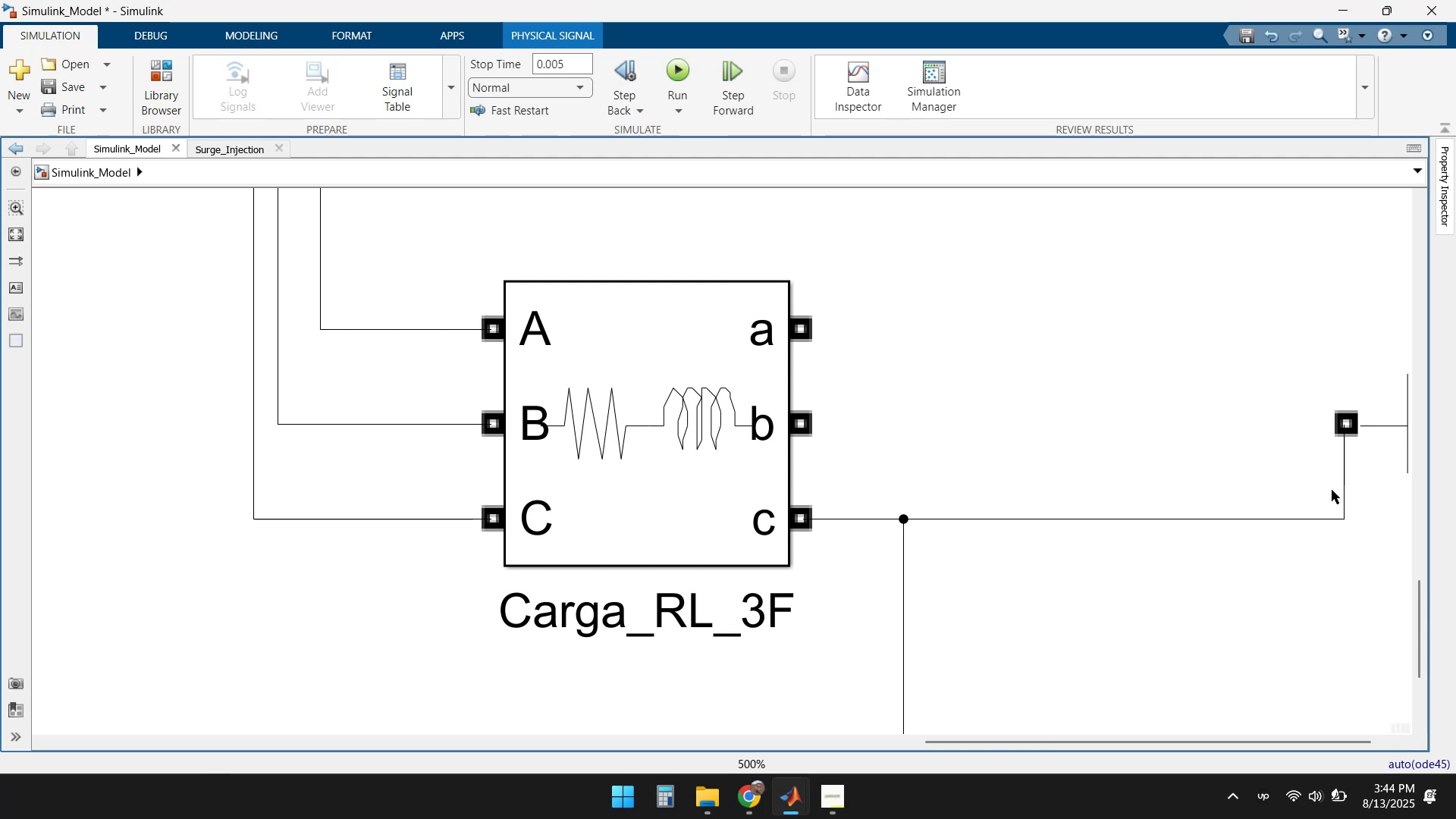 
left_click_drag(start_coordinate=[1341, 488], to_coordinate=[1284, 478])
 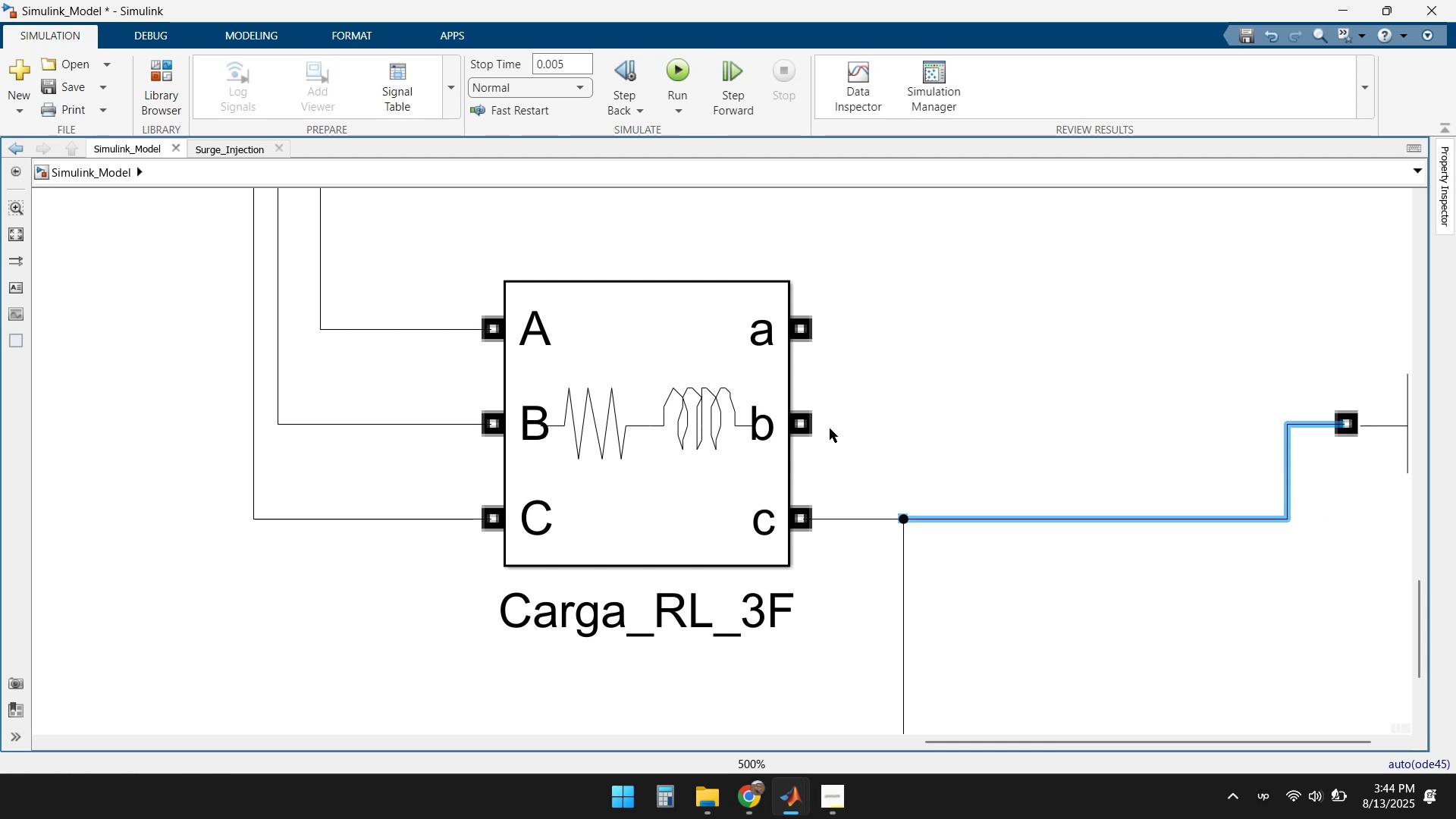 
left_click_drag(start_coordinate=[814, 425], to_coordinate=[1293, 424])
 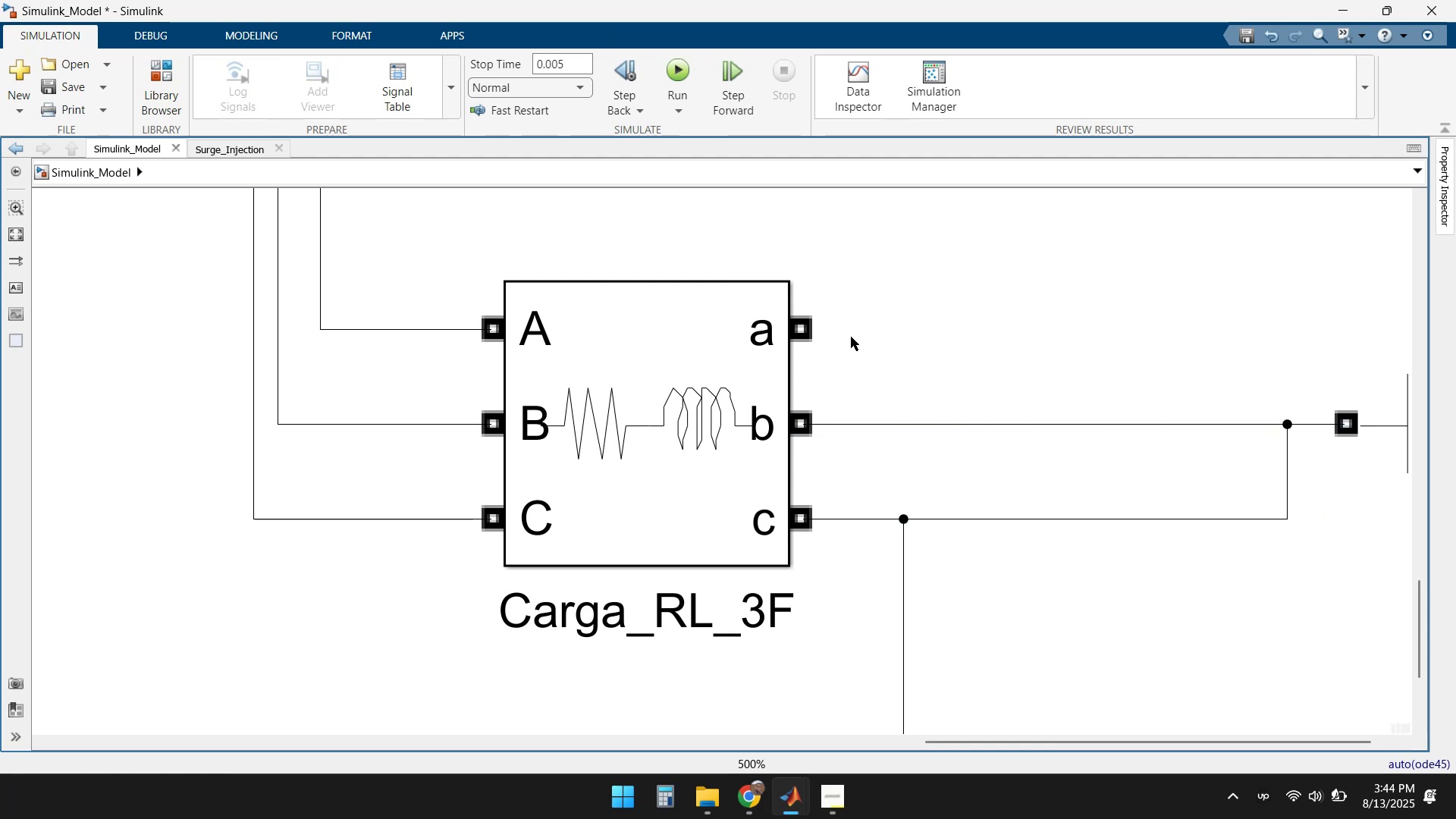 
left_click_drag(start_coordinate=[814, 331], to_coordinate=[1288, 422])
 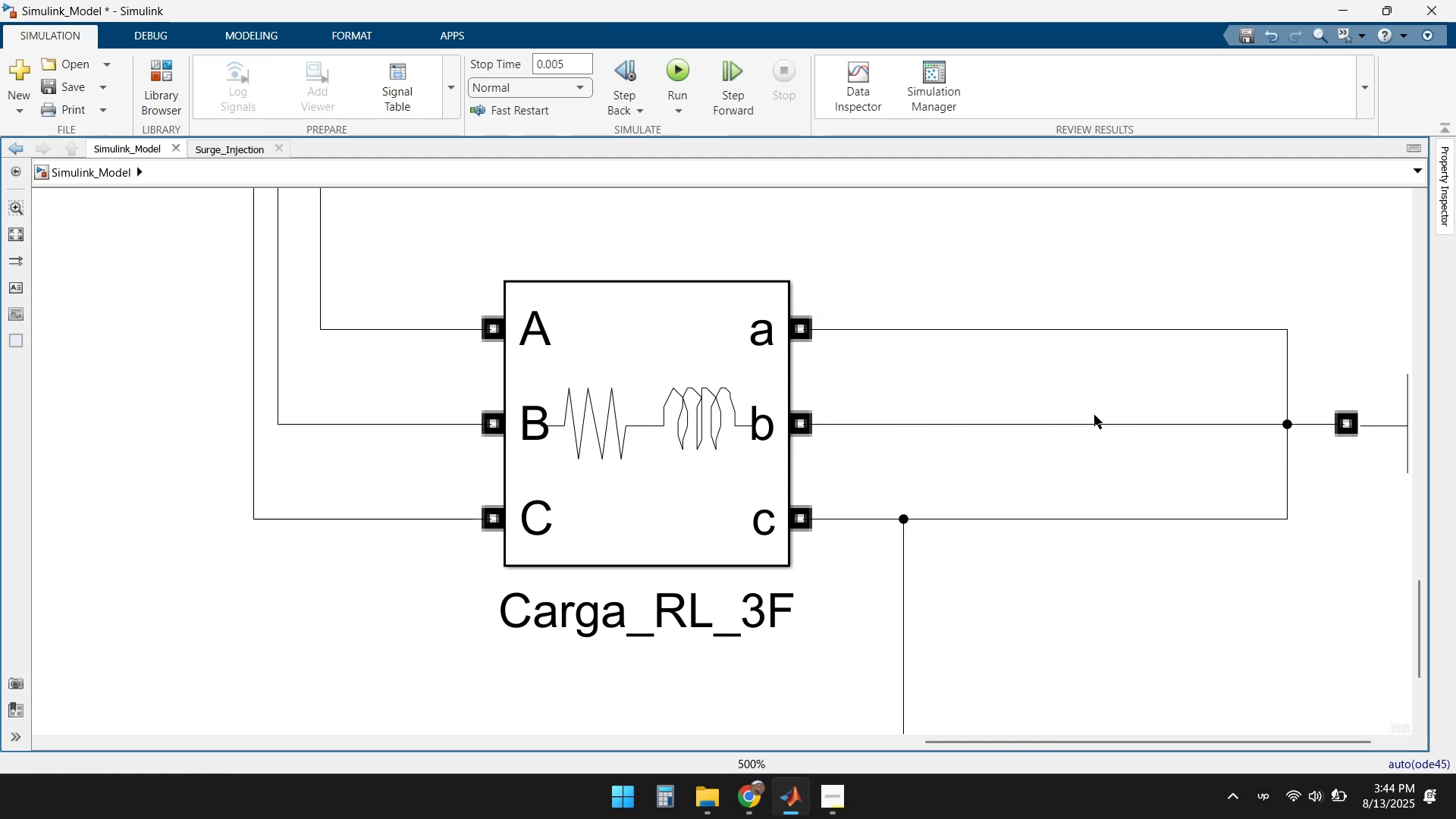 
left_click([1072, 405])
 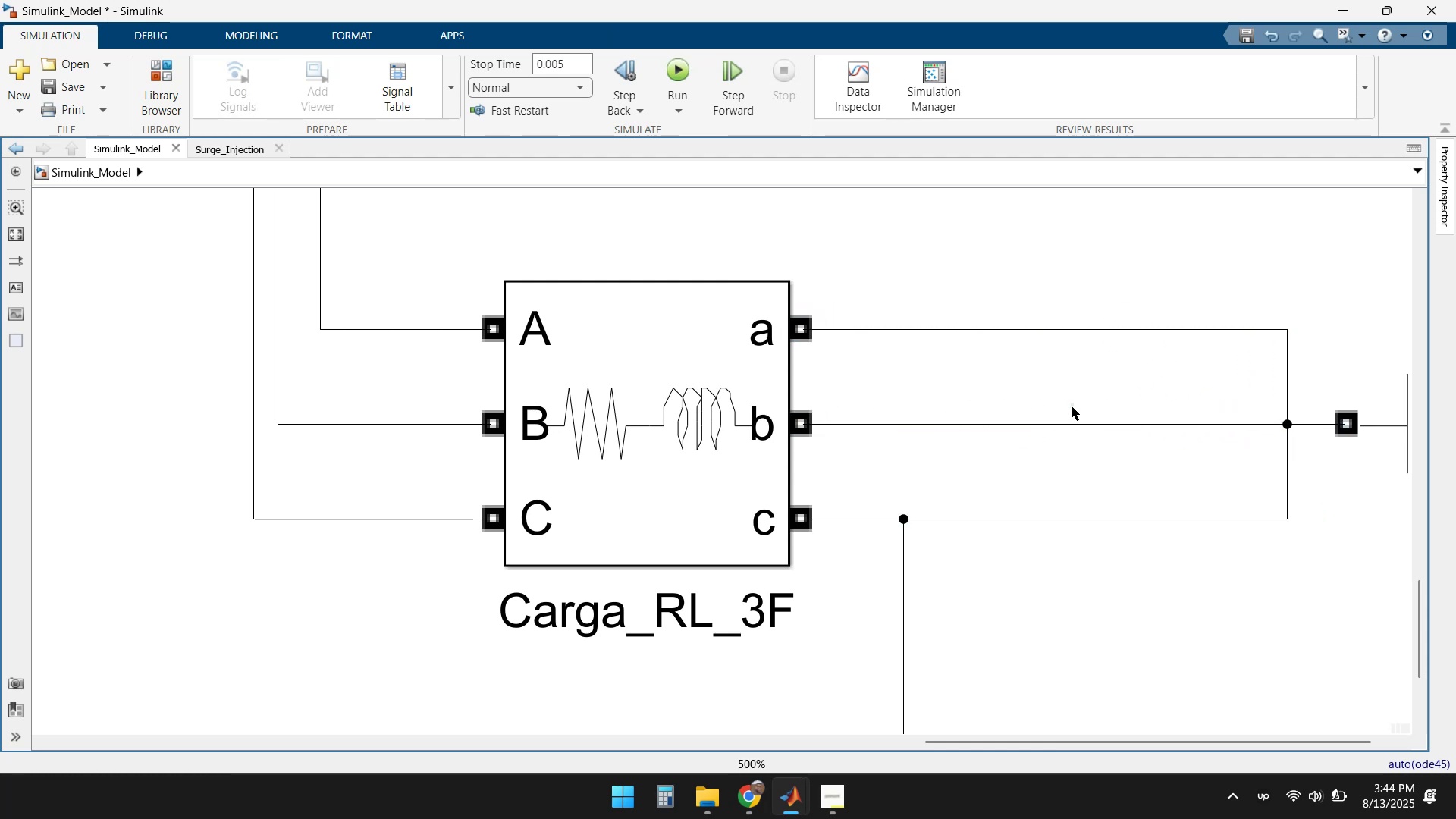 
scroll: coordinate [932, 465], scroll_direction: down, amount: 7.0
 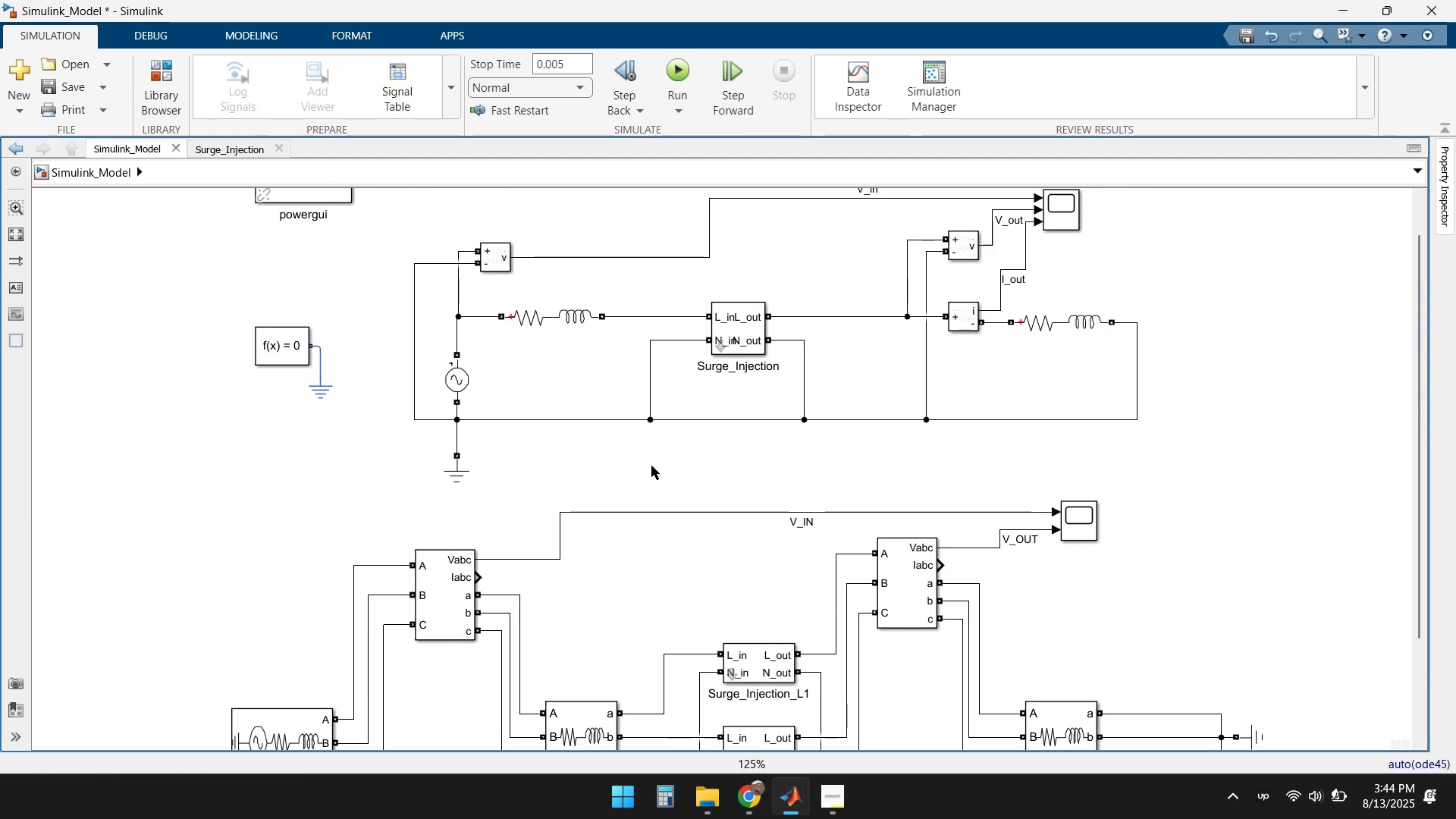 
wait(5.96)
 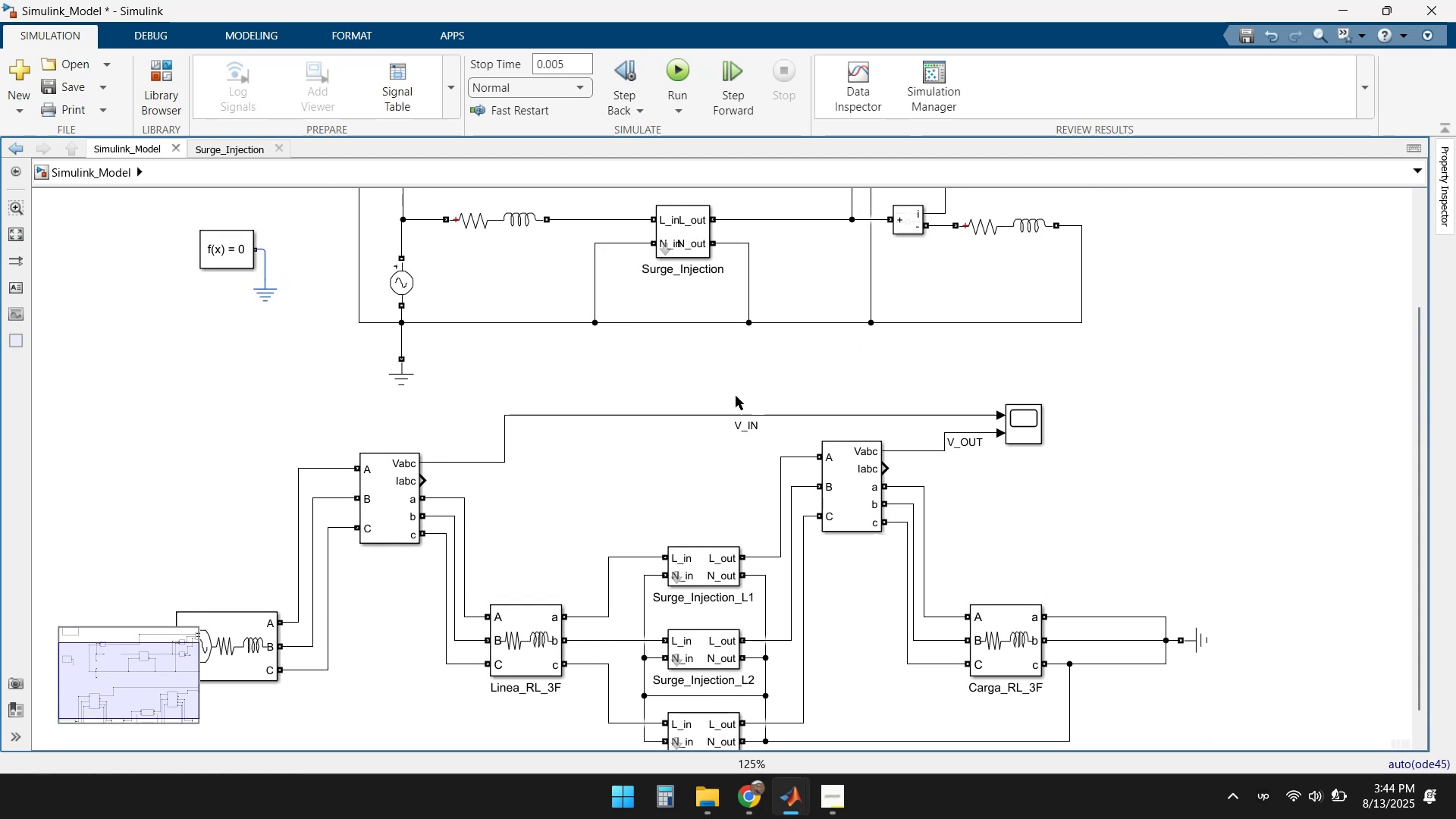 
double_click([286, 355])
 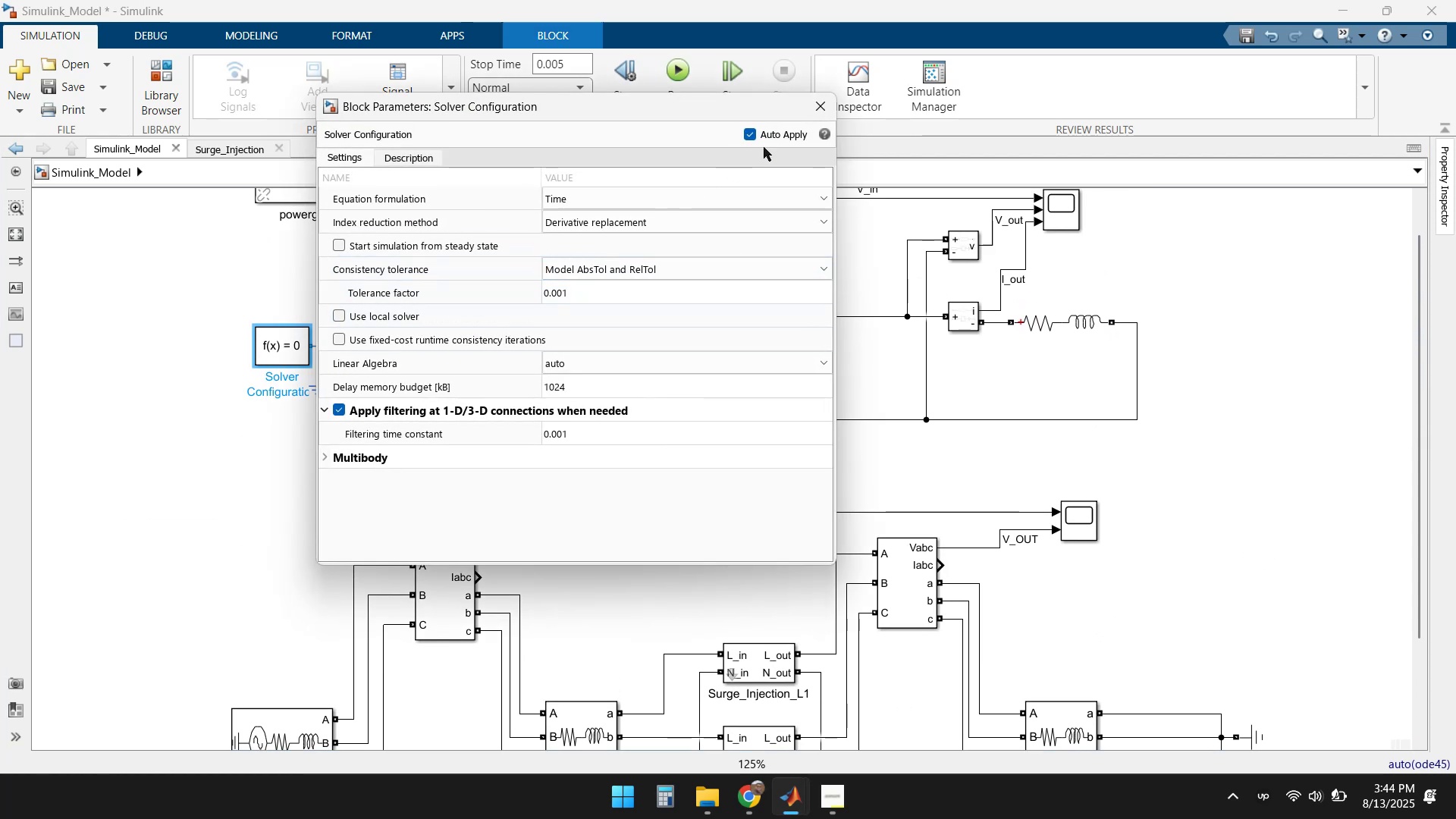 
left_click([819, 112])
 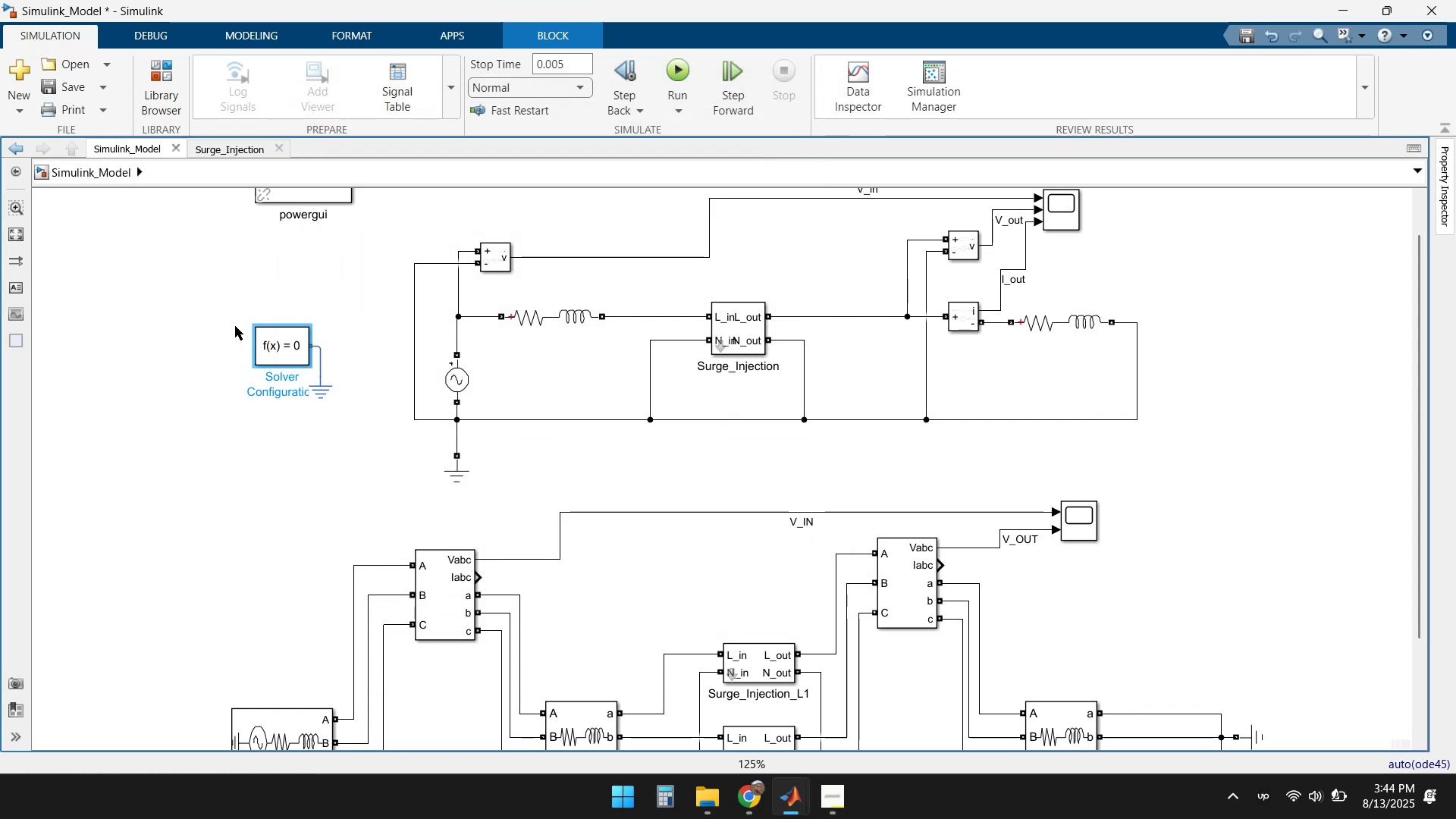 
left_click([244, 423])
 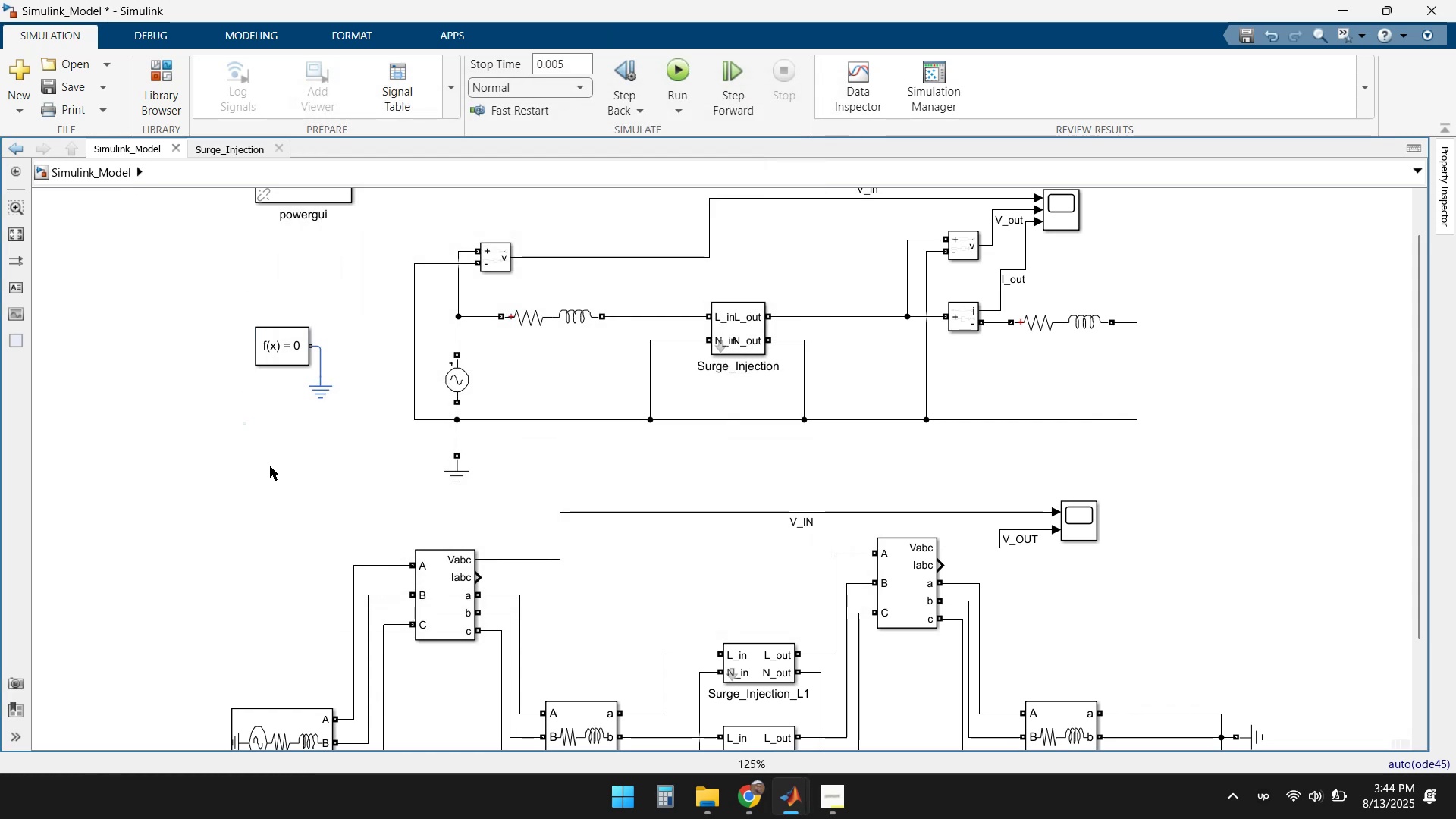 
double_click([270, 466])
 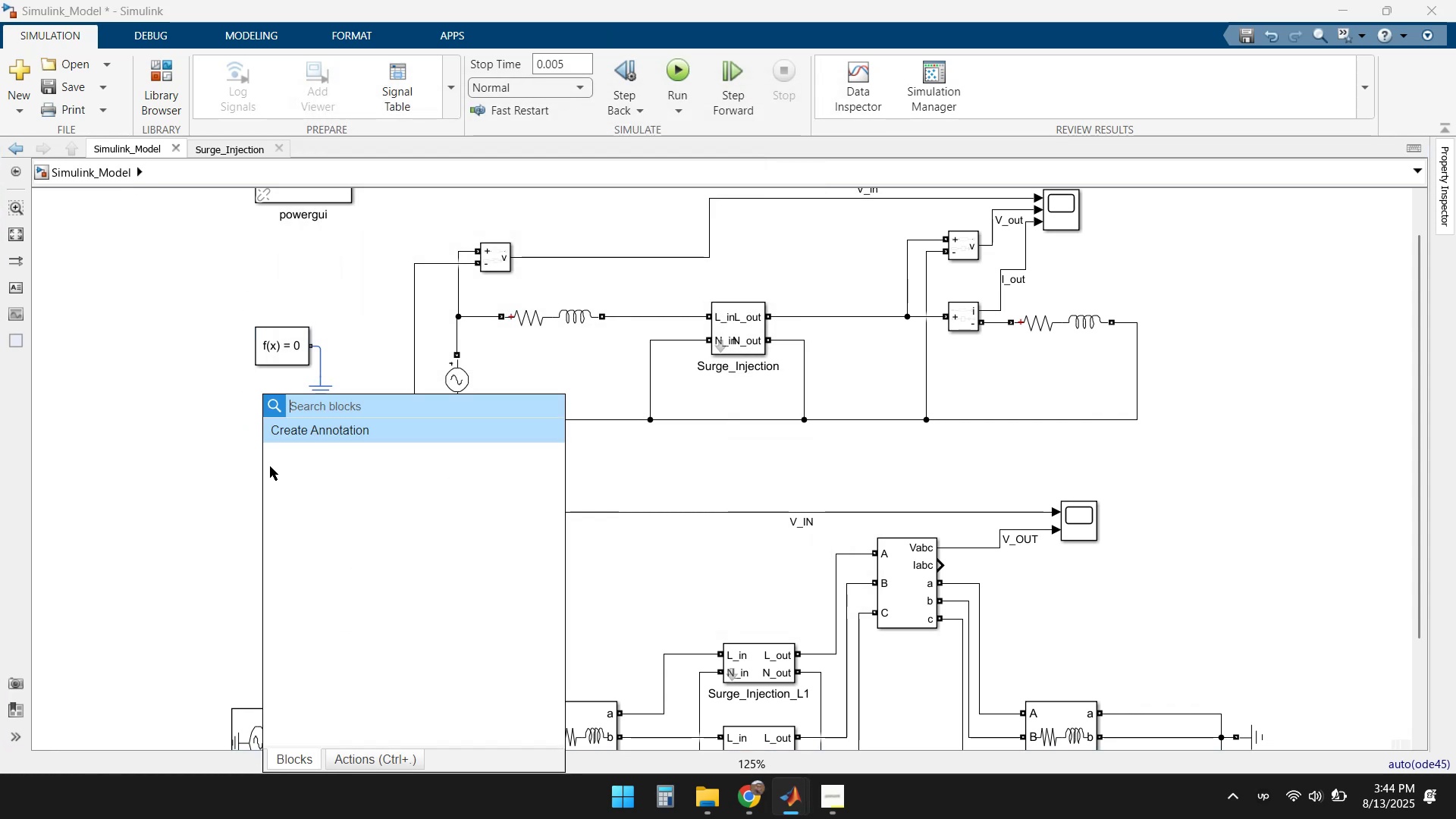 
type(solver)
 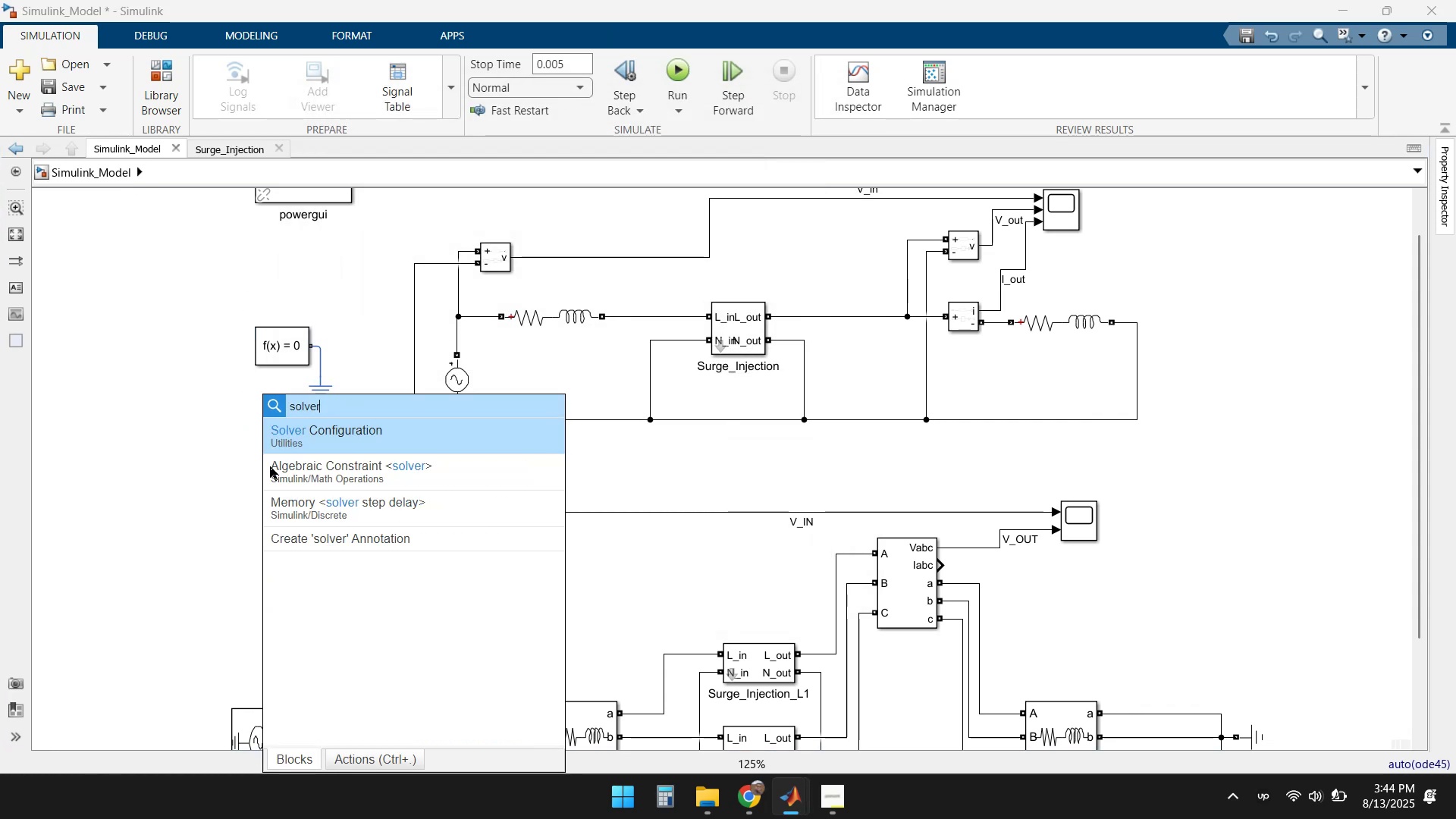 
key(Enter)
 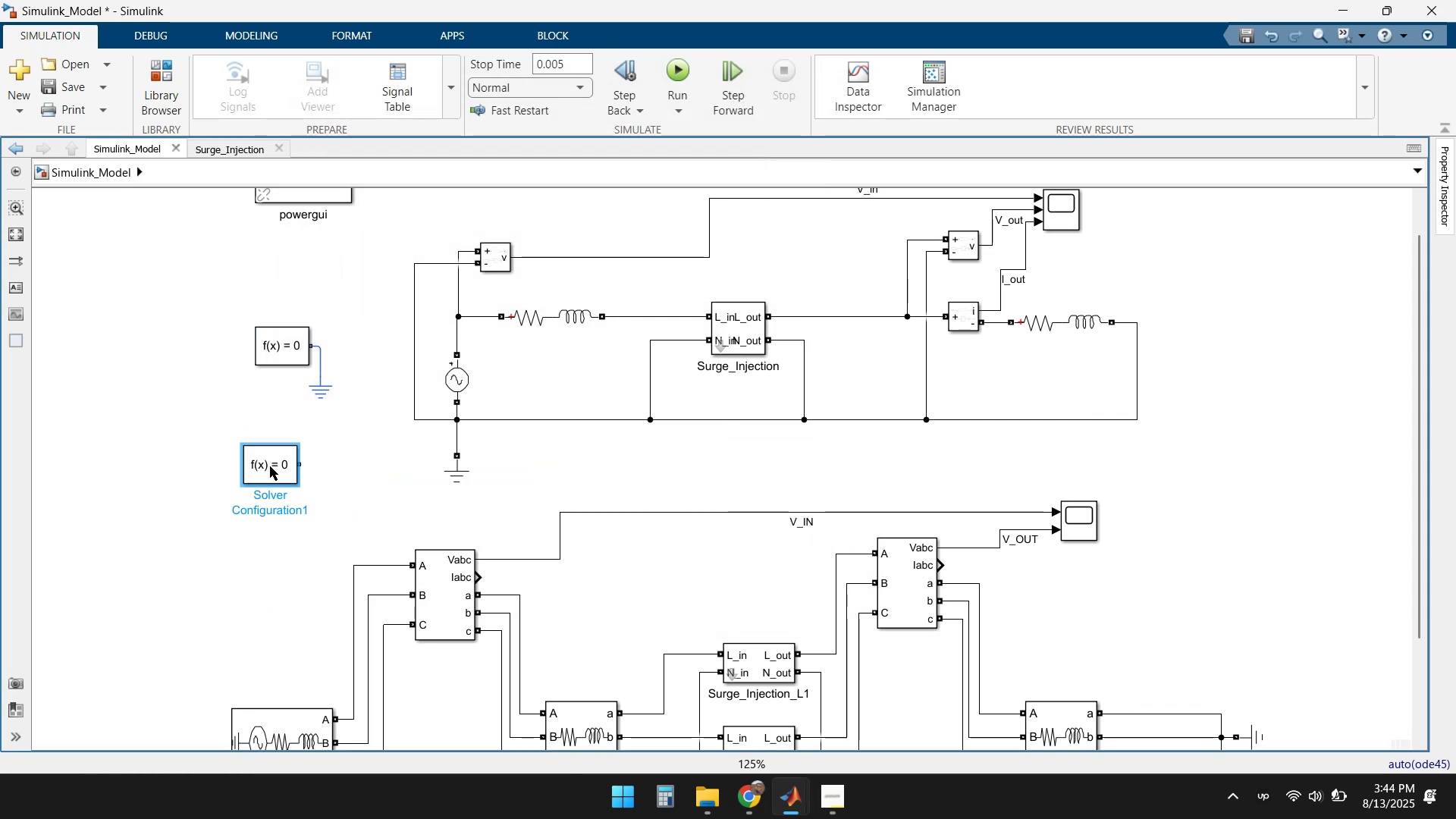 
double_click([270, 466])
 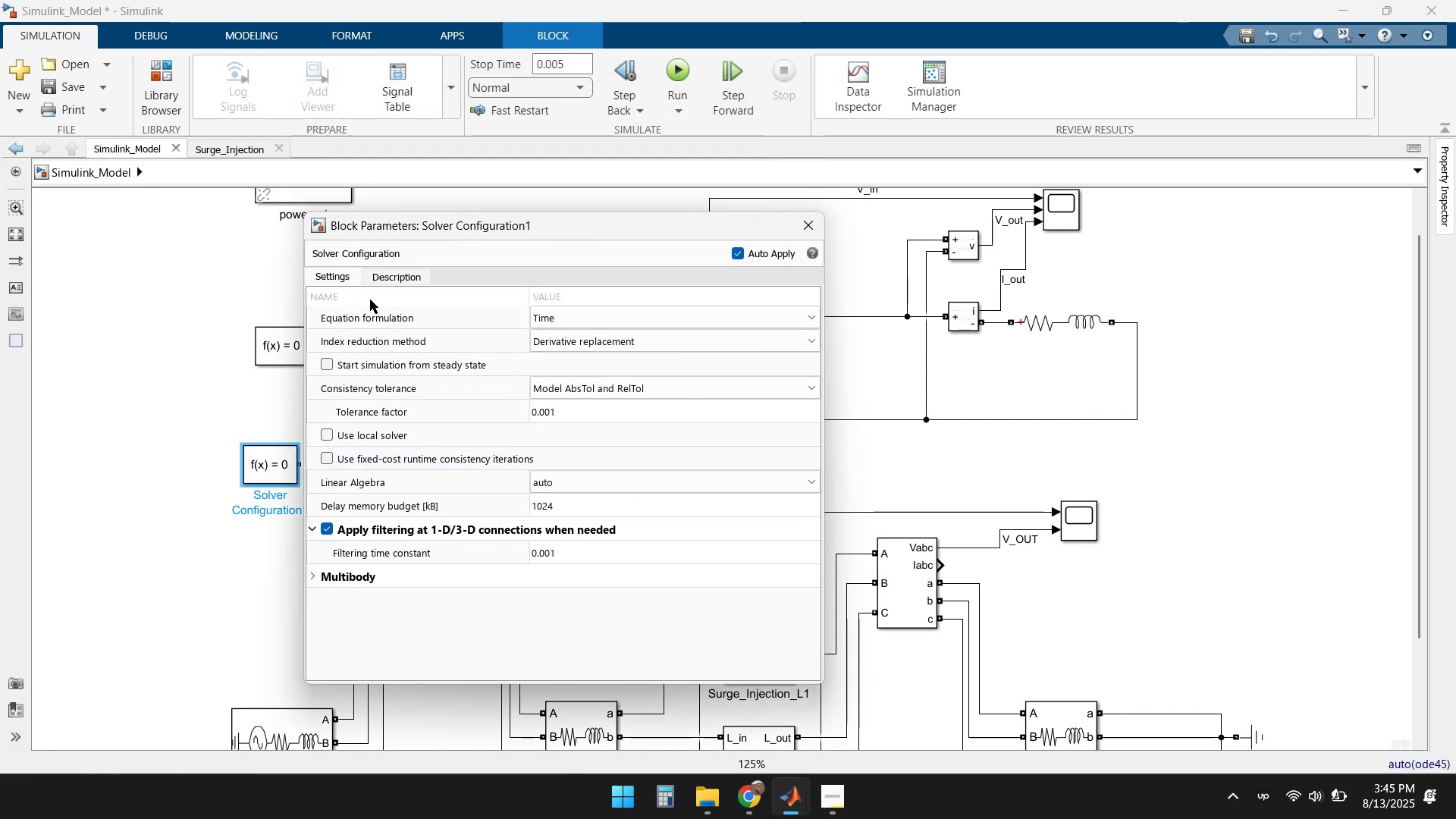 
left_click([347, 268])
 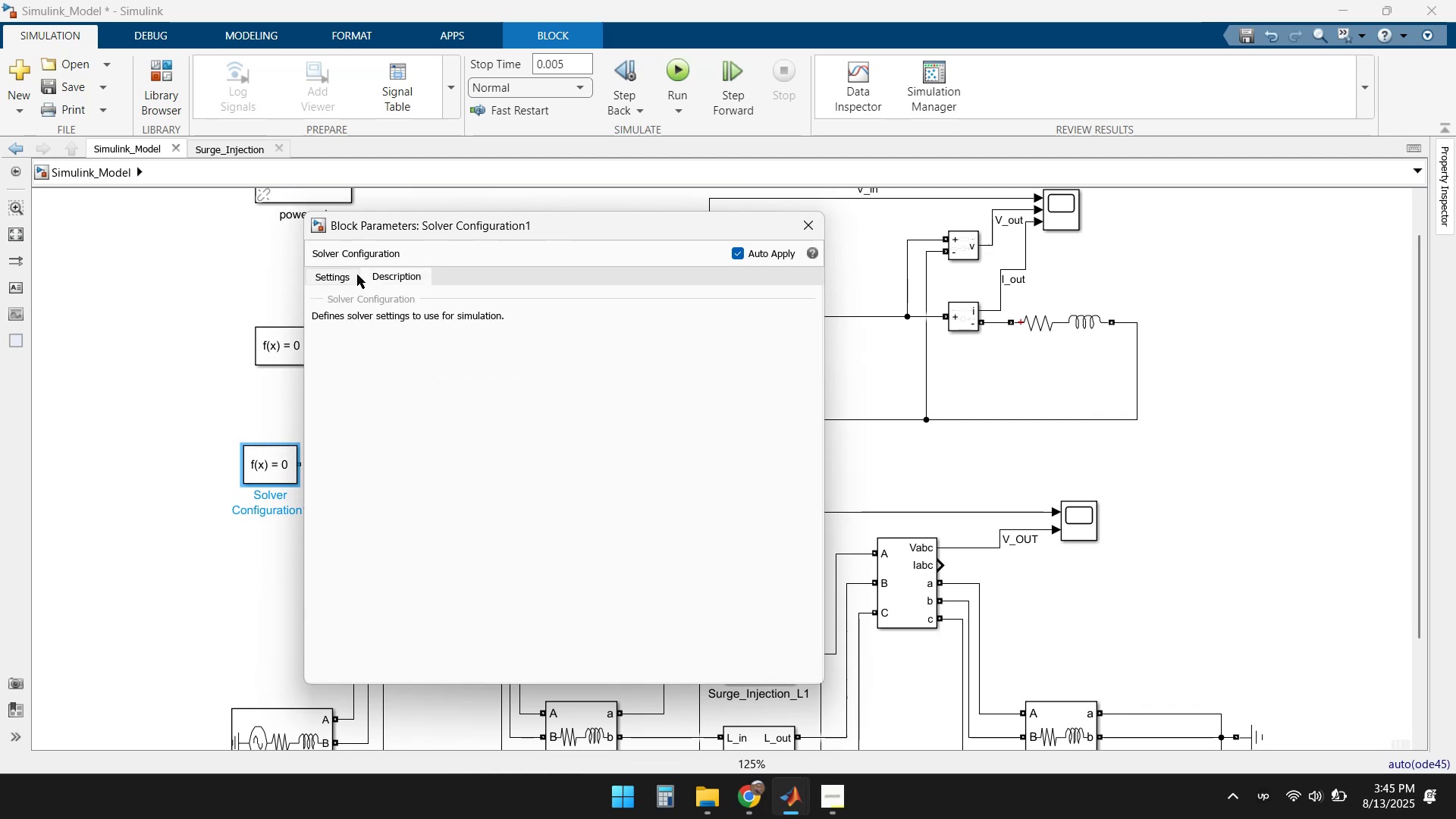 
triple_click([328, 275])
 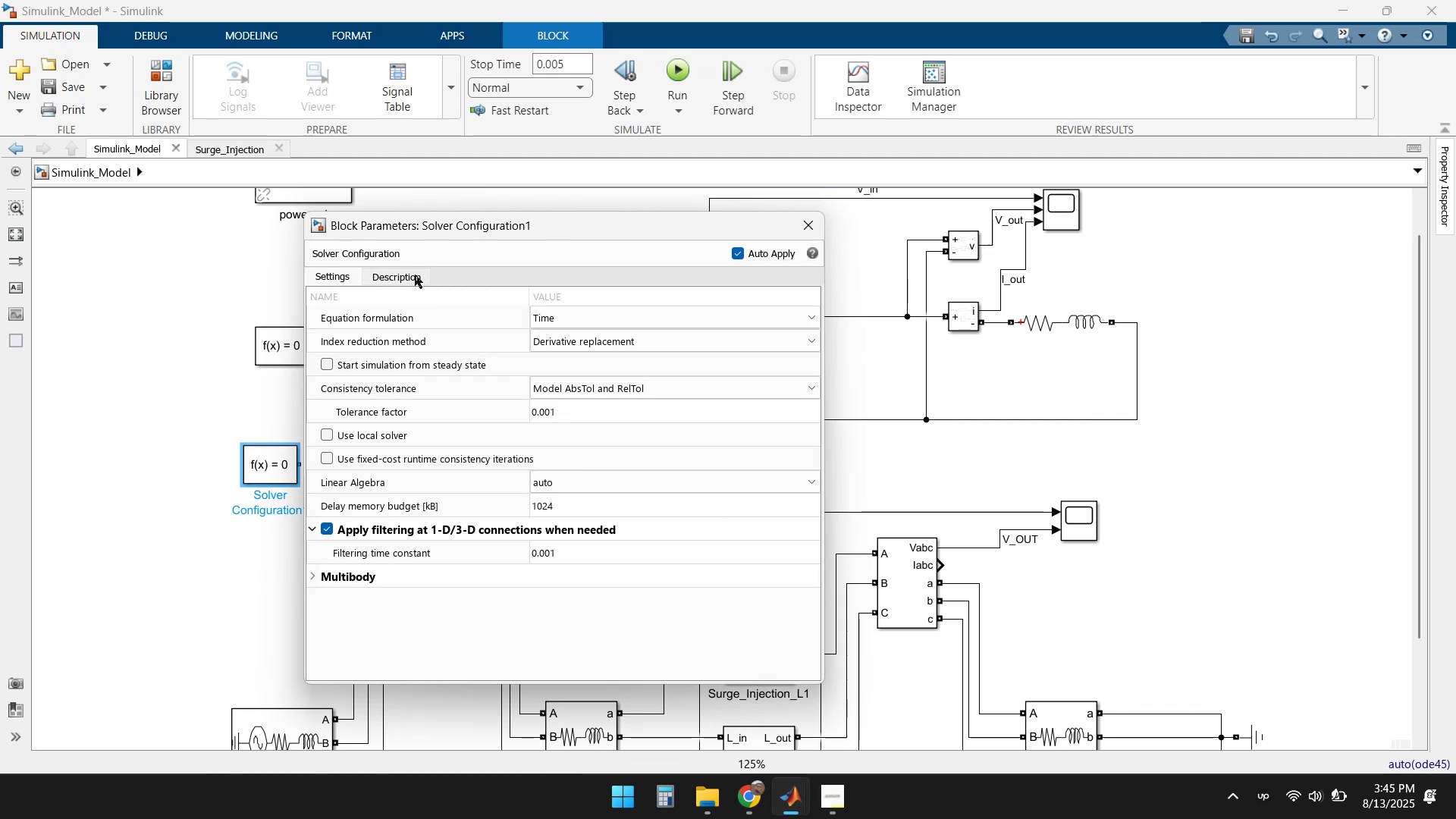 
left_click([415, 275])
 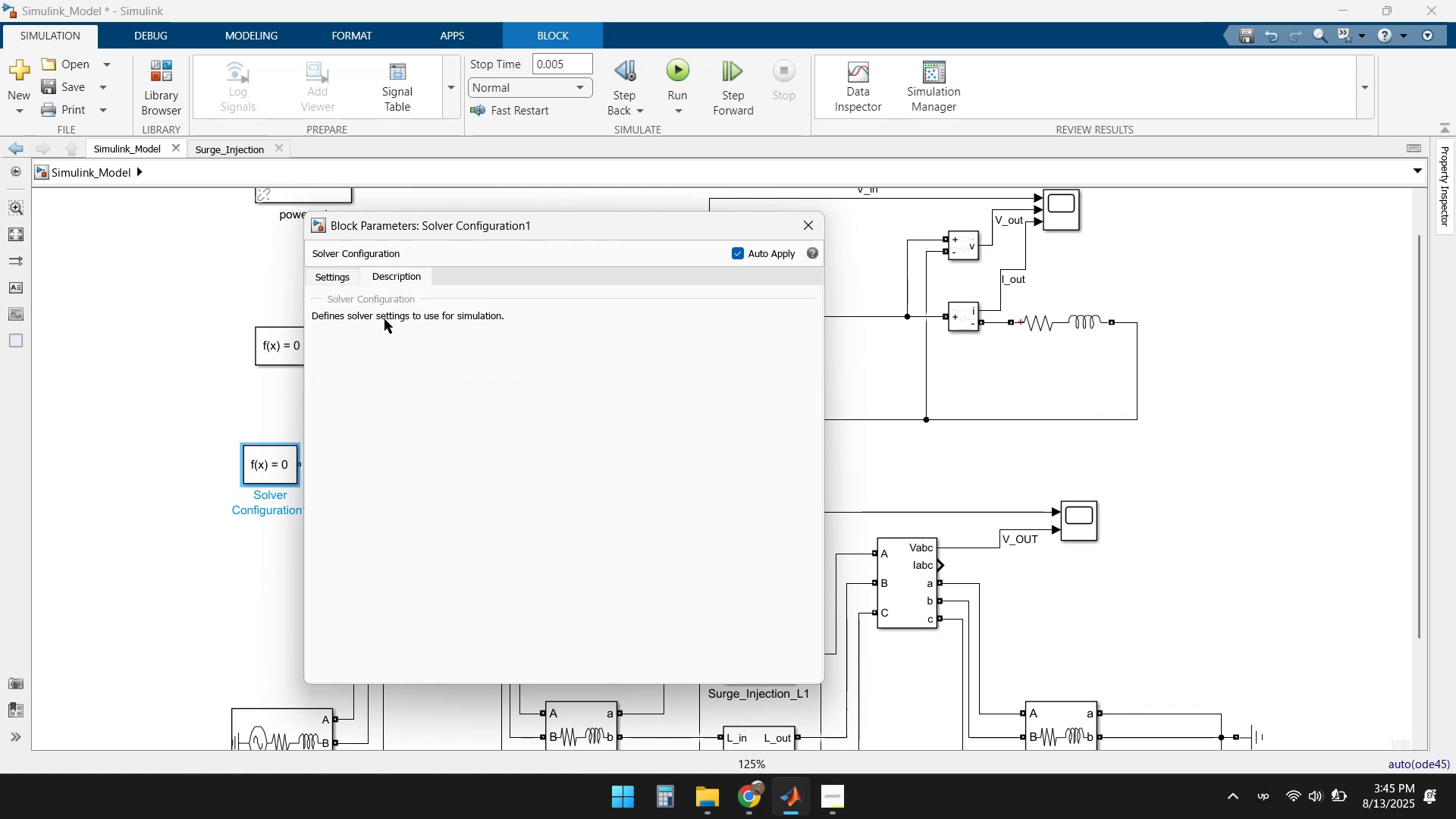 
left_click([343, 272])
 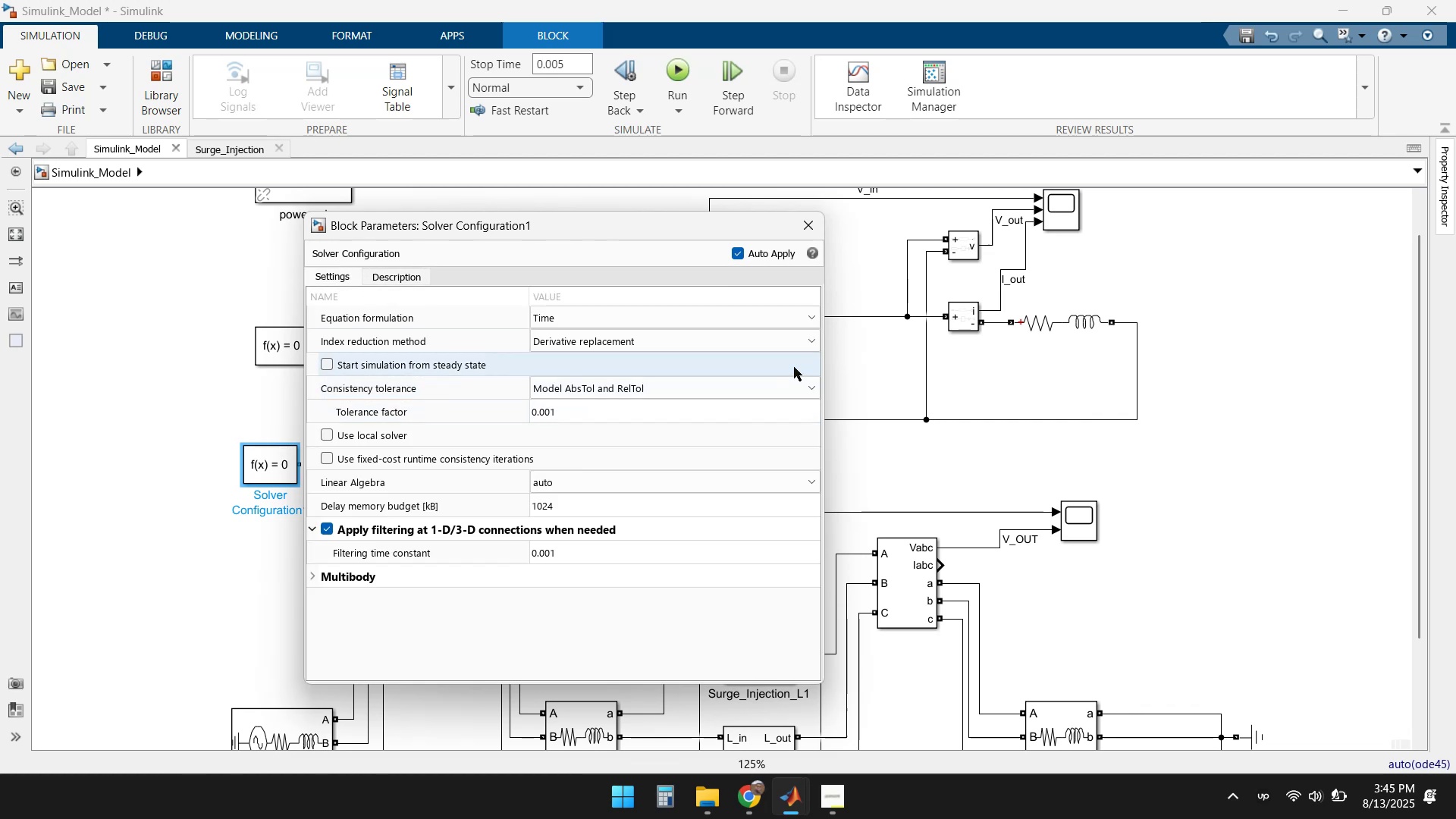 
left_click([802, 344])
 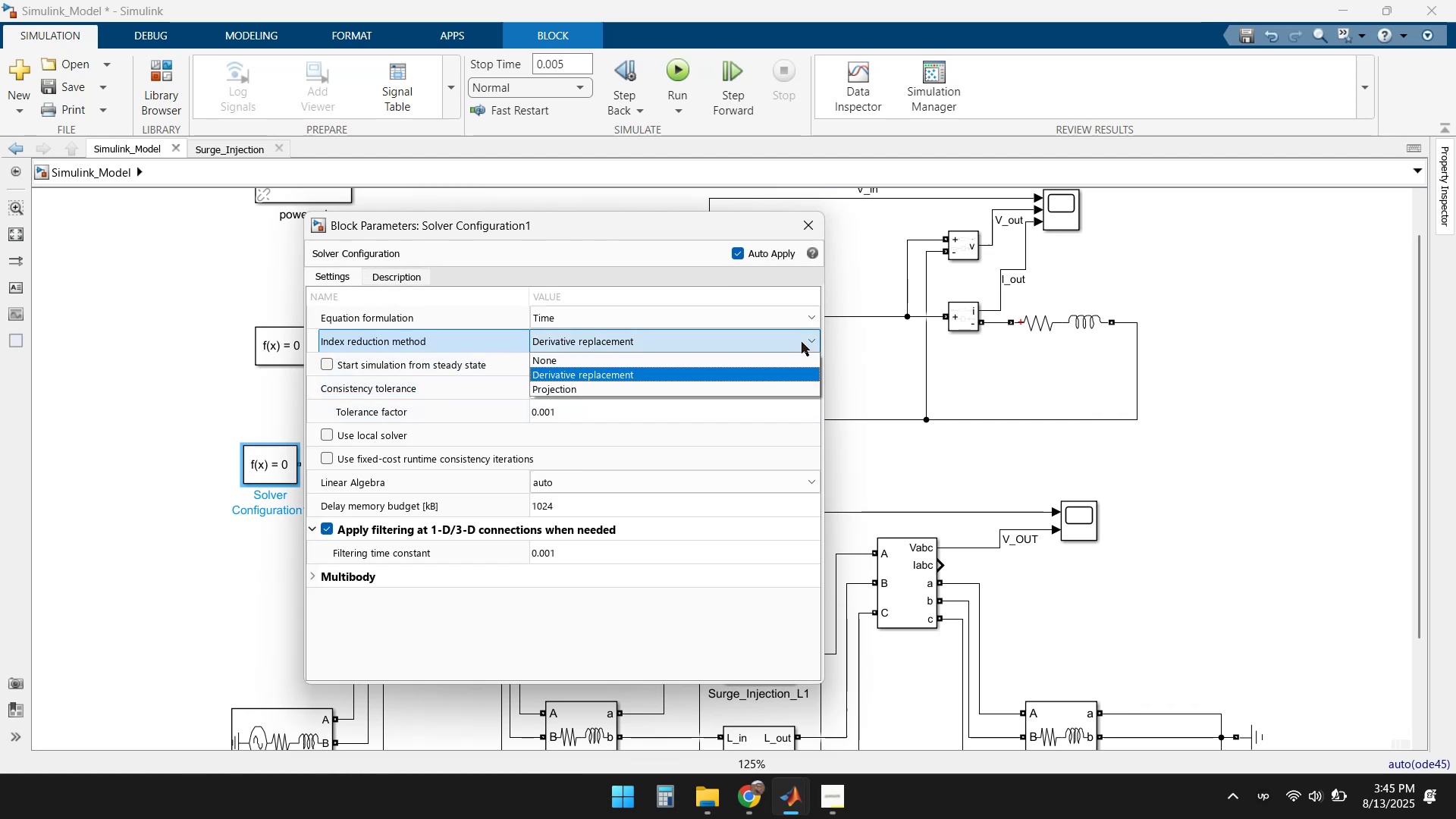 
left_click([802, 341])
 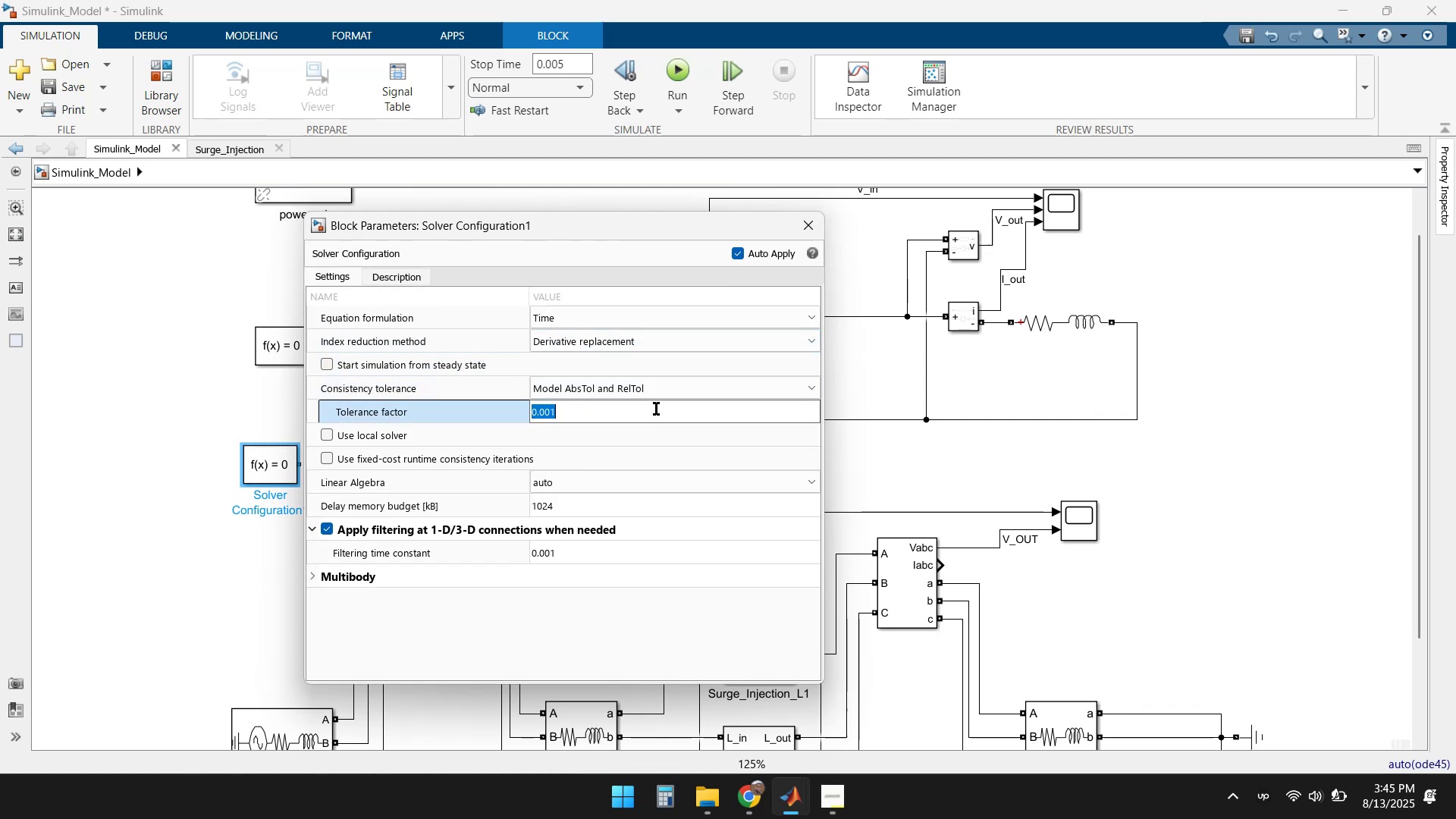 
double_click([656, 409])
 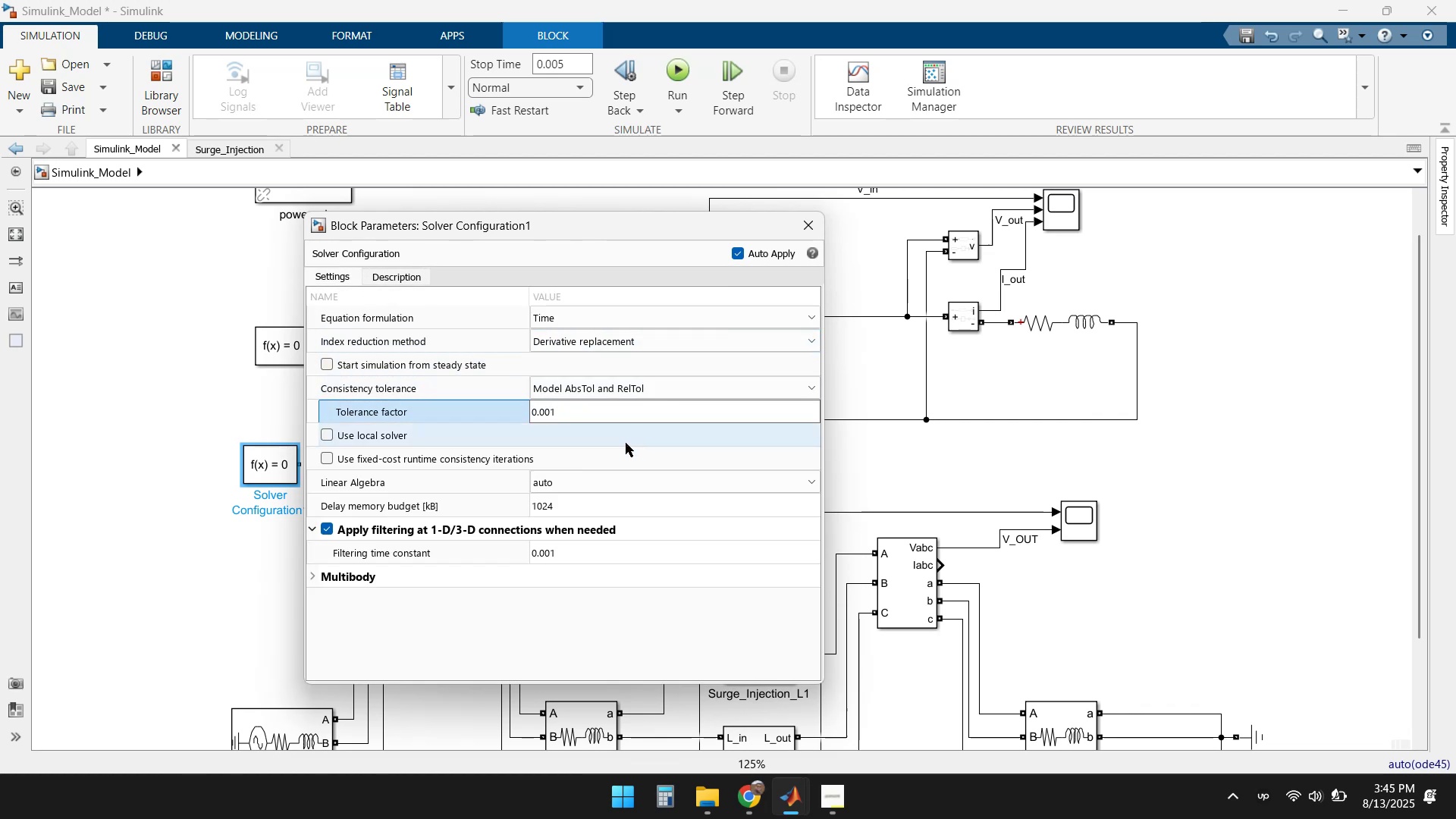 
left_click([623, 449])
 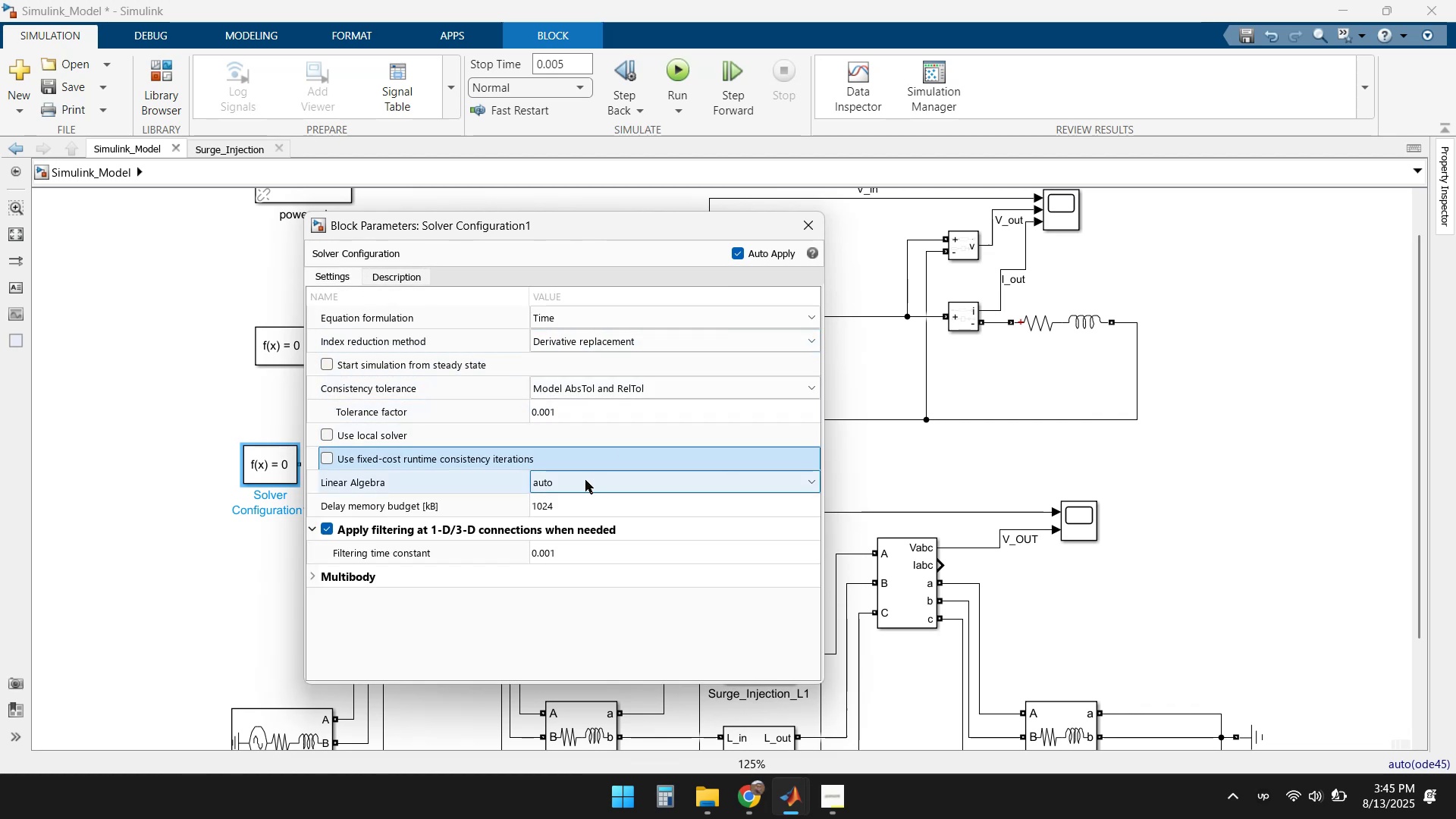 
left_click([572, 485])
 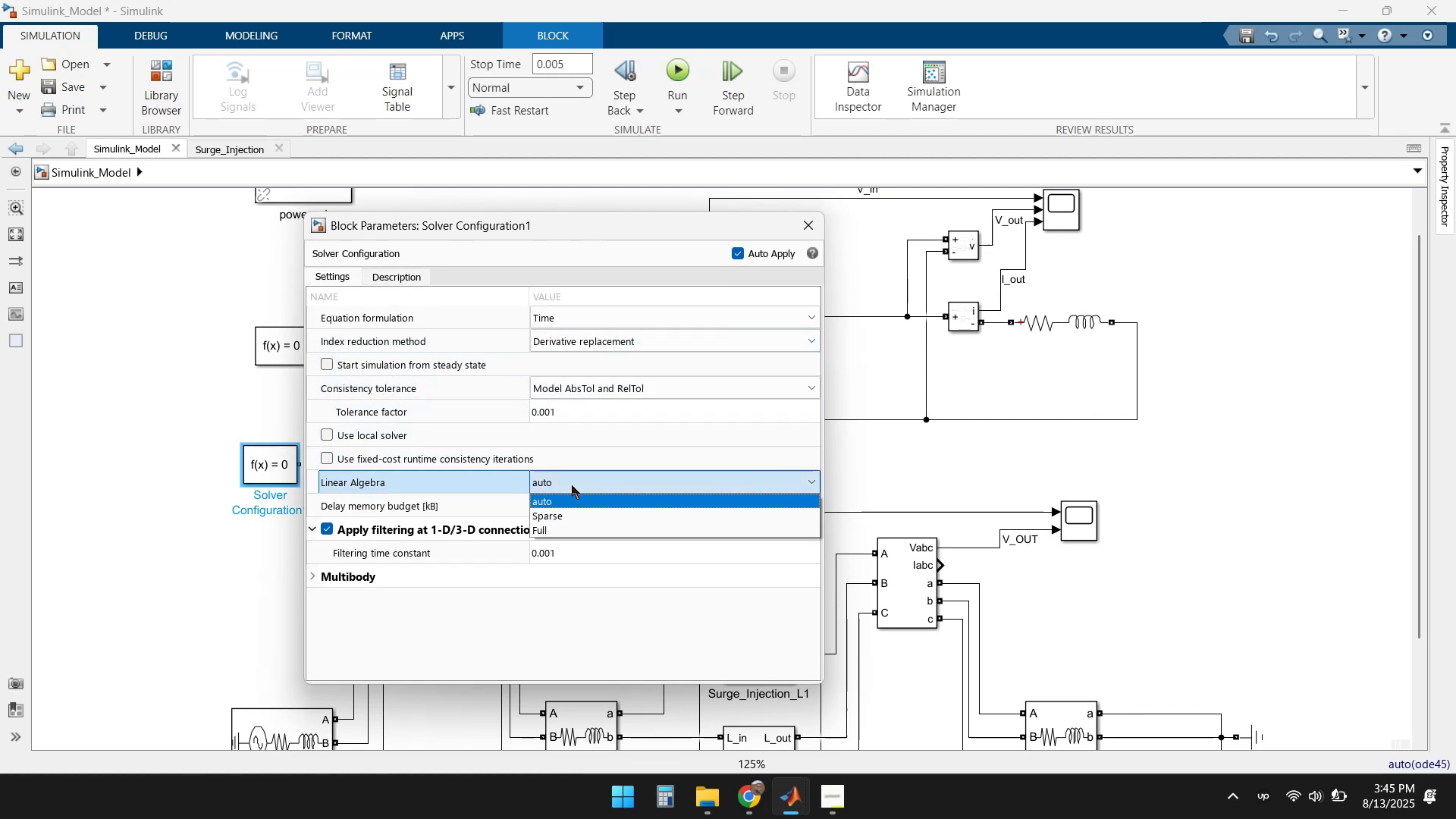 
left_click([572, 485])
 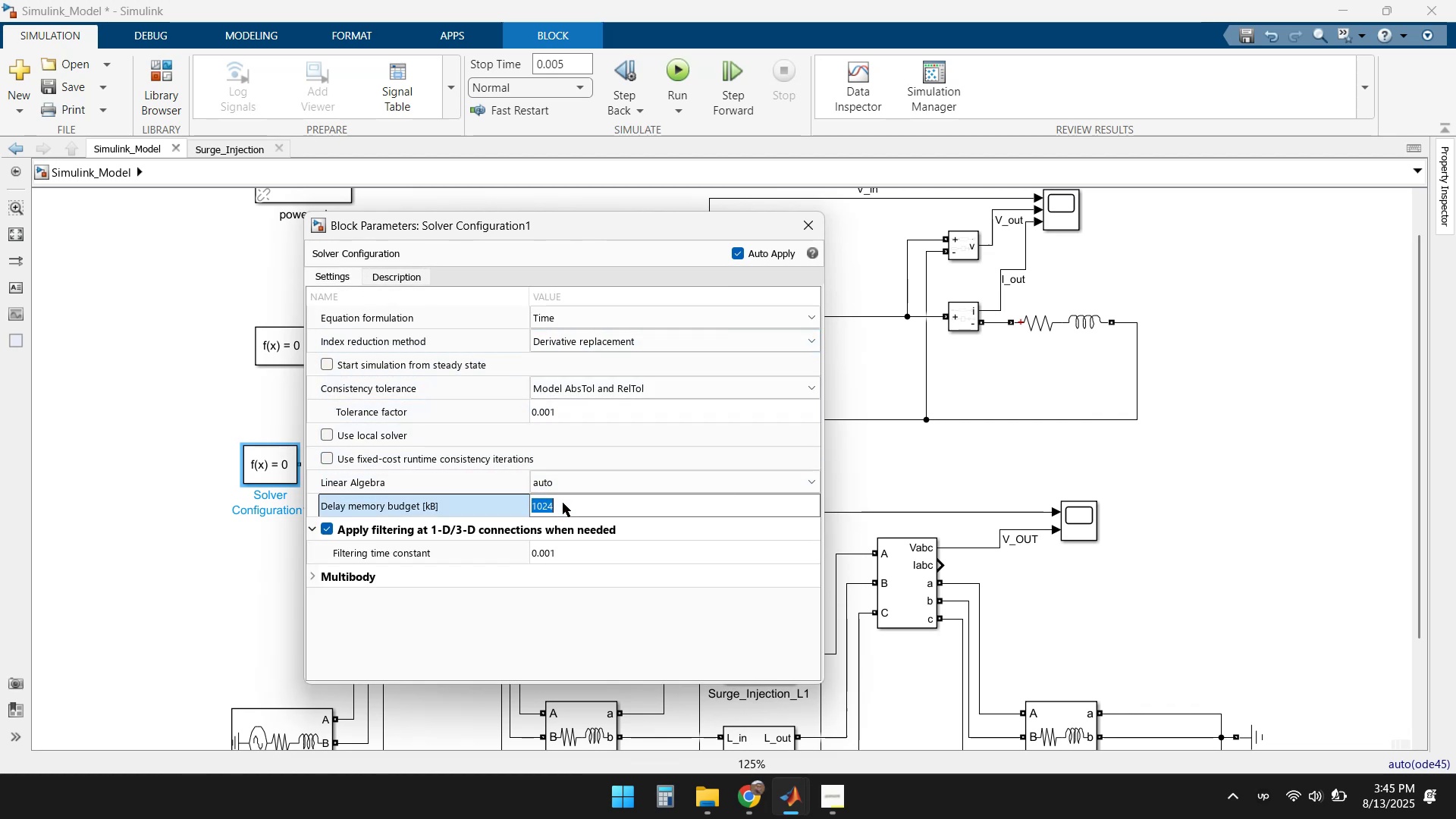 
double_click([563, 503])
 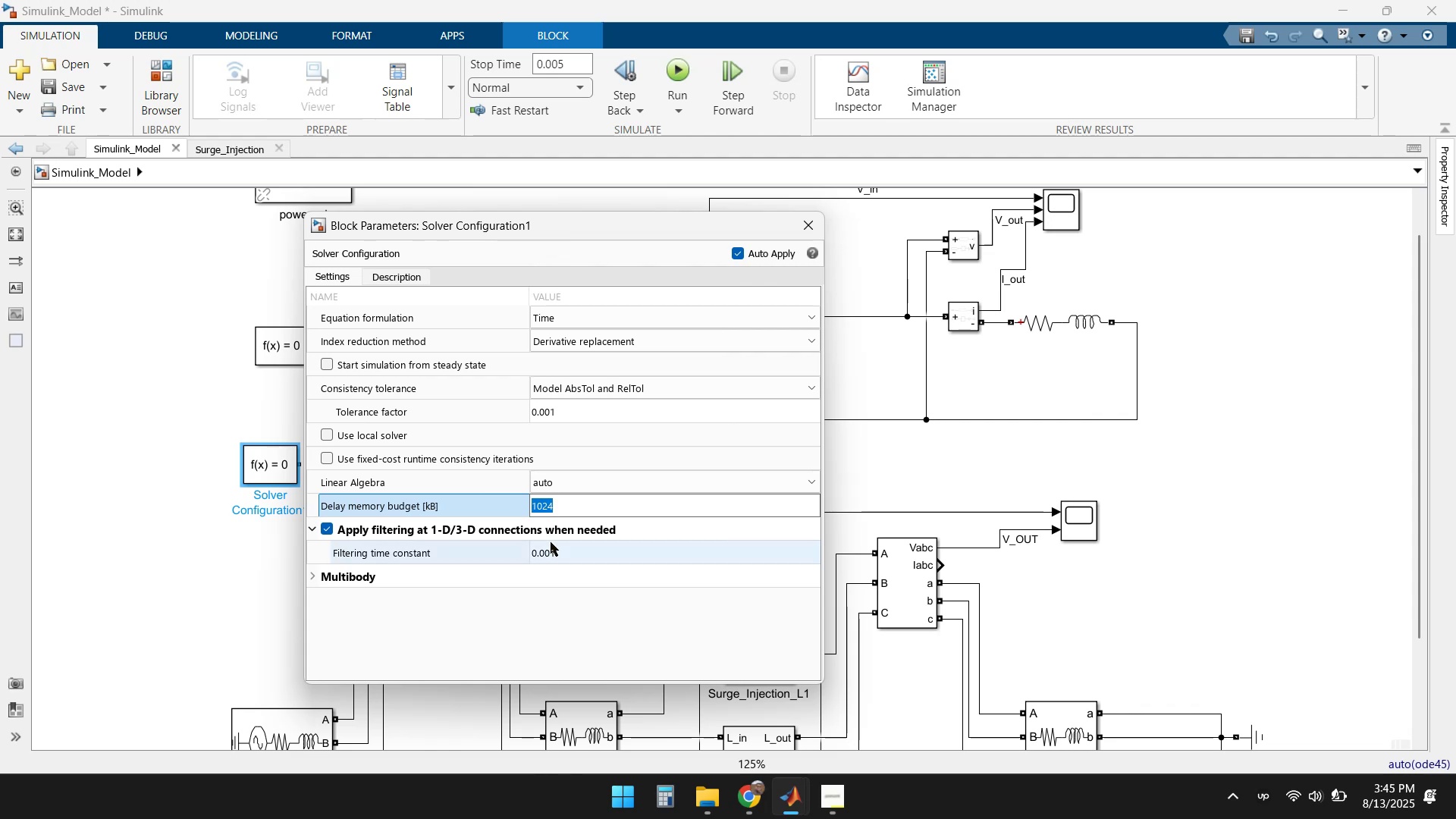 
left_click([548, 554])
 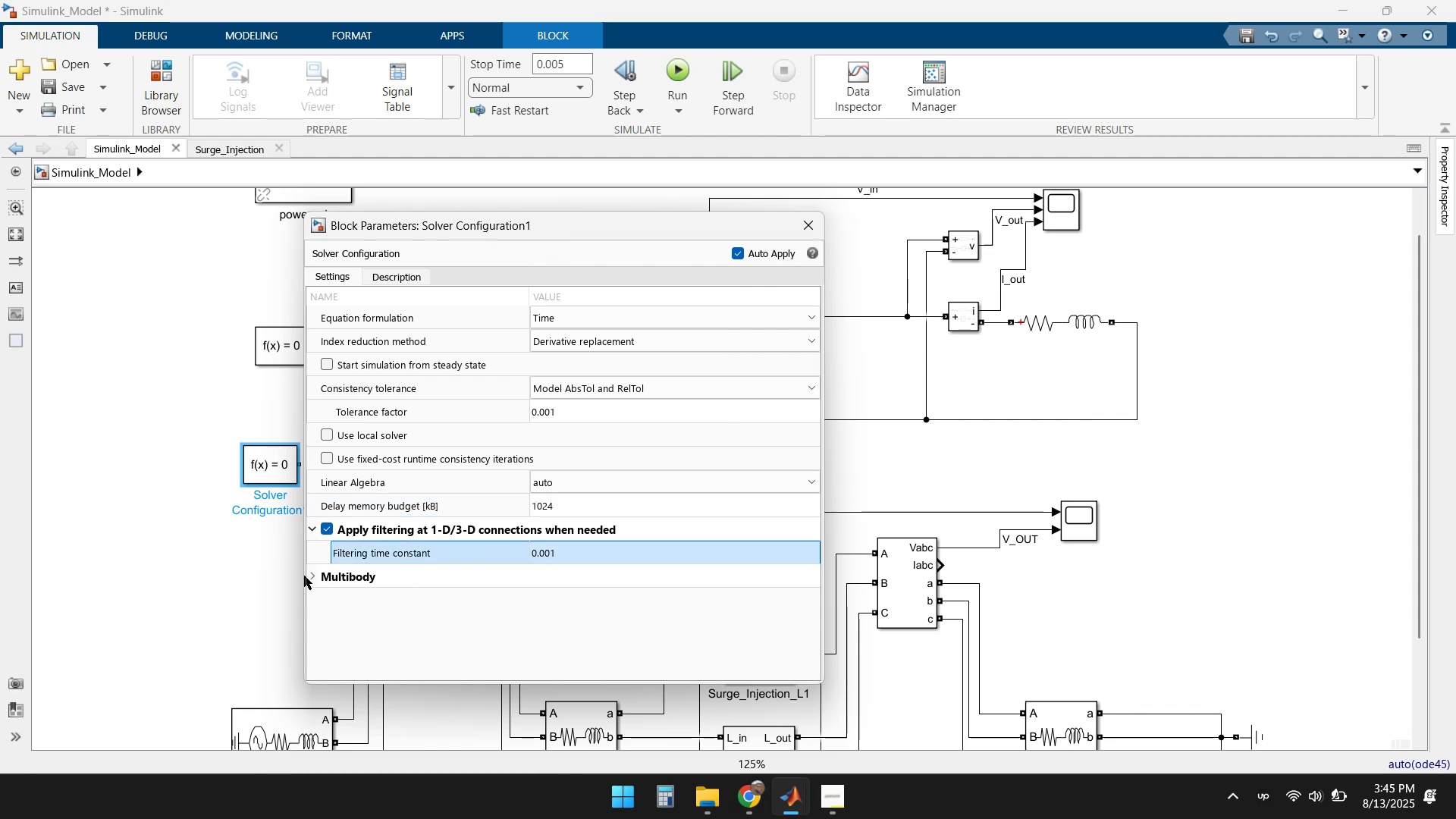 
double_click([311, 575])
 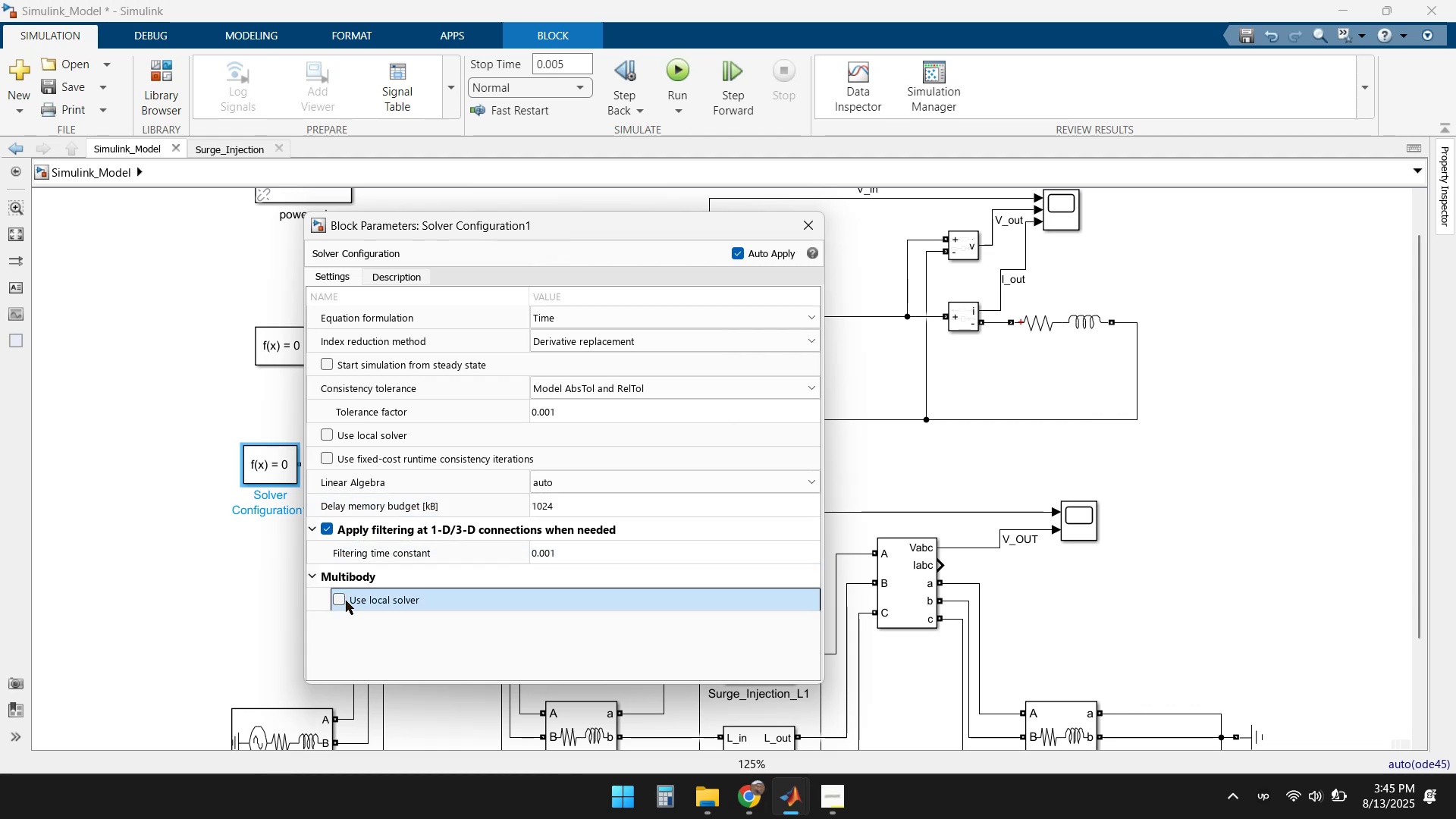 
double_click([335, 596])
 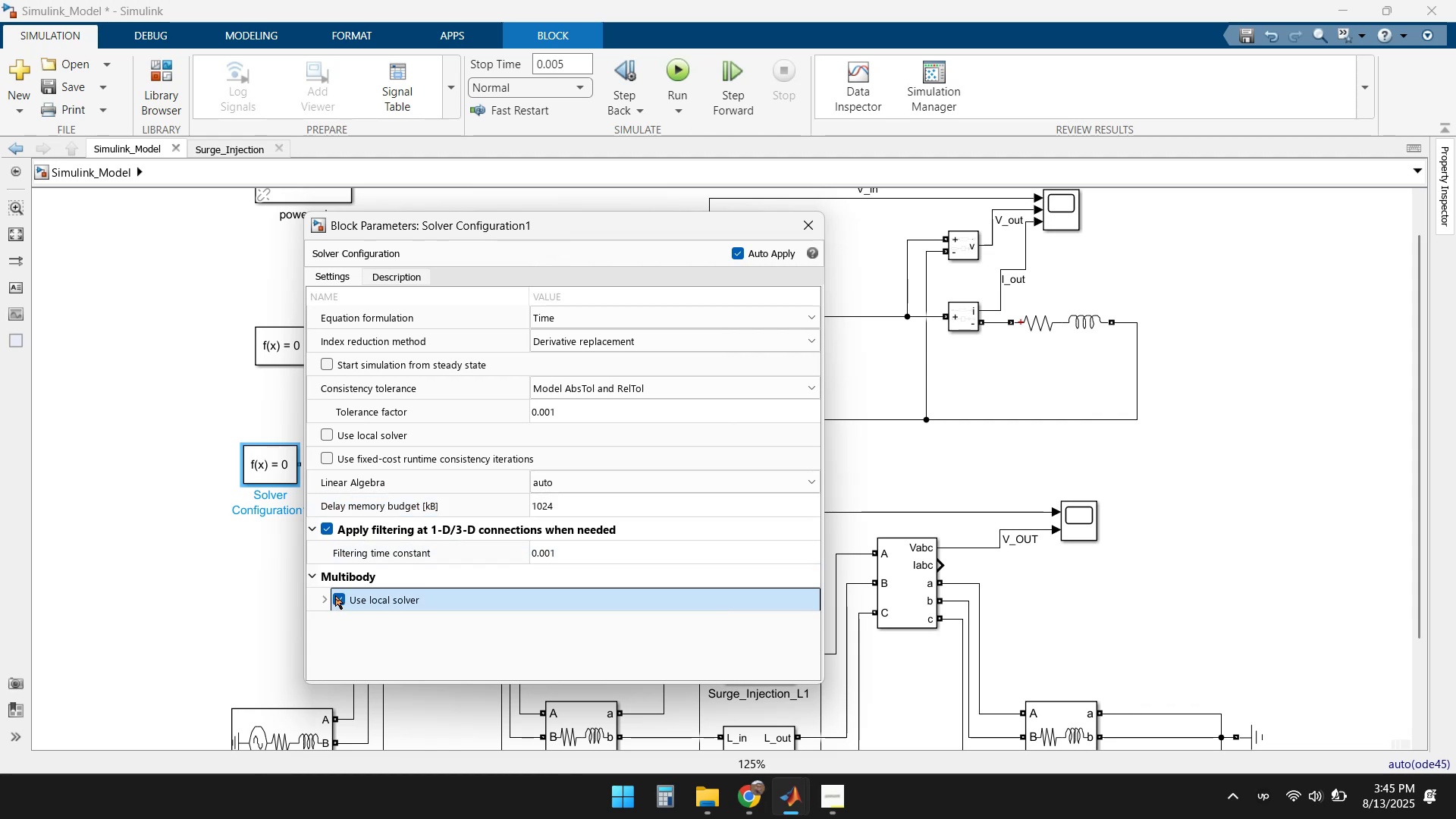 
left_click([335, 595])
 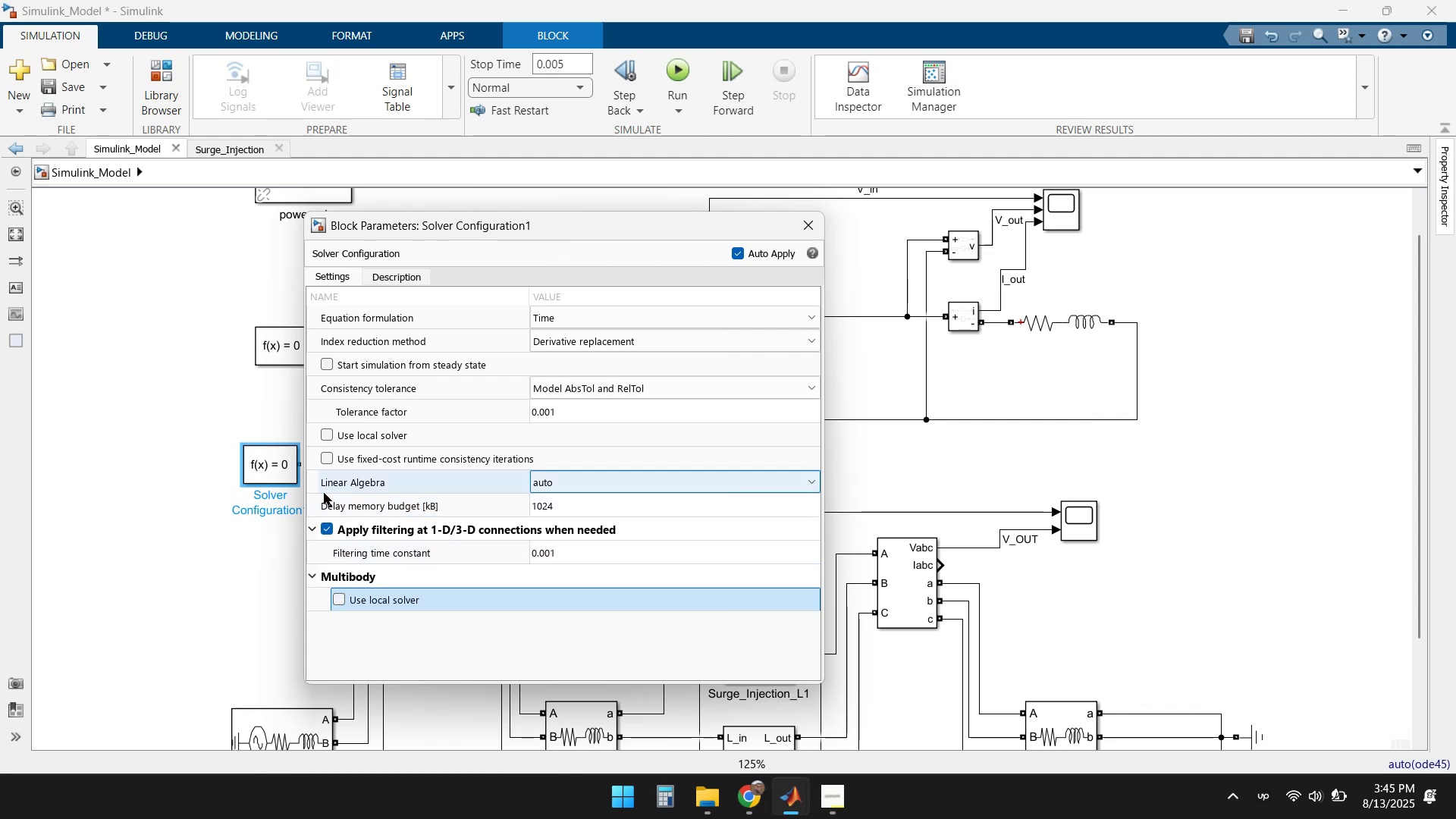 
left_click([324, 484])
 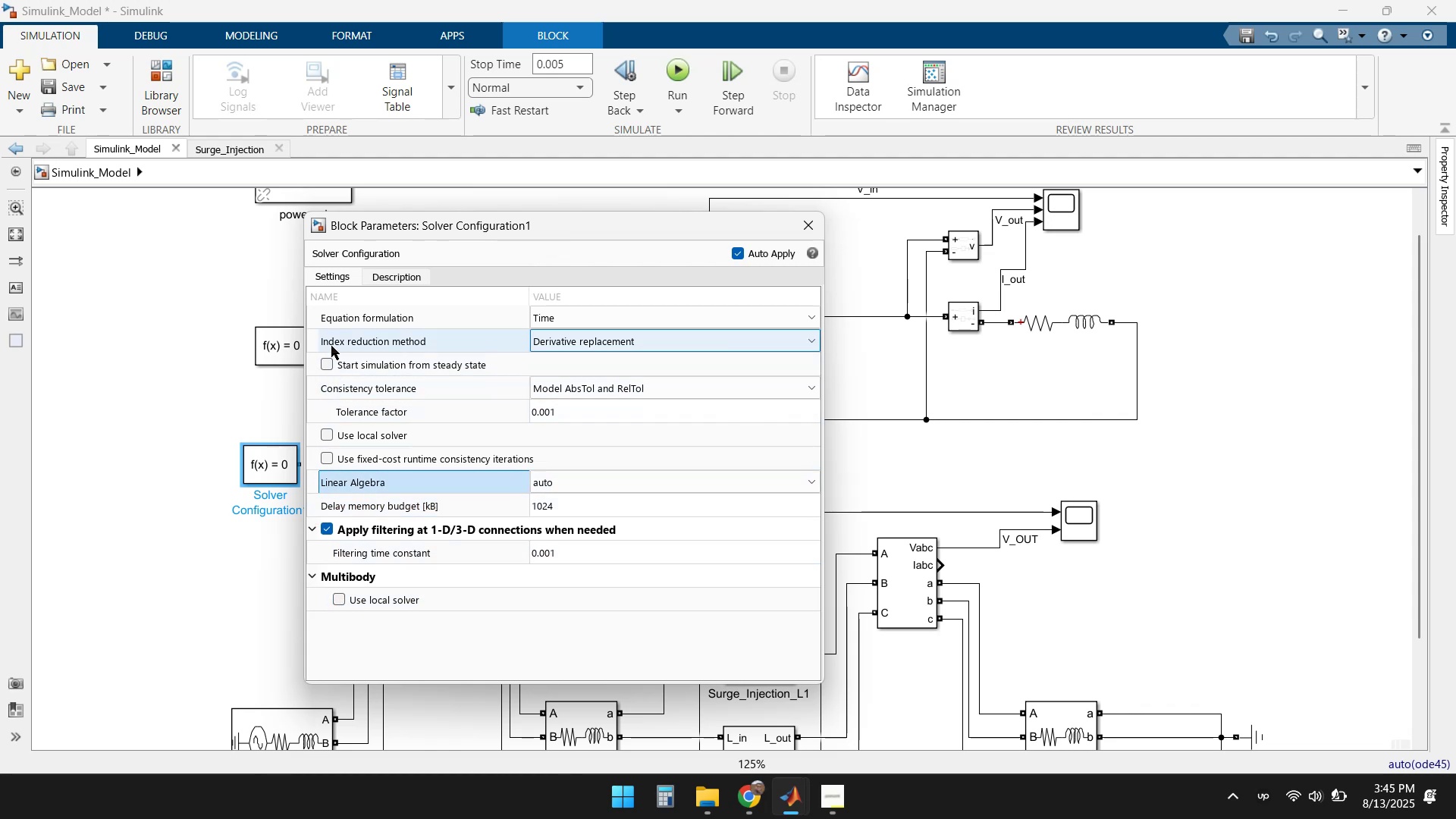 
left_click([325, 321])
 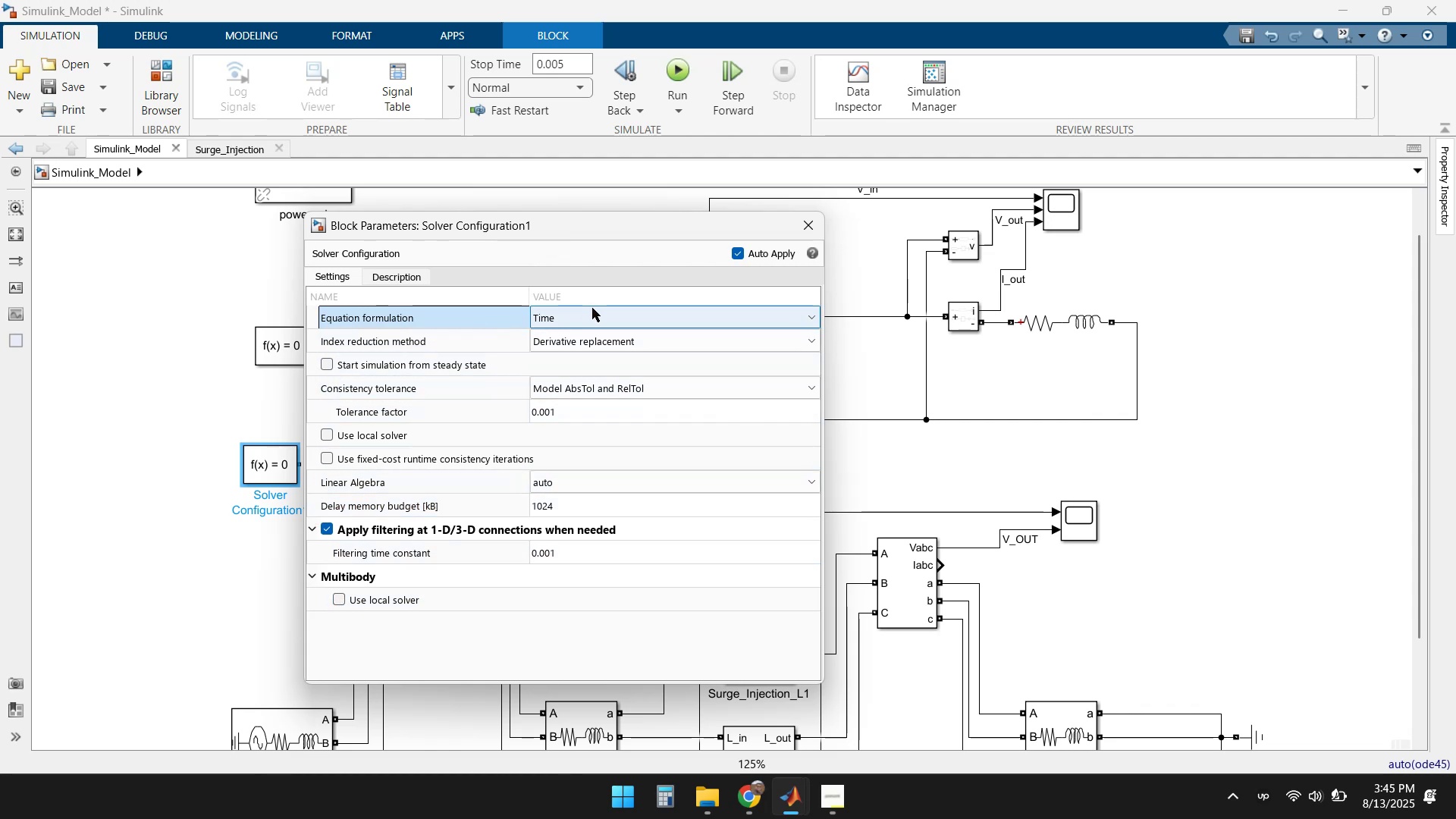 
left_click([563, 315])
 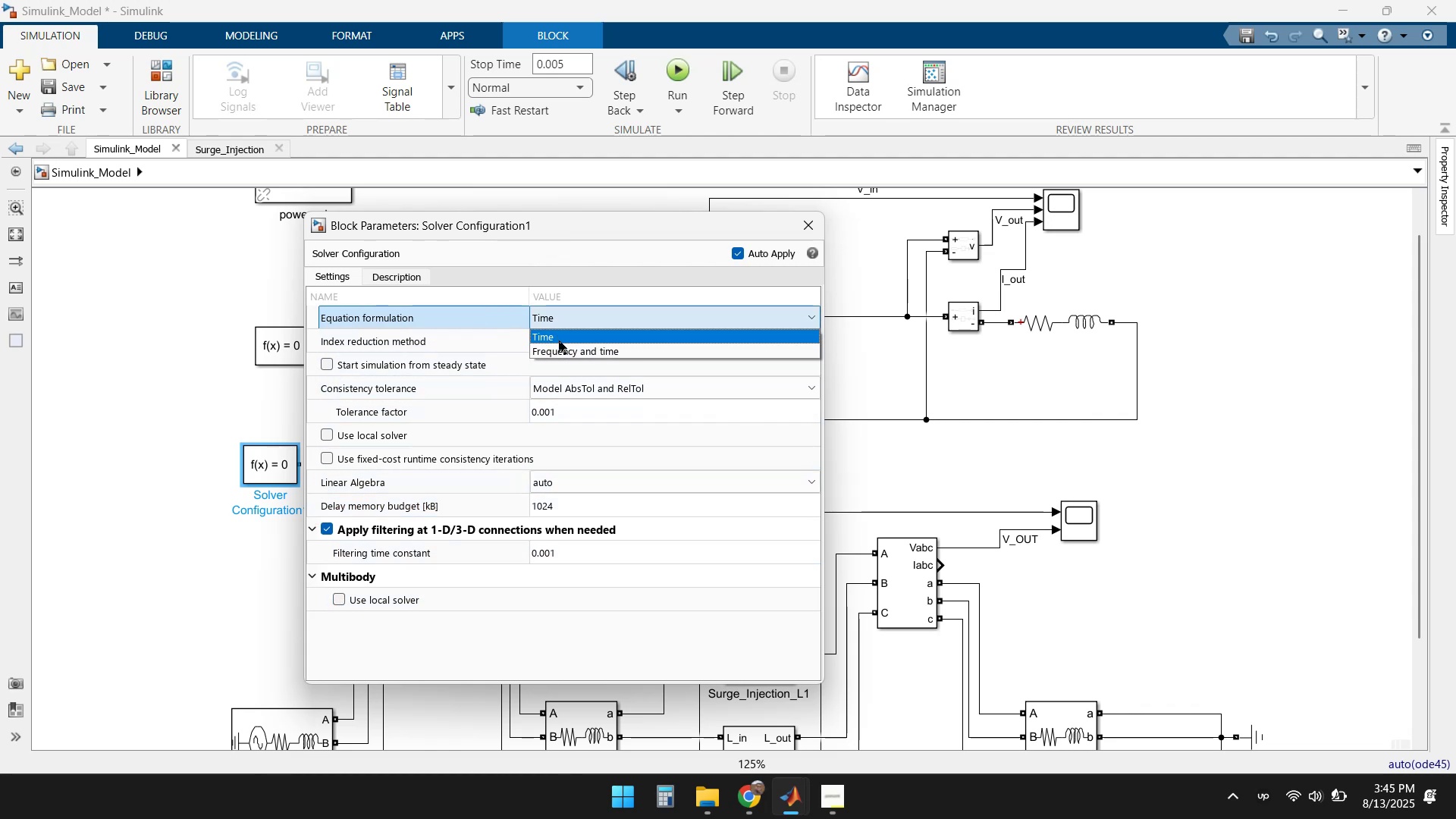 
left_click([559, 349])
 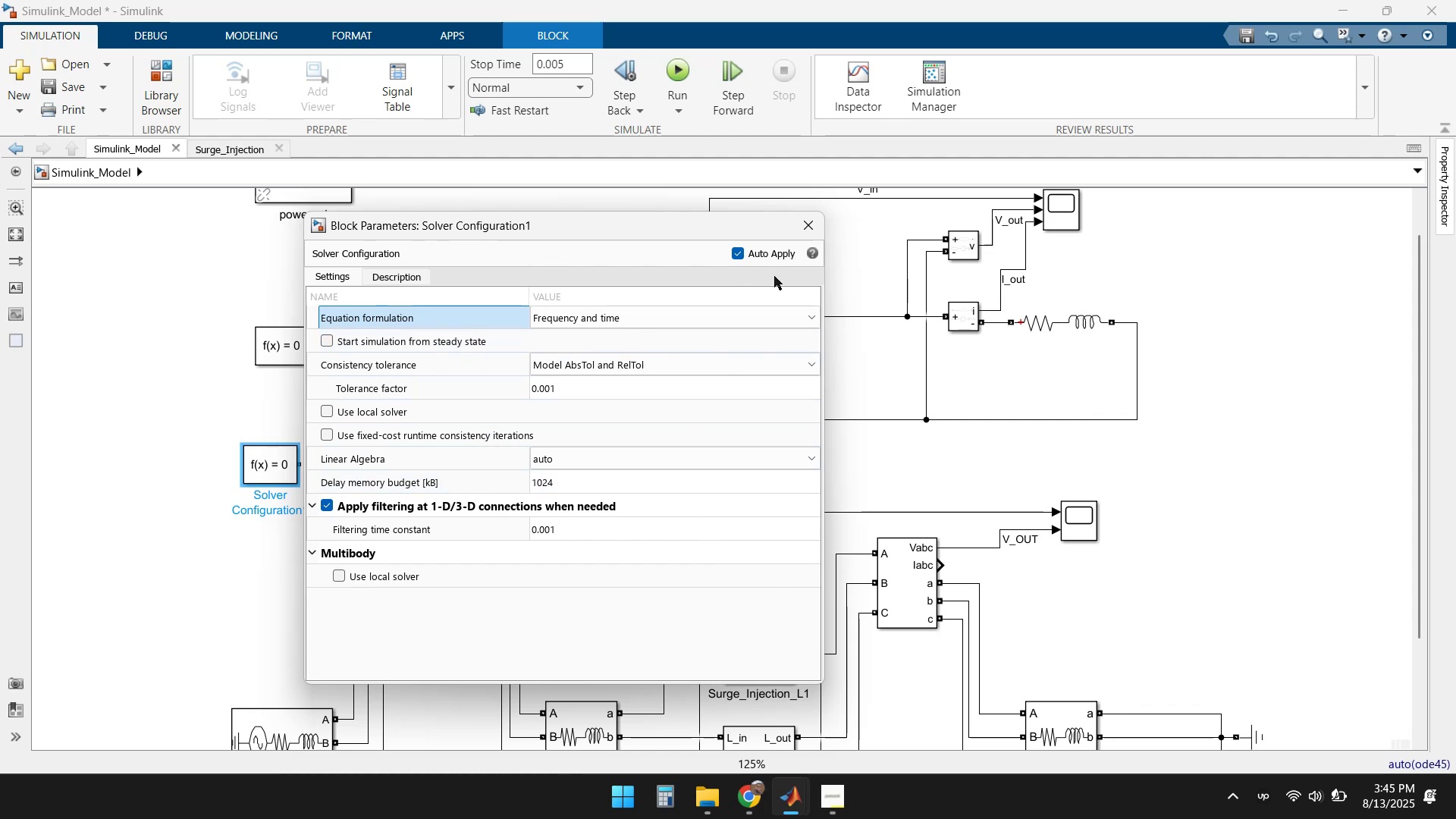 
left_click([802, 228])
 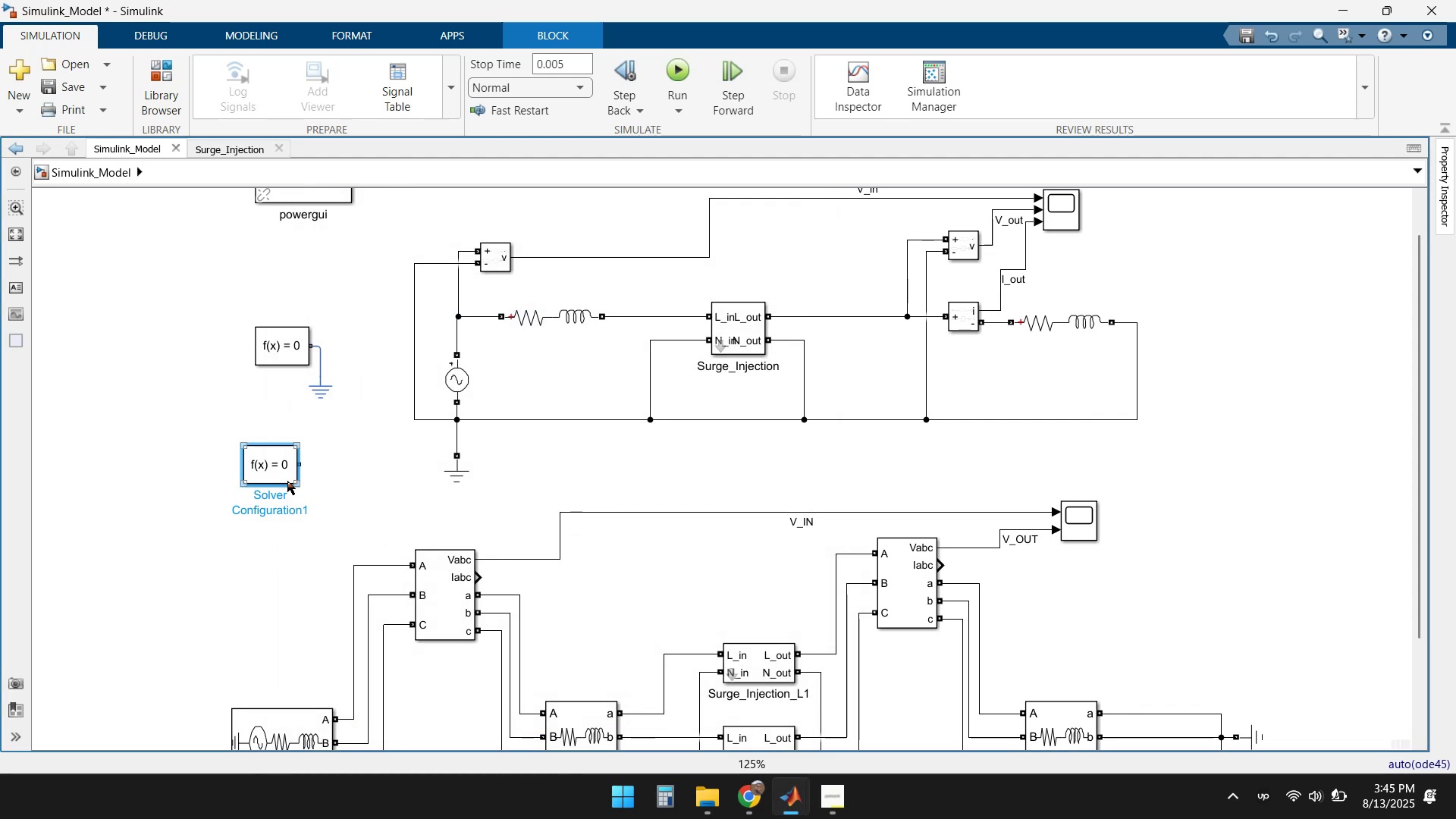 
key(Delete)
 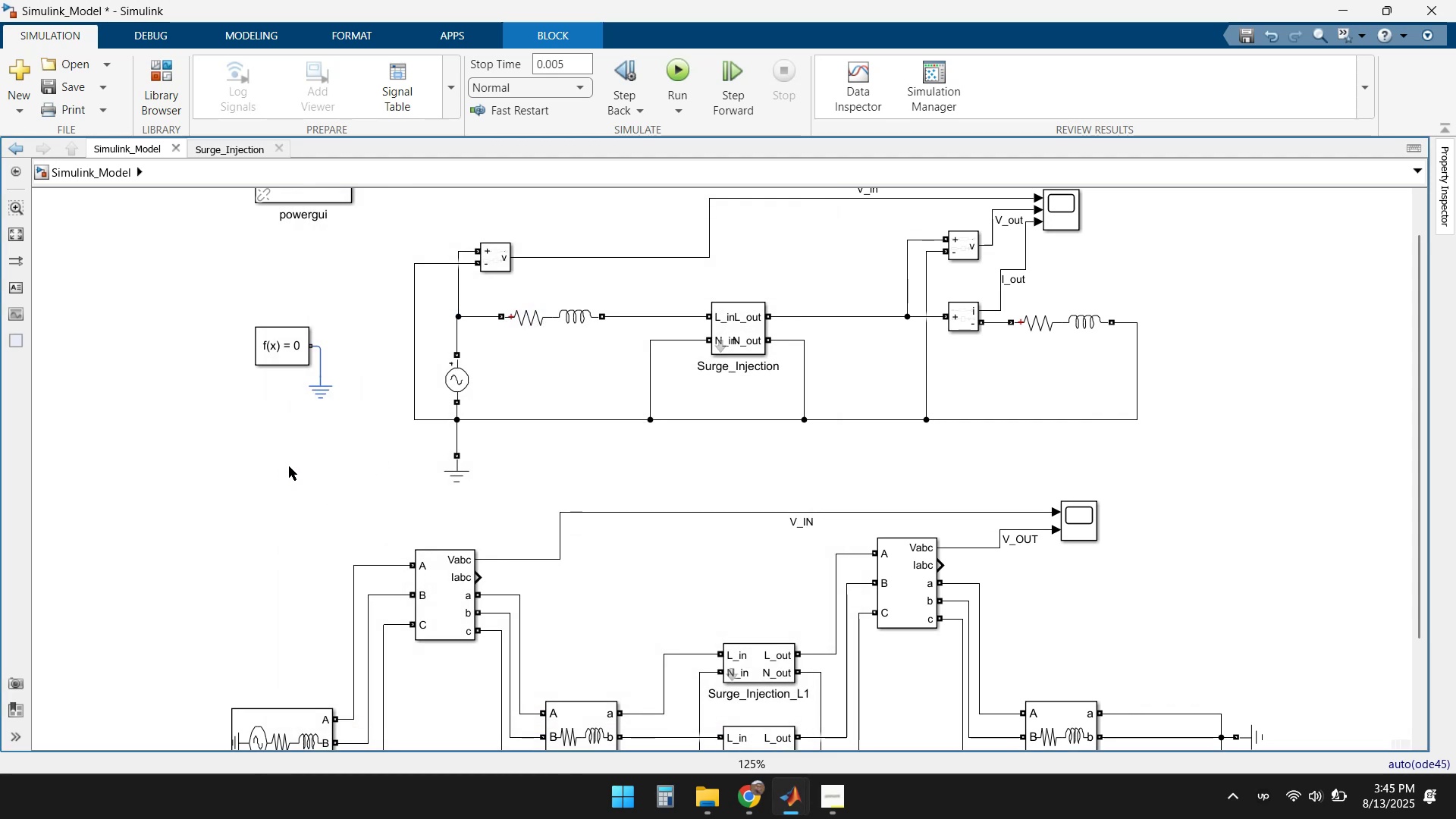 
left_click([294, 463])
 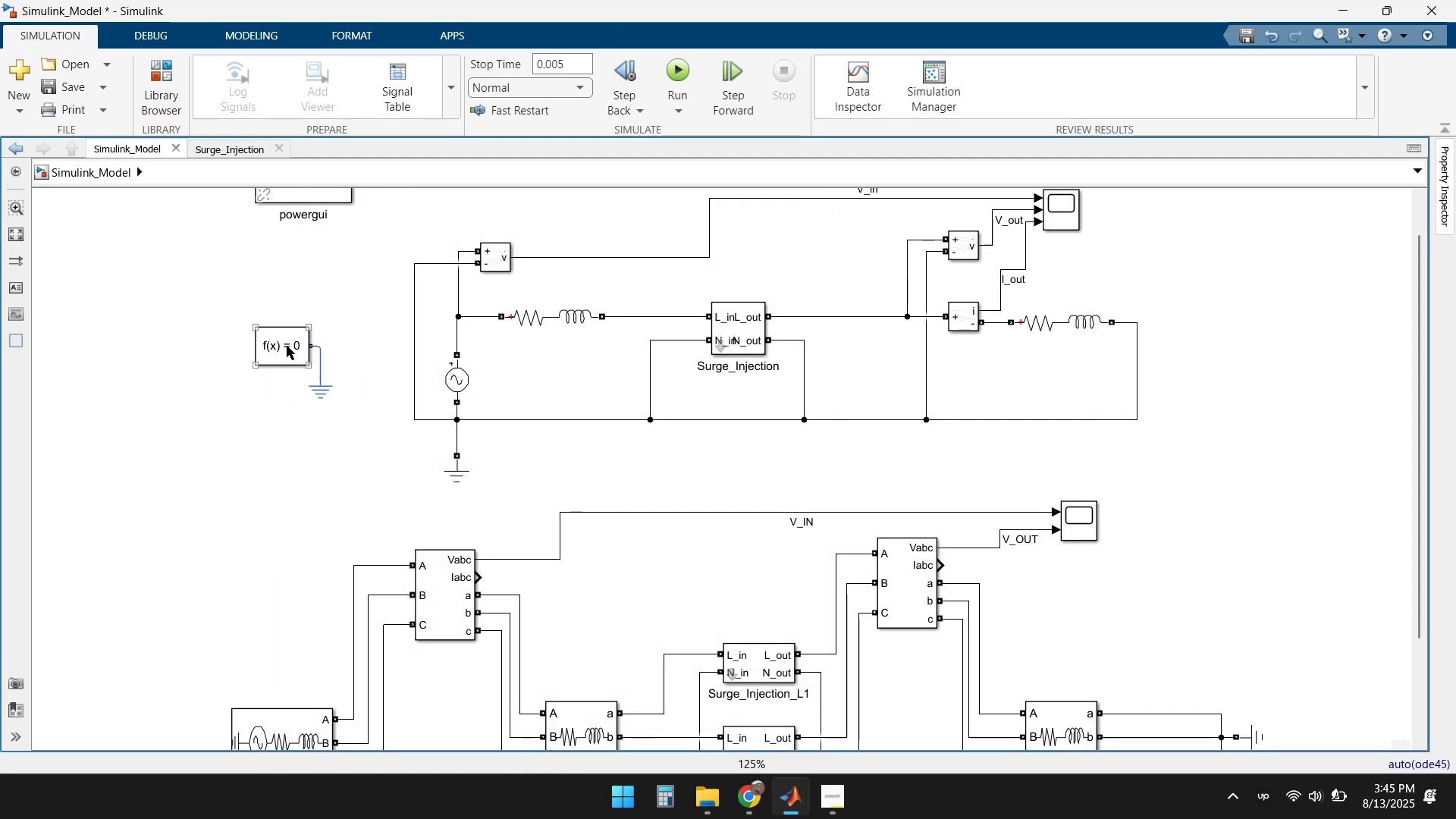 
double_click([287, 346])
 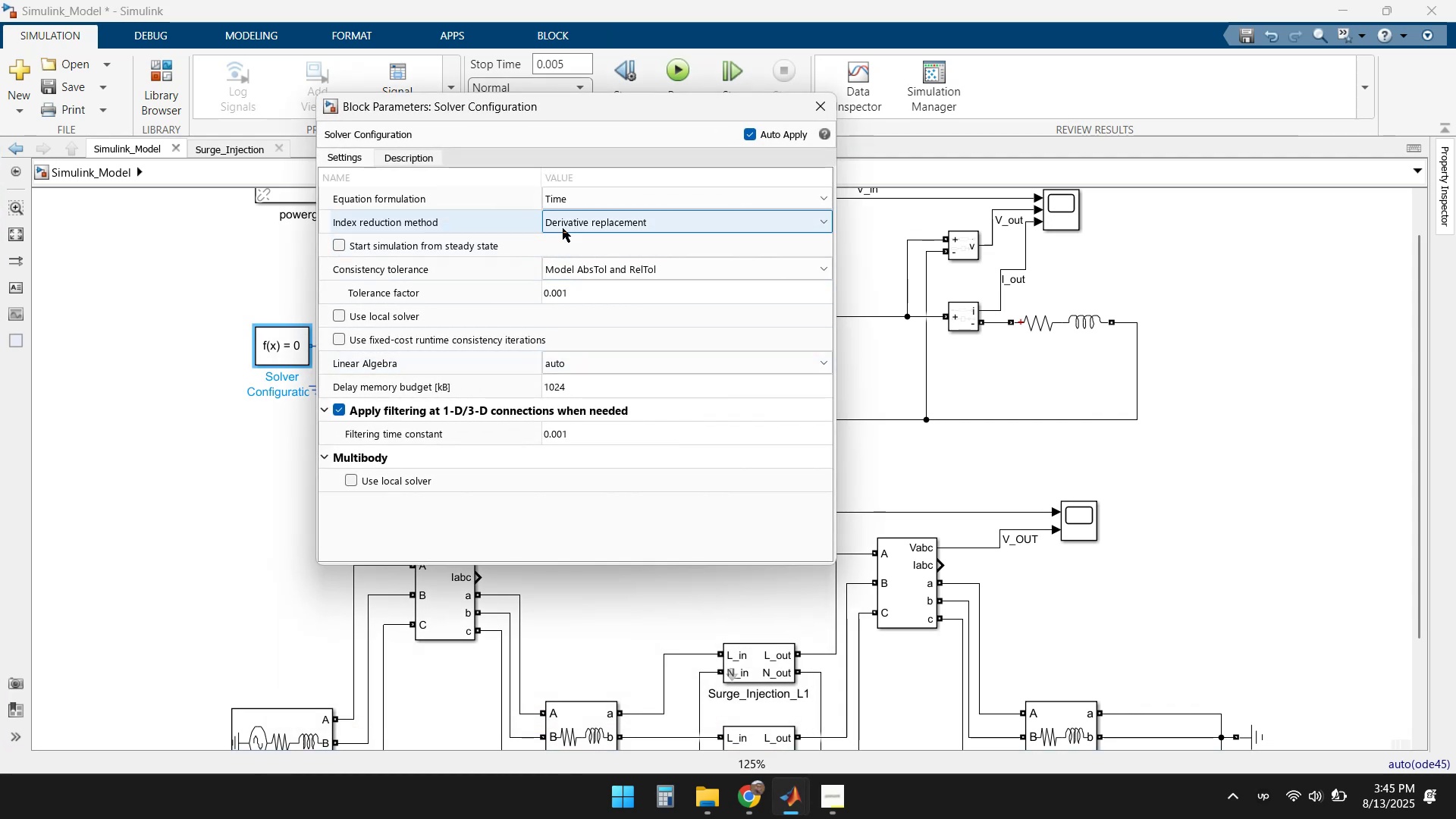 
left_click([607, 194])
 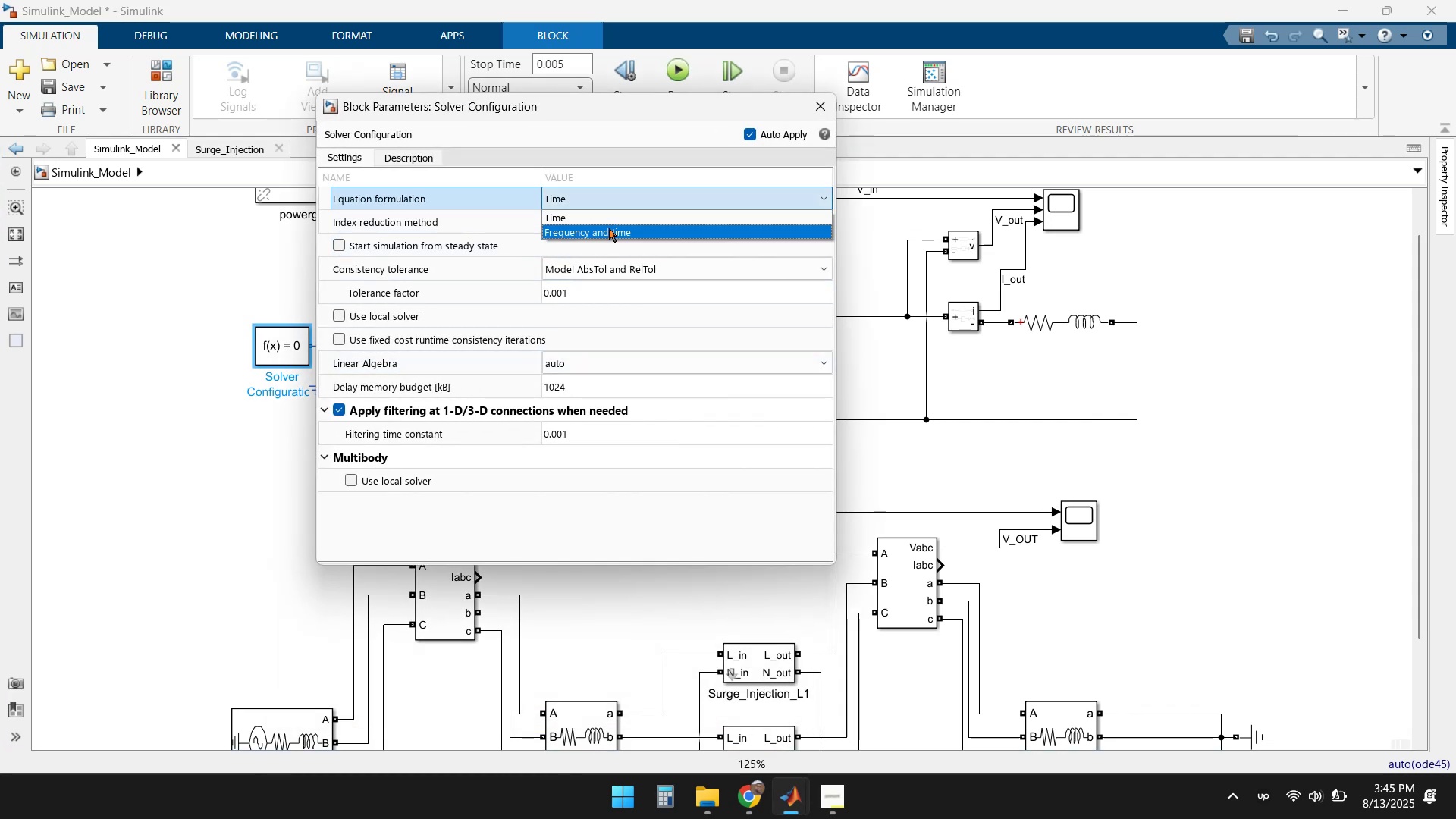 
left_click([613, 234])
 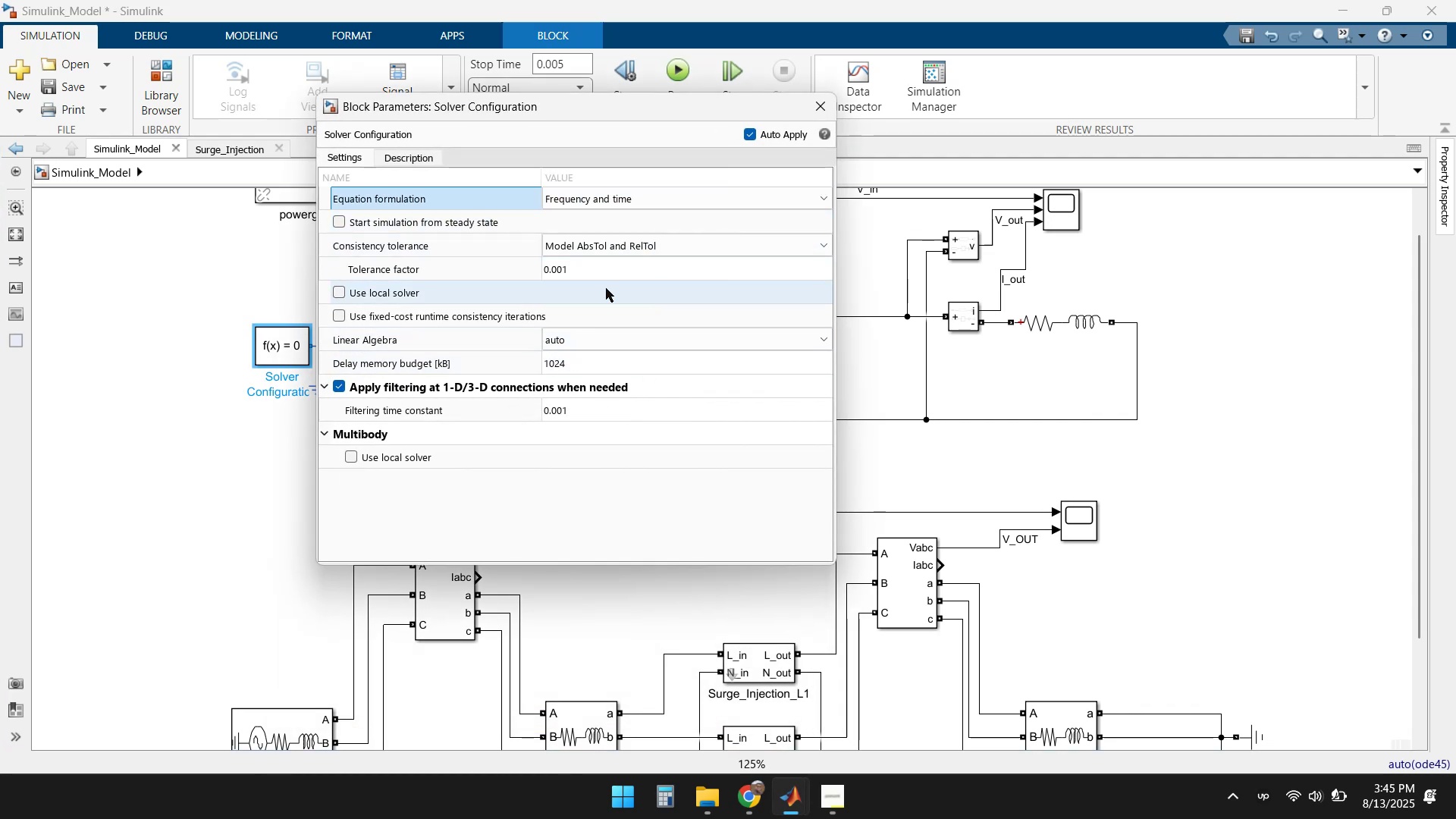 
left_click([632, 247])
 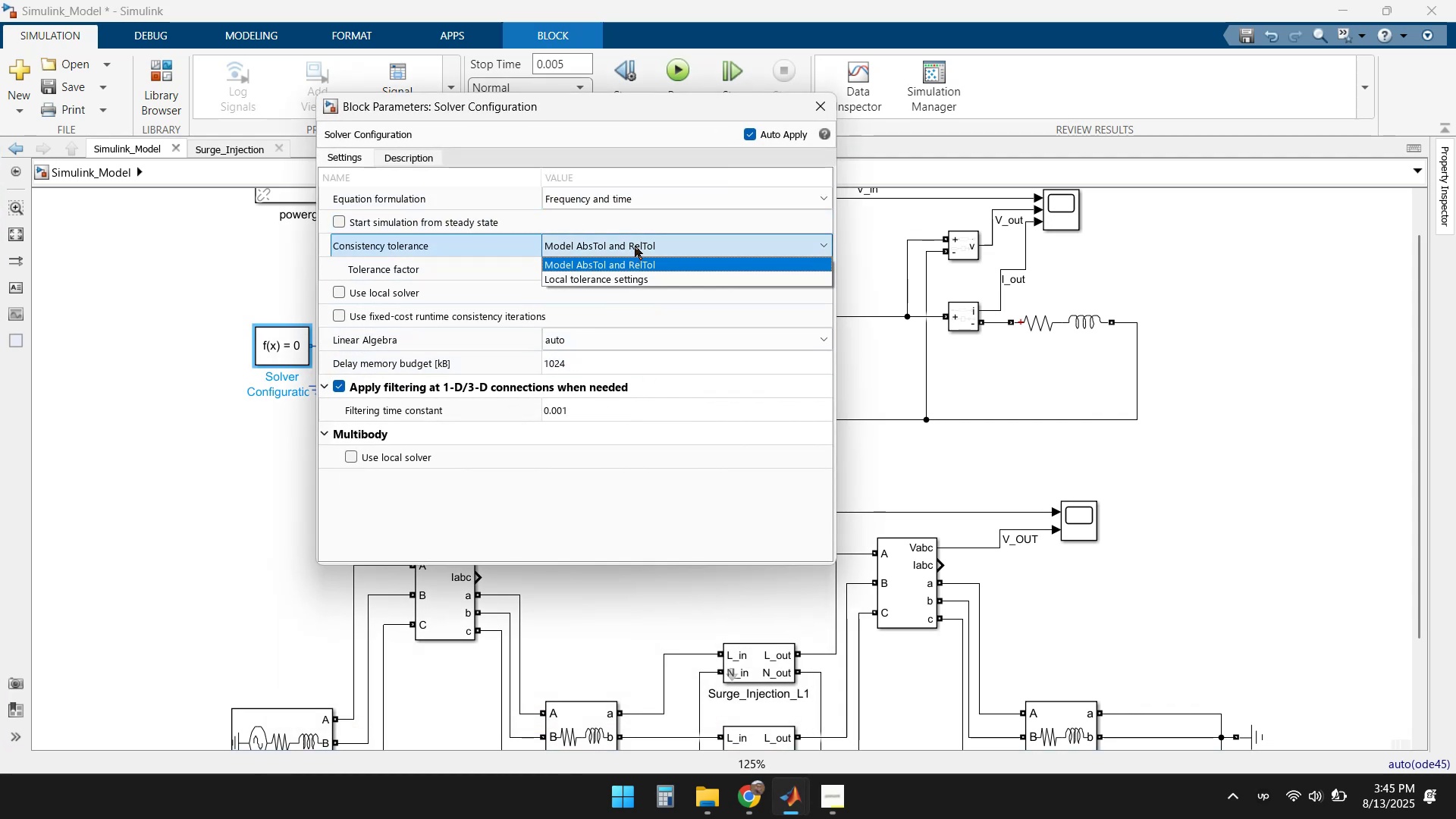 
left_click([635, 246])
 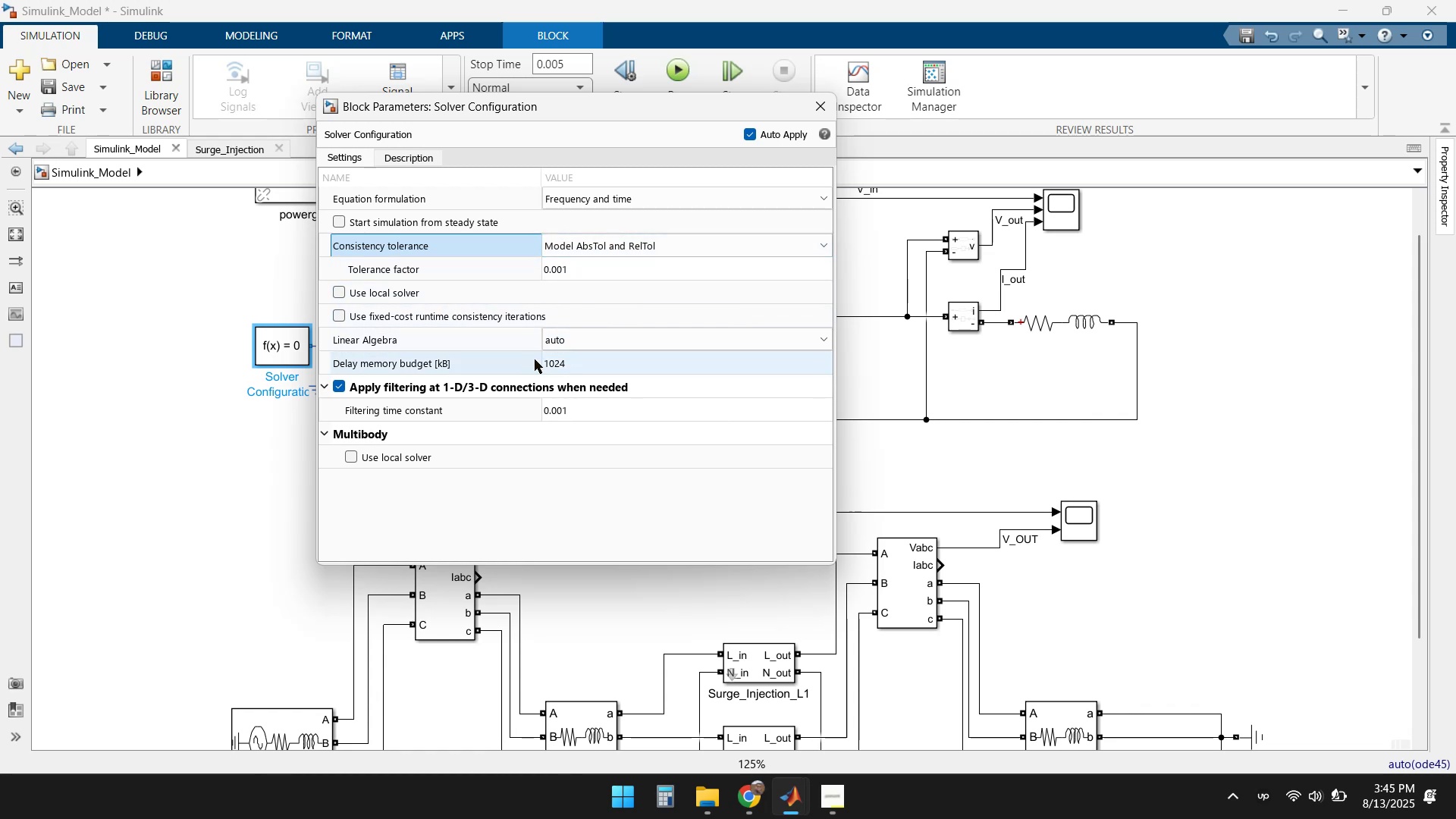 
left_click([589, 270])
 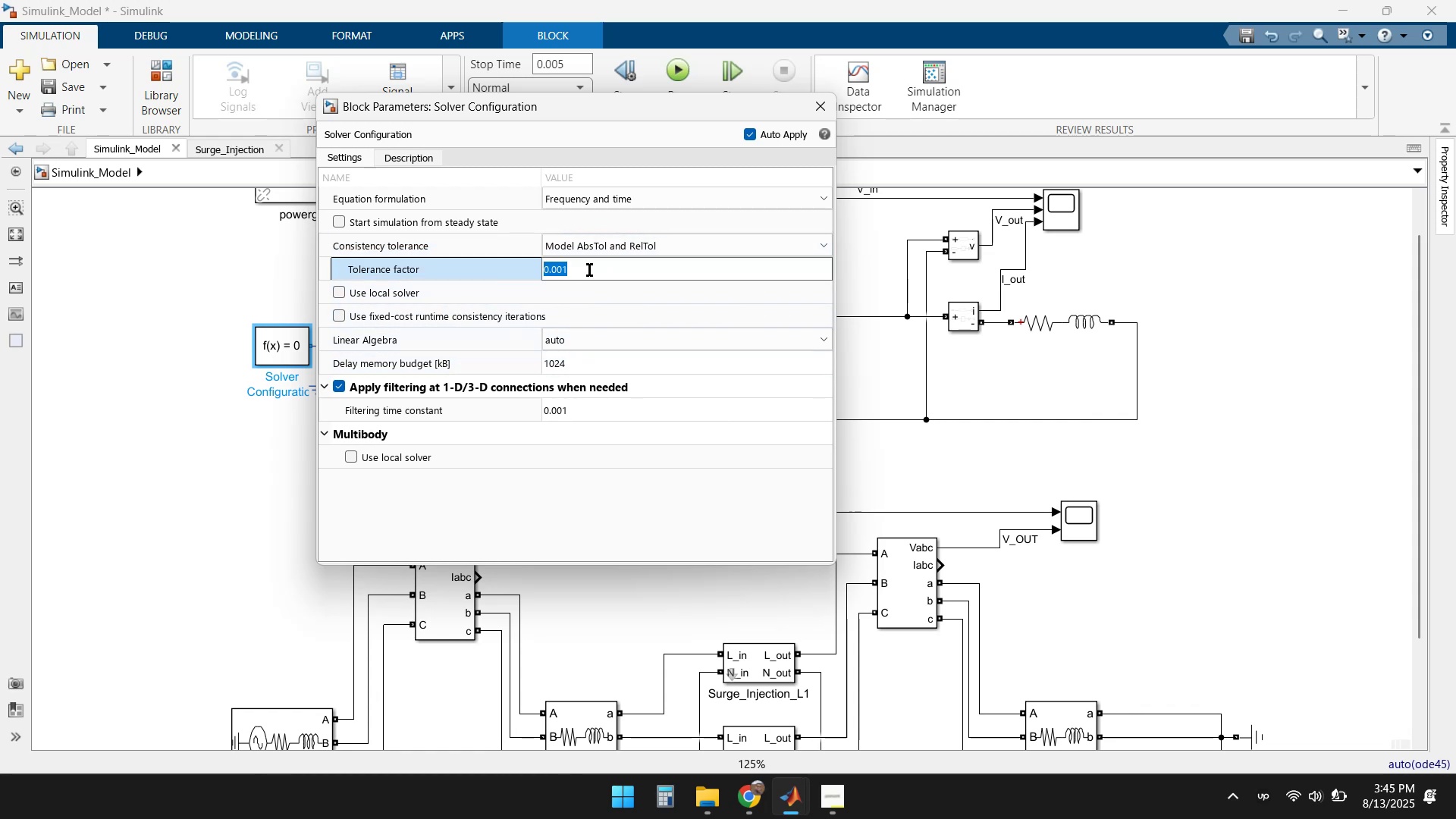 
key(ArrowRight)
 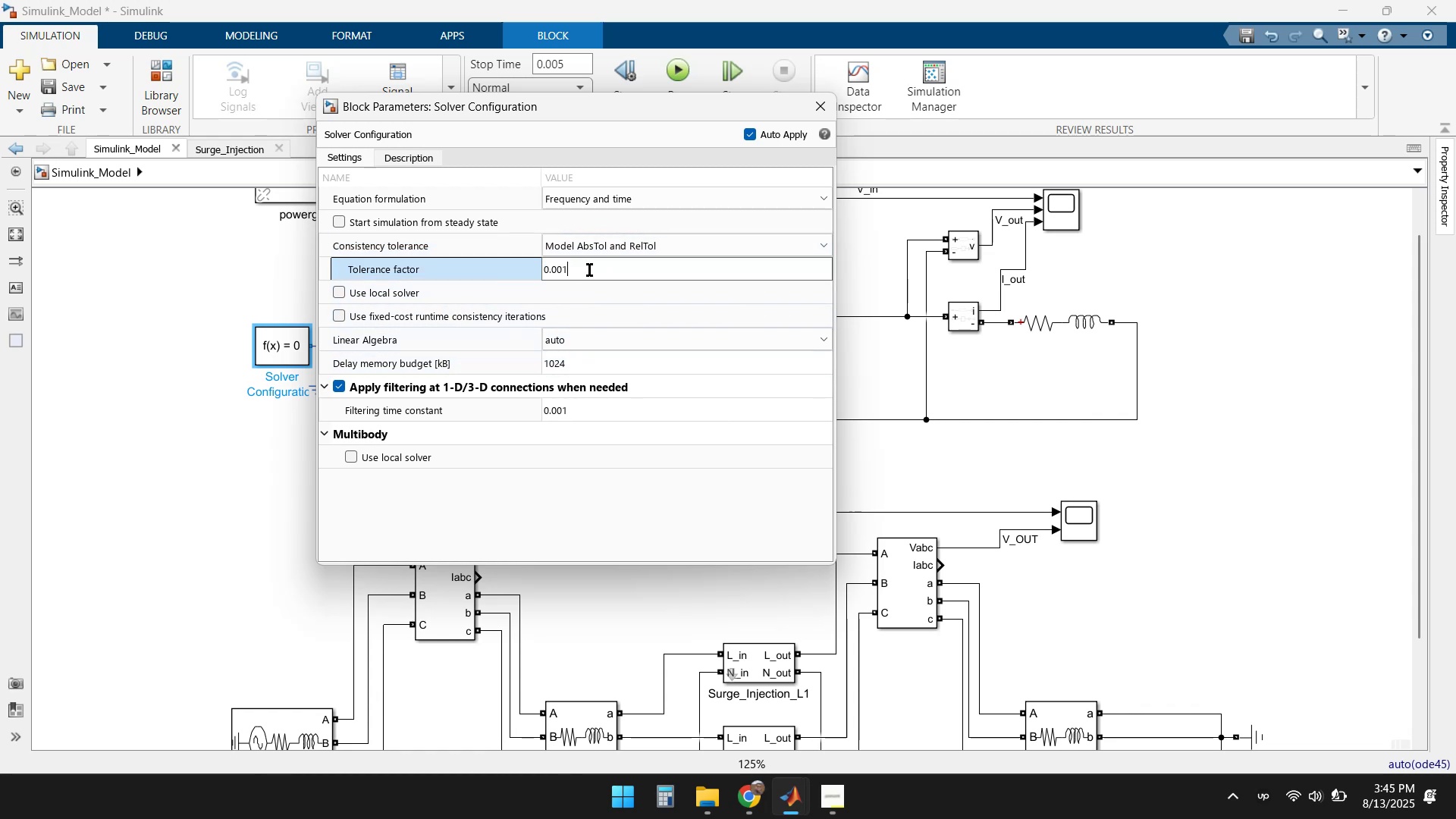 
key(ArrowLeft)
 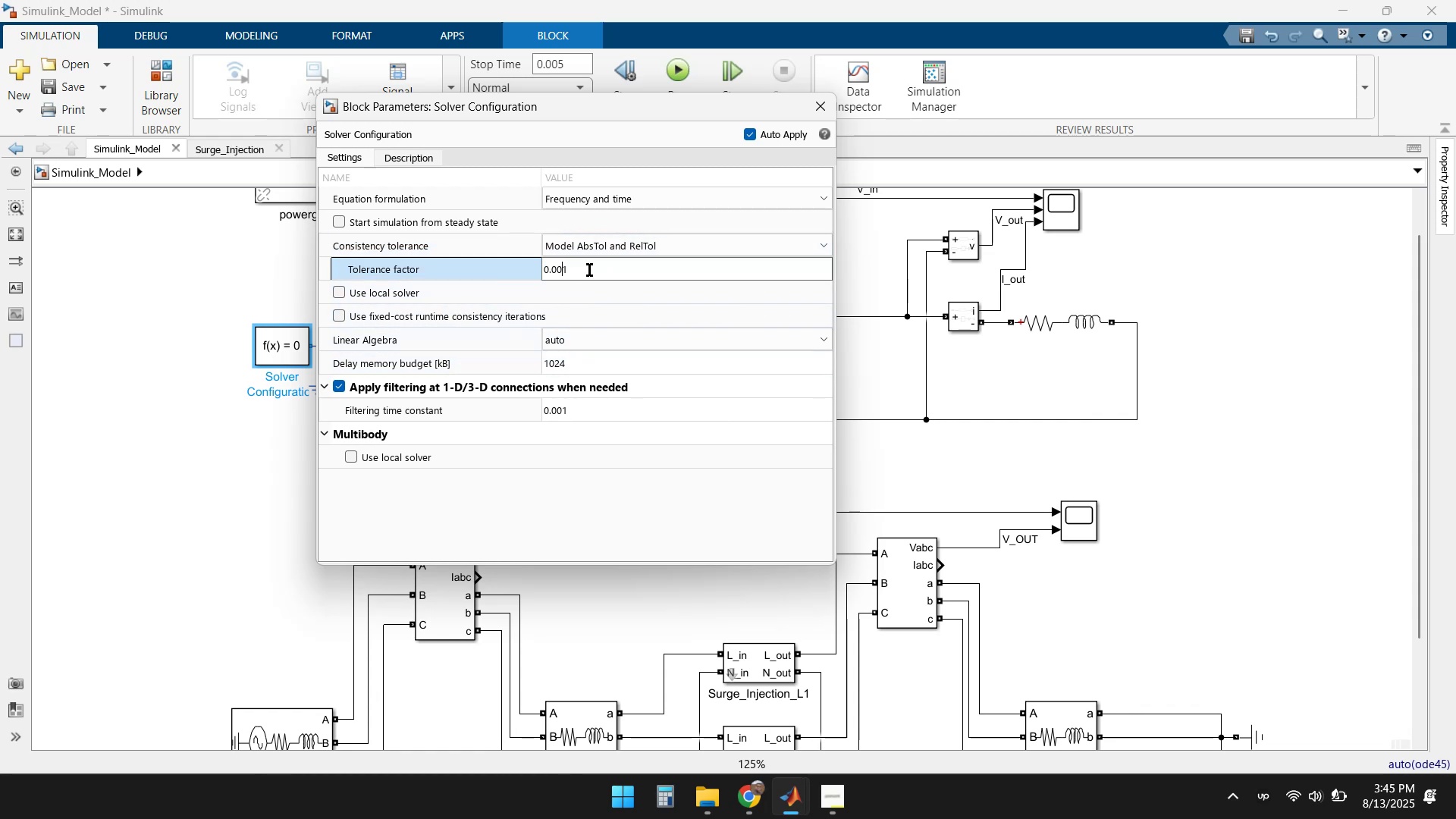 
key(Numpad0)
 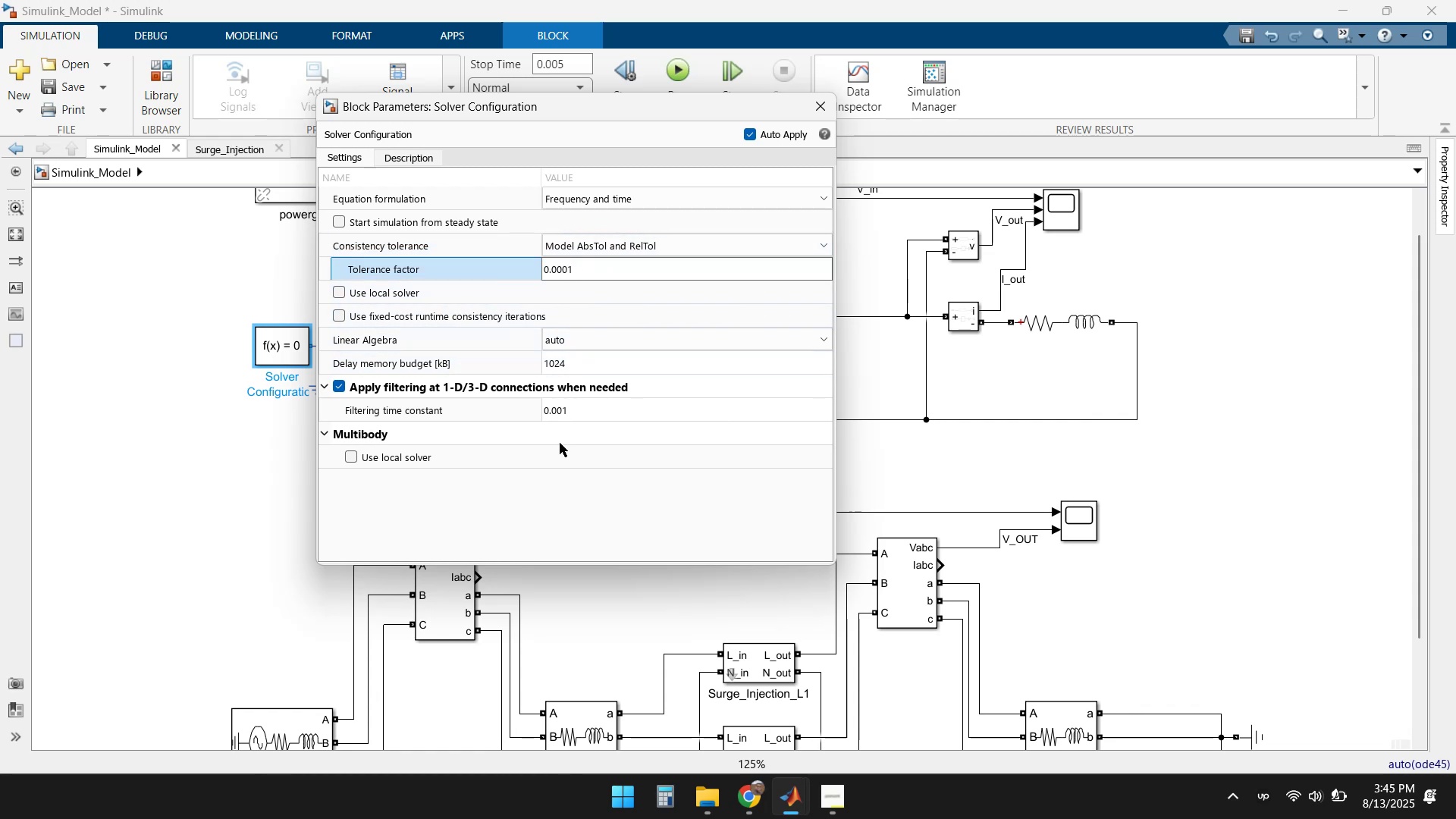 
left_click([557, 483])
 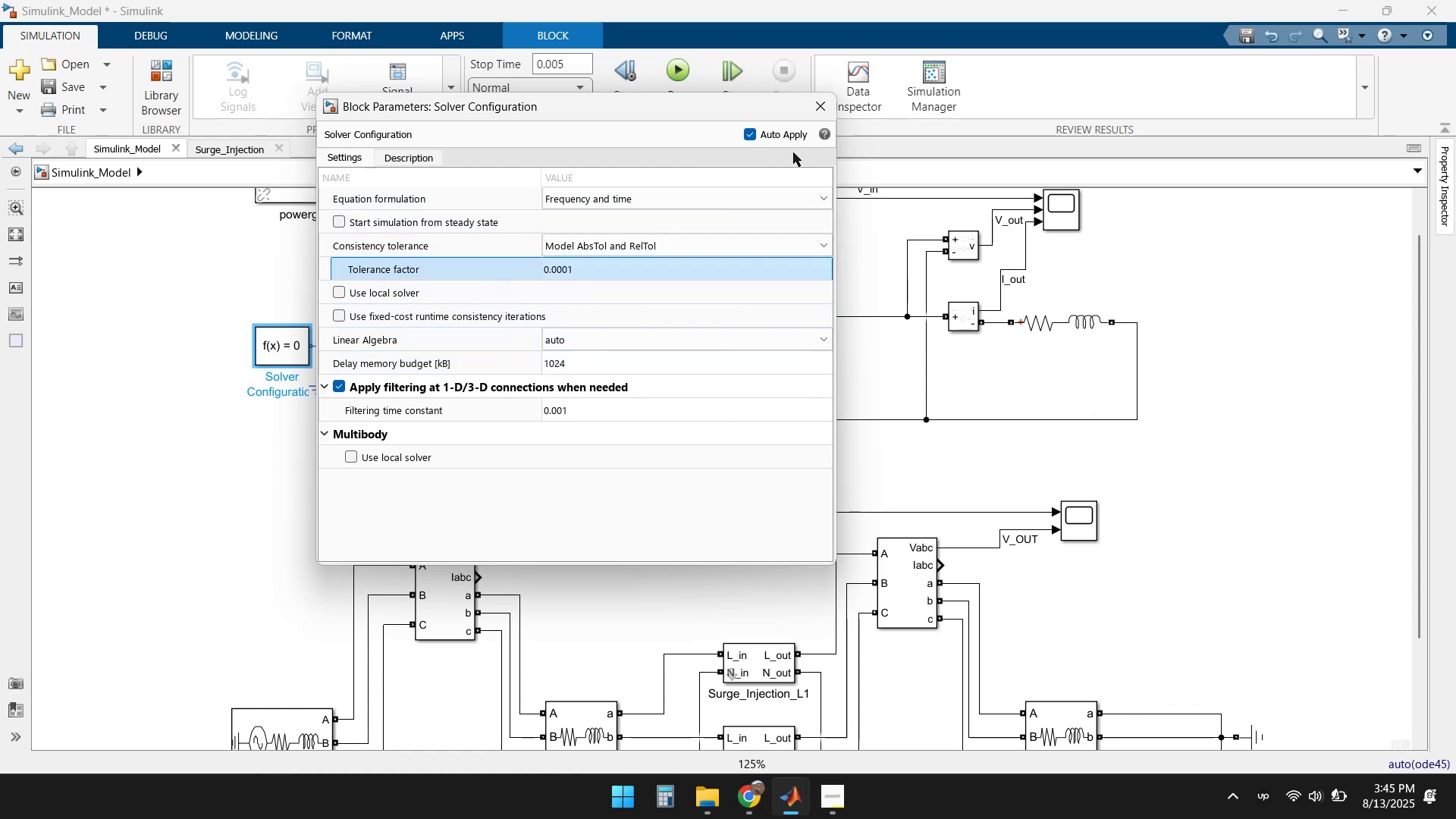 
left_click([817, 109])
 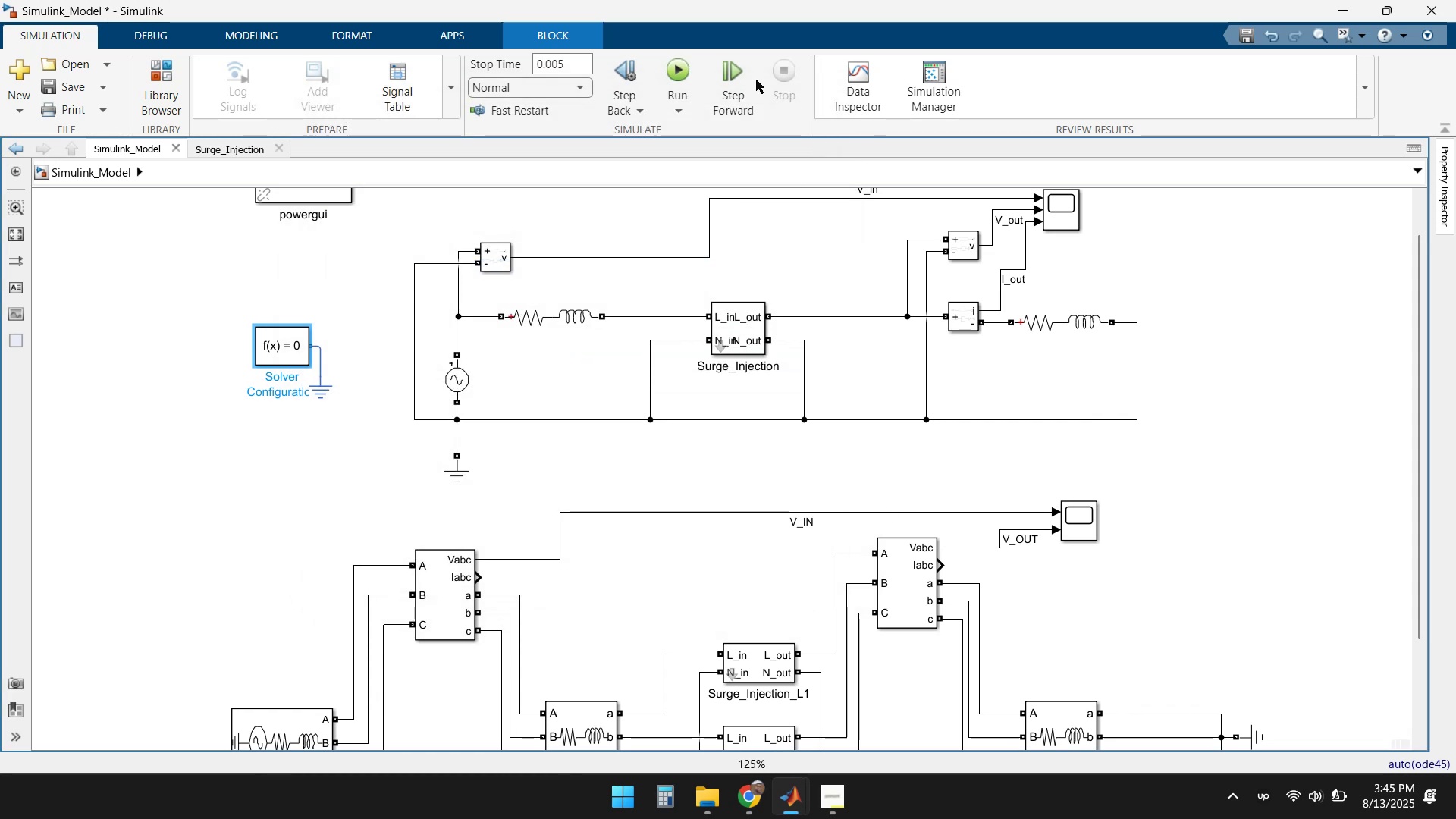 
left_click([685, 65])
 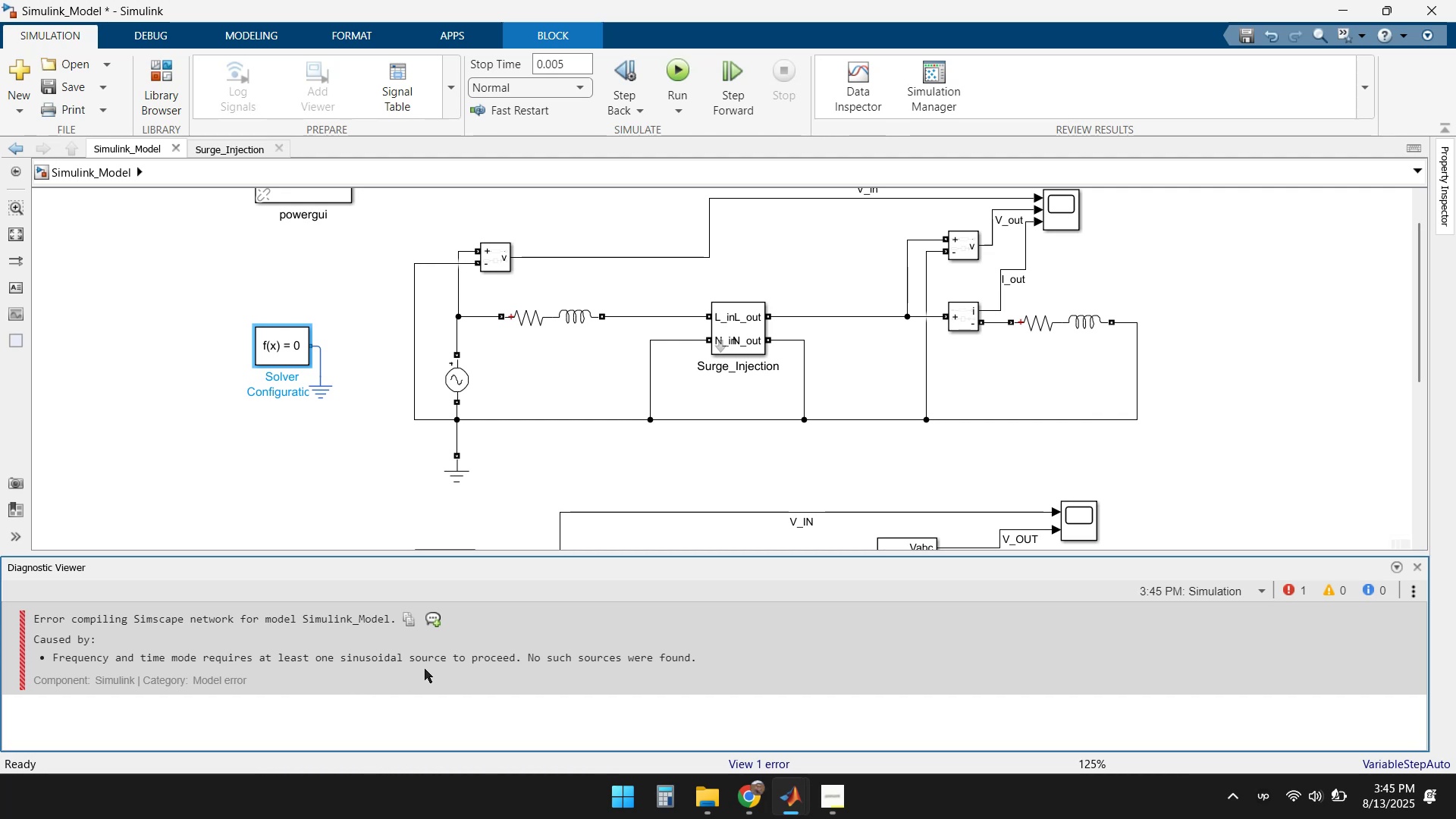 
wait(16.92)
 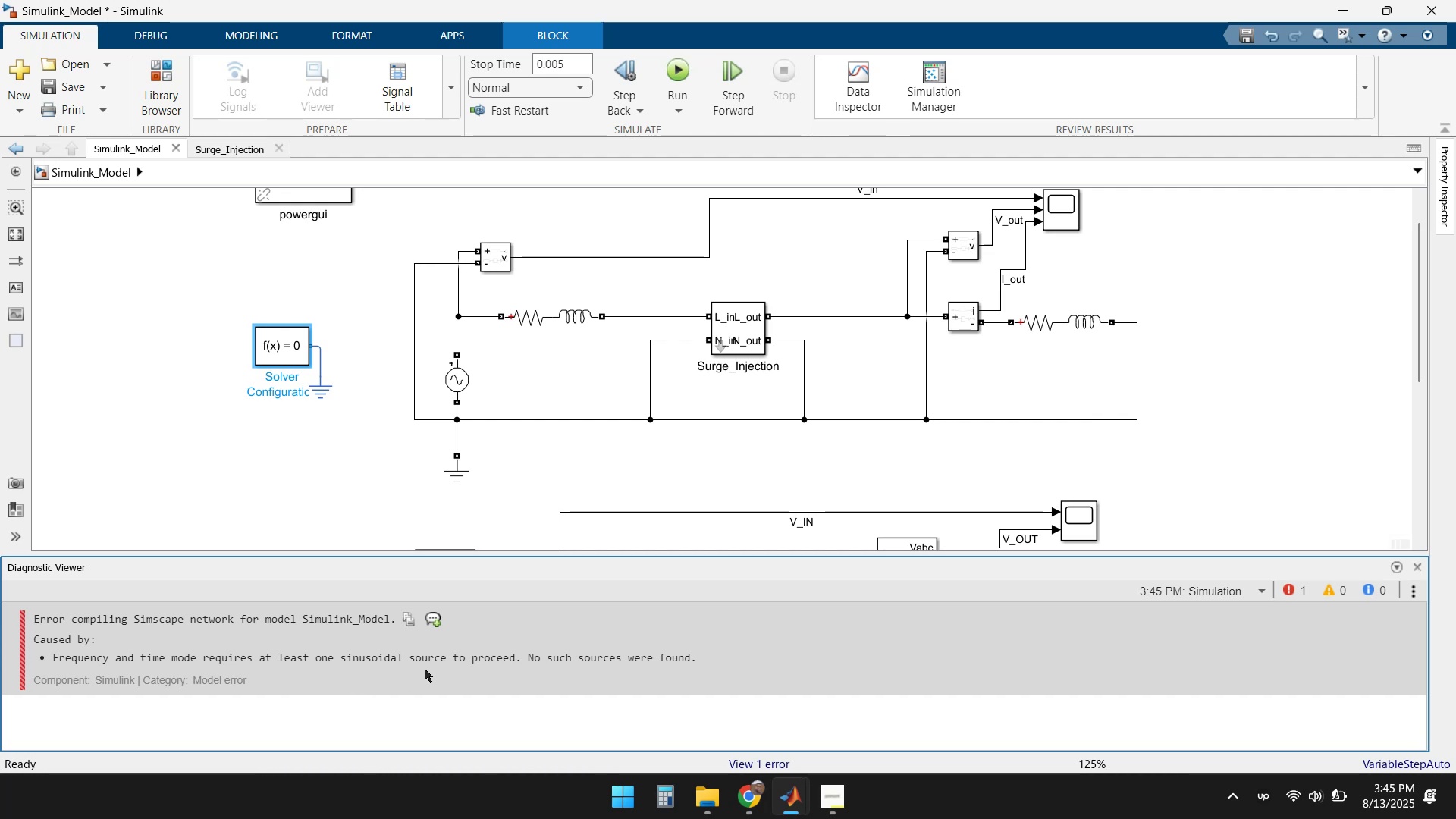 
left_click([1414, 570])
 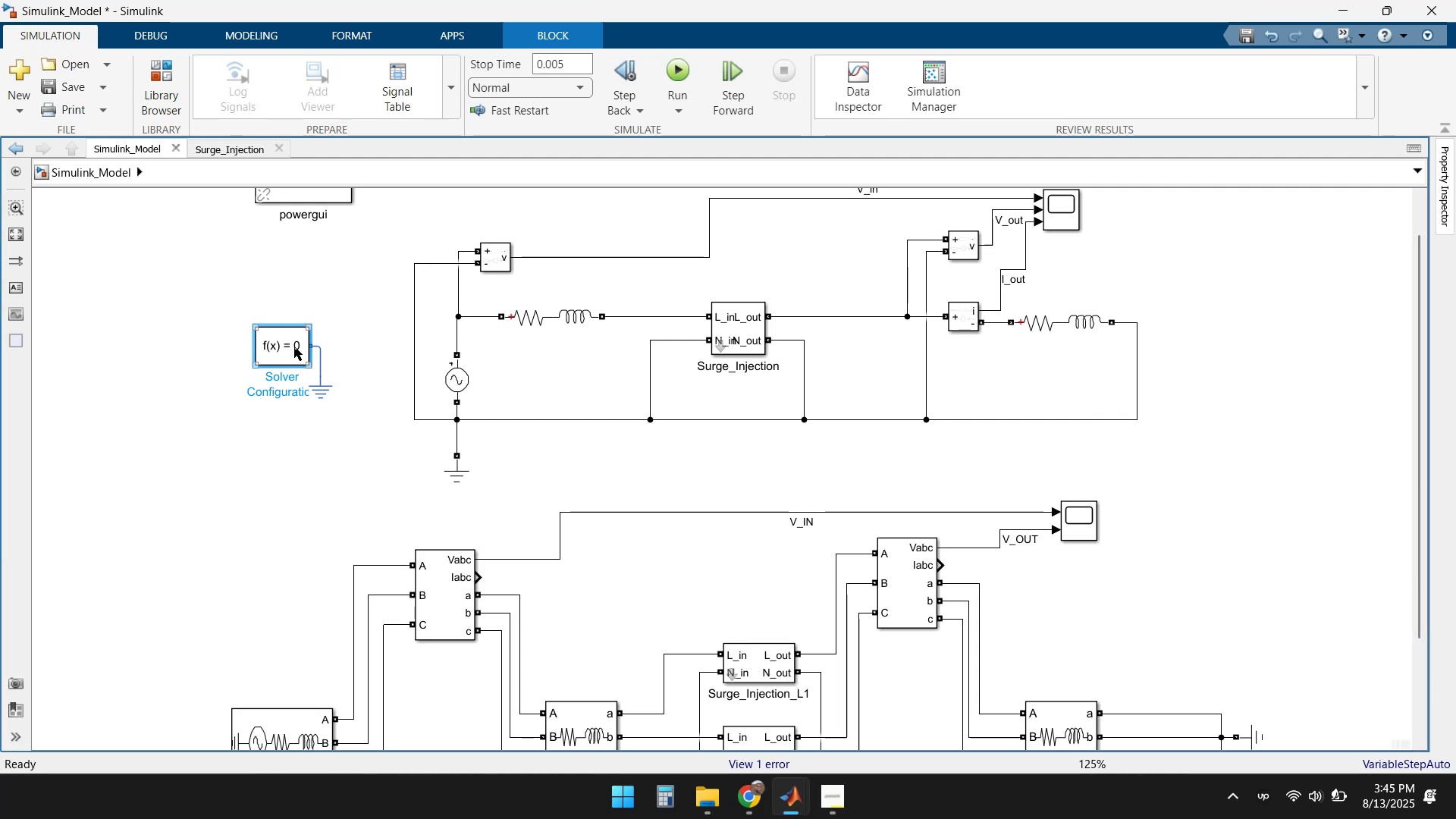 
double_click([294, 347])
 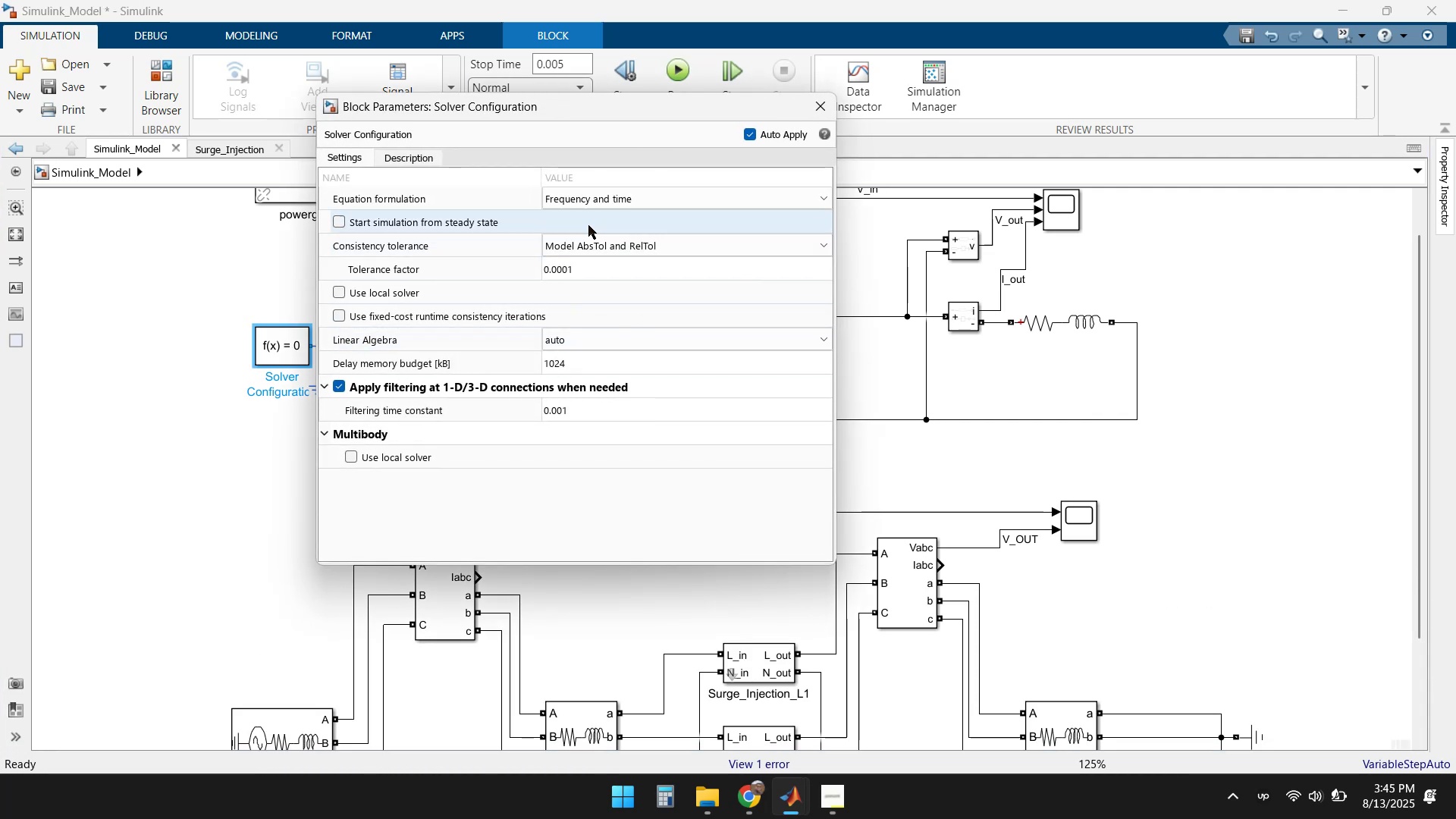 
left_click([599, 199])
 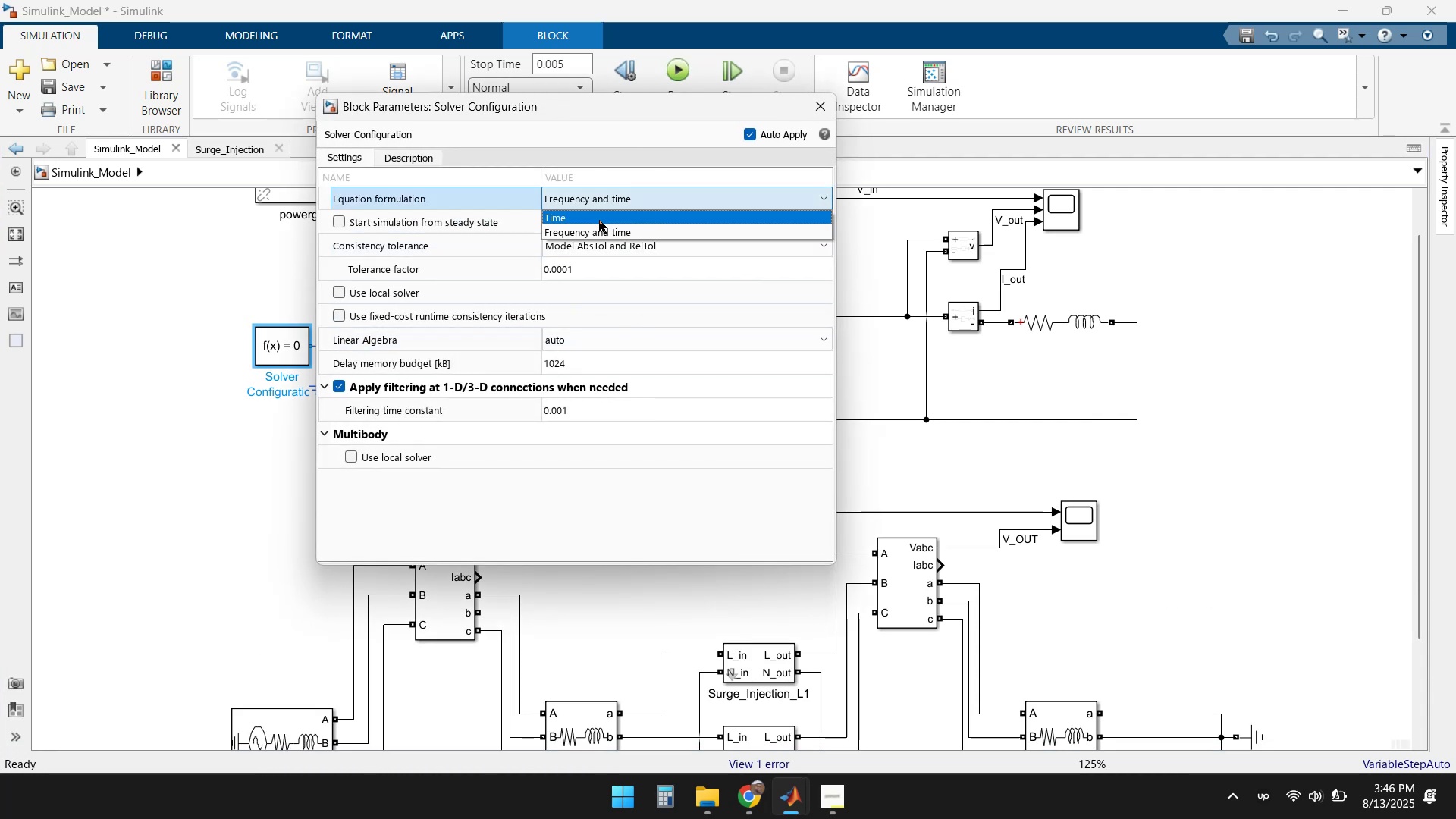 
left_click([599, 220])
 